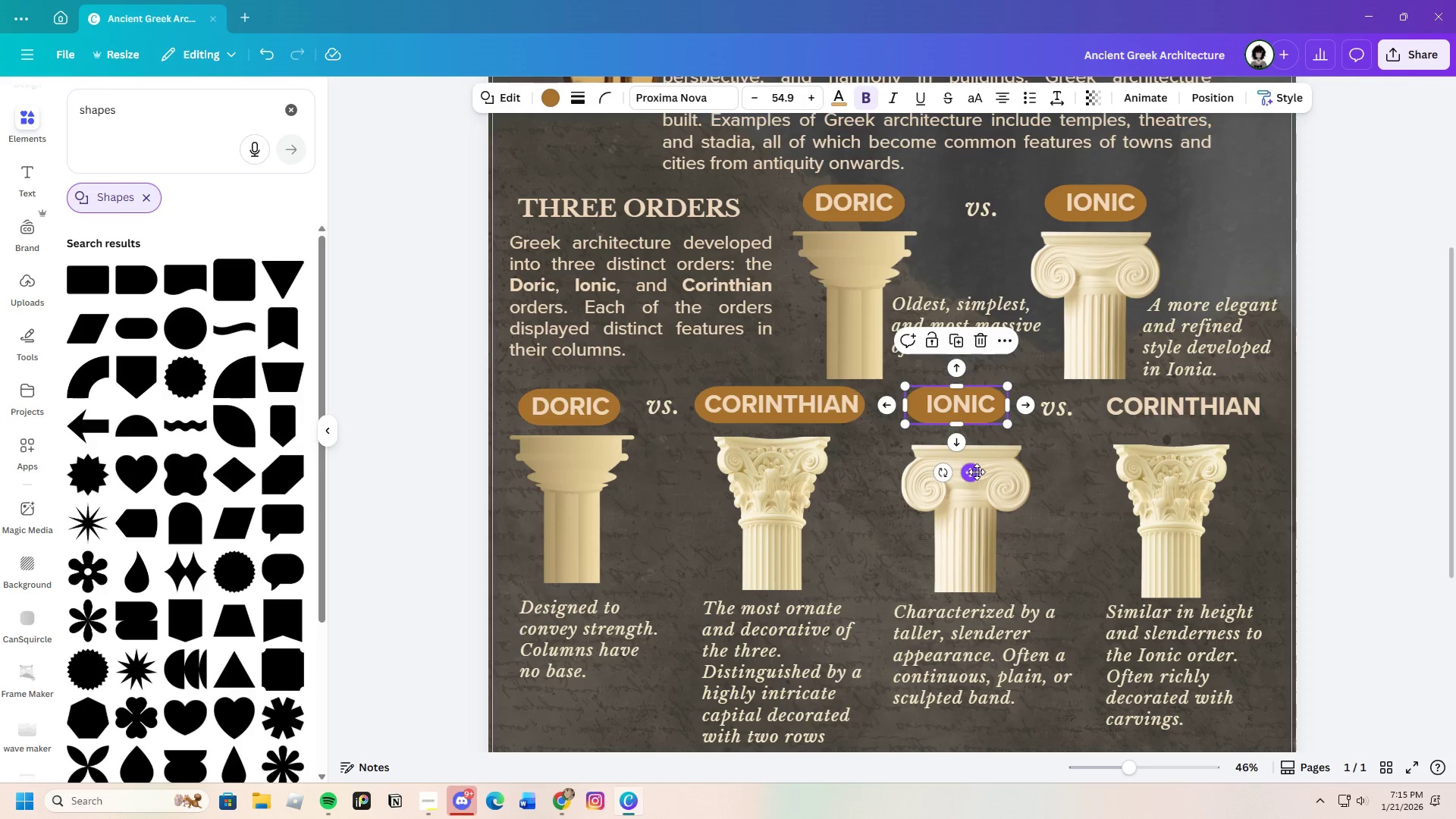 
key(Control+V)
 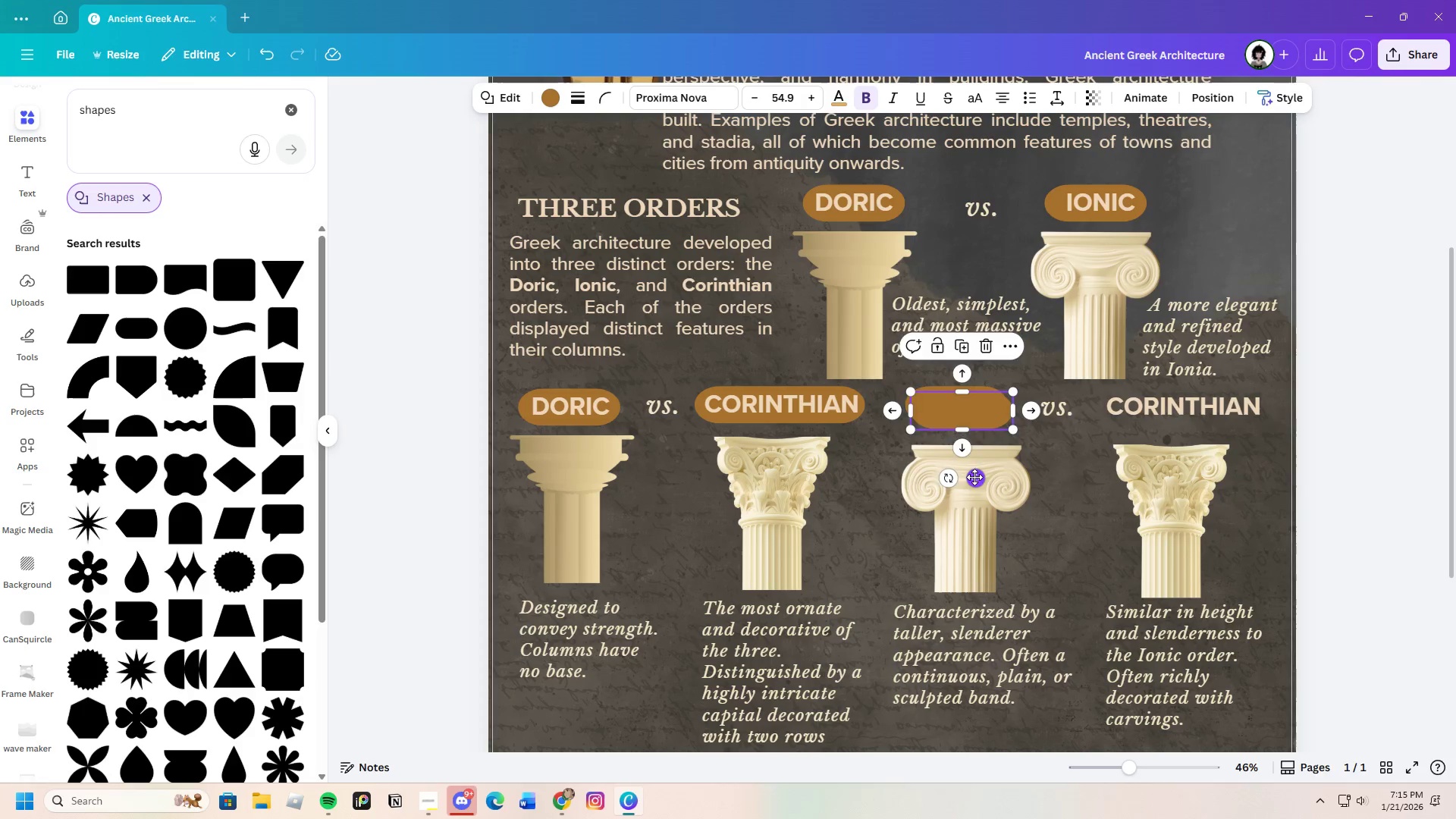 
left_click_drag(start_coordinate=[974, 477], to_coordinate=[1198, 473])
 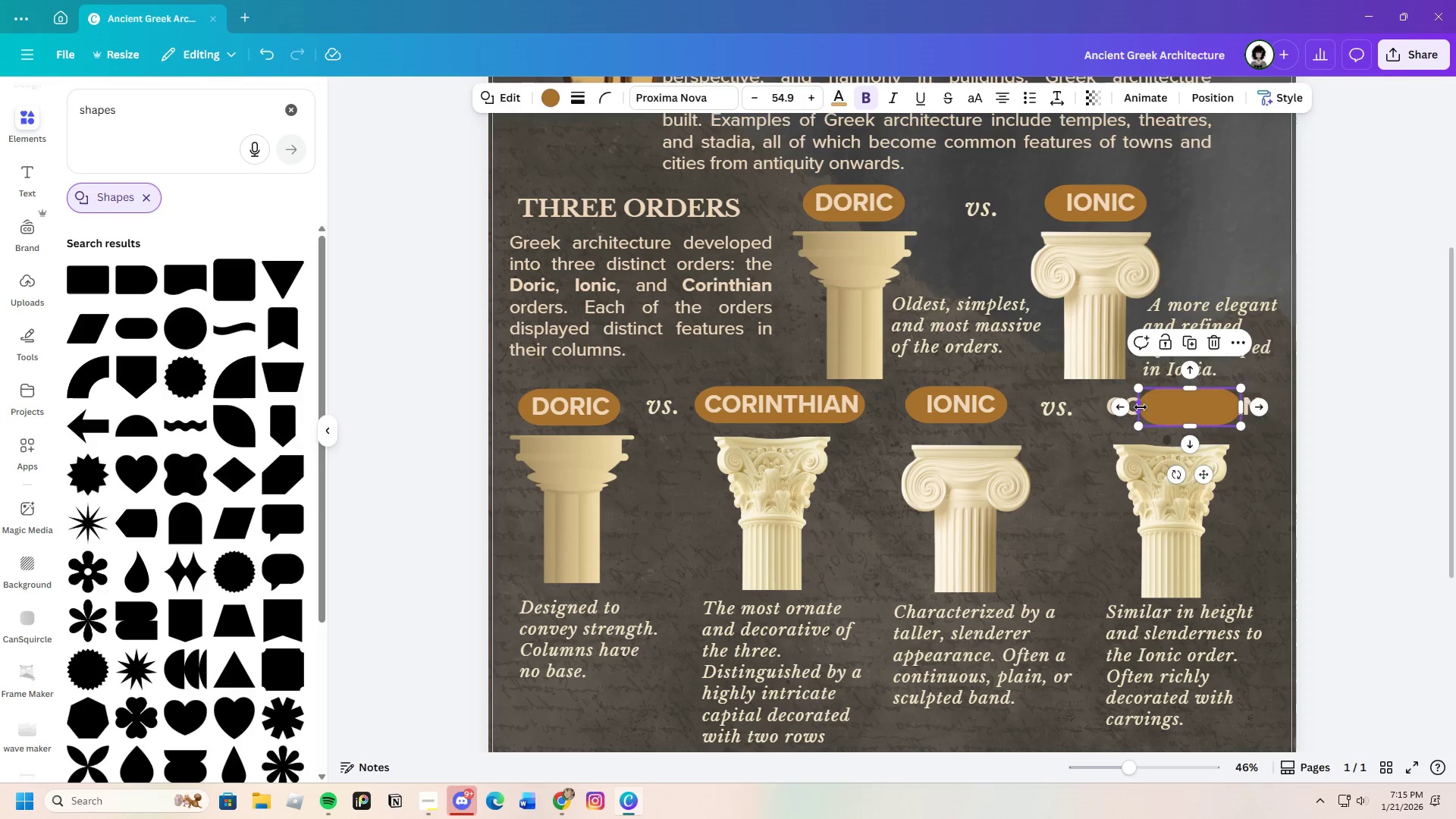 
left_click_drag(start_coordinate=[1141, 407], to_coordinate=[1104, 406])
 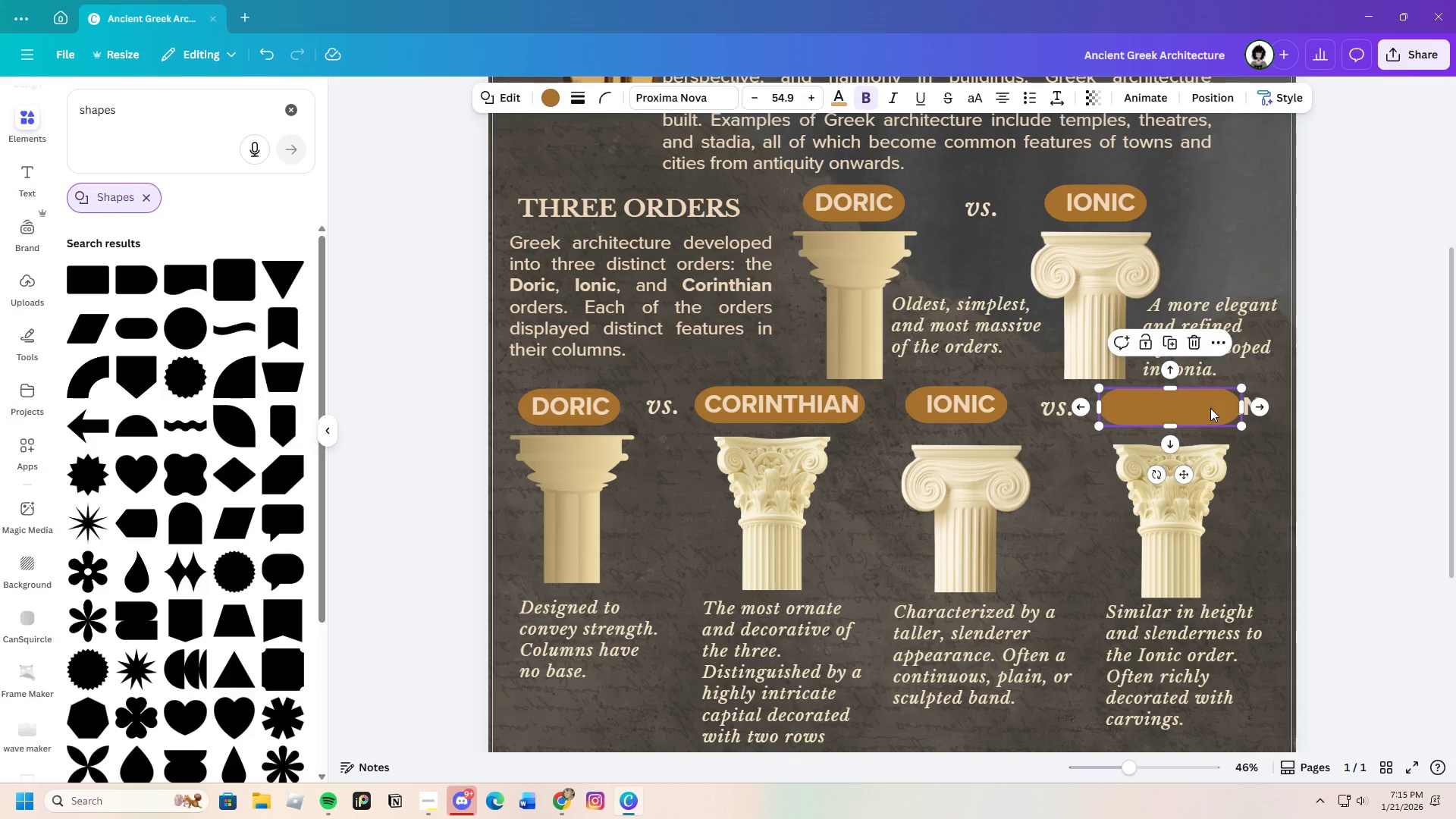 
left_click_drag(start_coordinate=[1245, 404], to_coordinate=[1272, 408])
 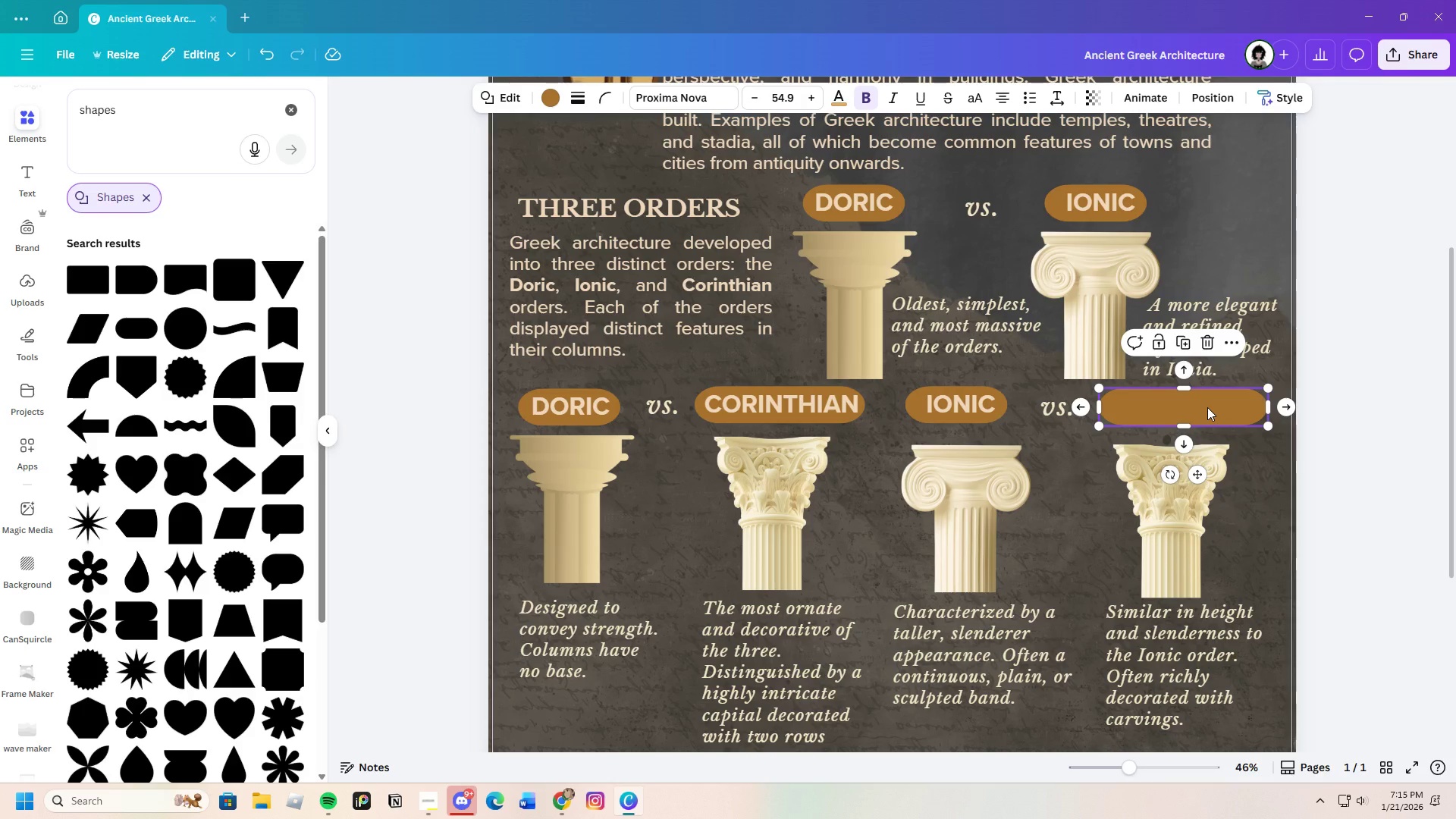 
right_click([1207, 407])
 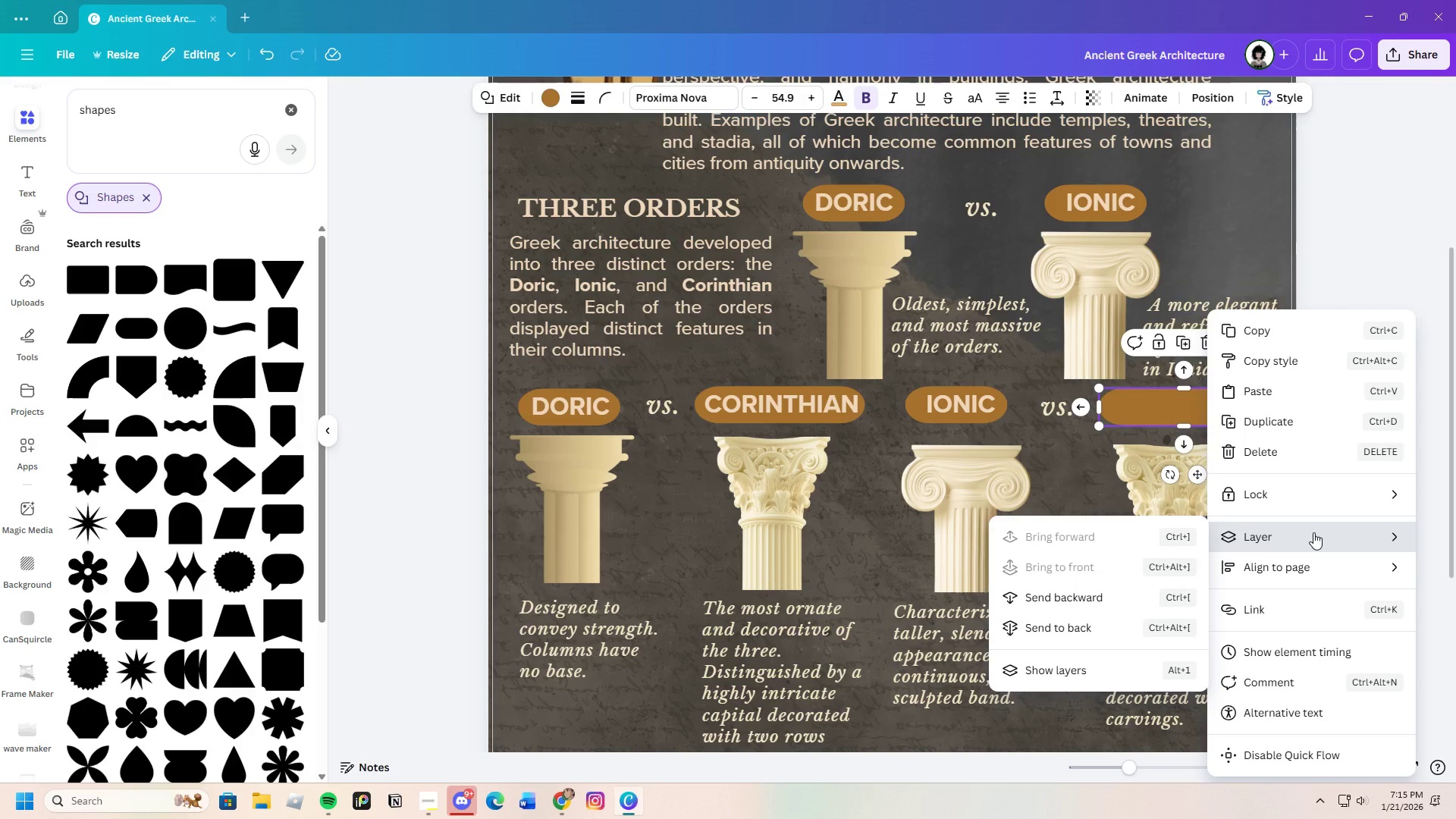 
left_click([1111, 600])
 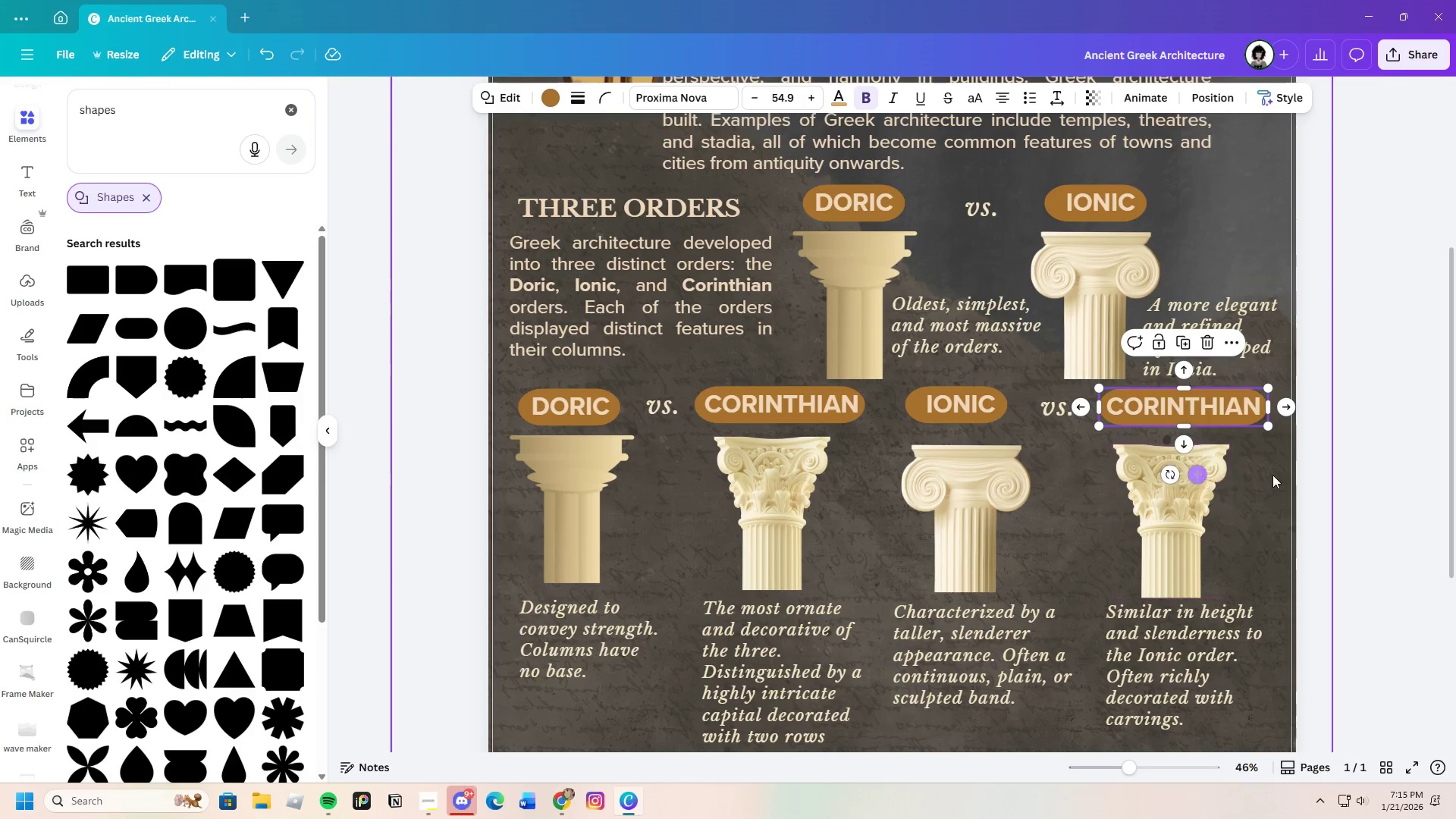 
left_click([1275, 480])
 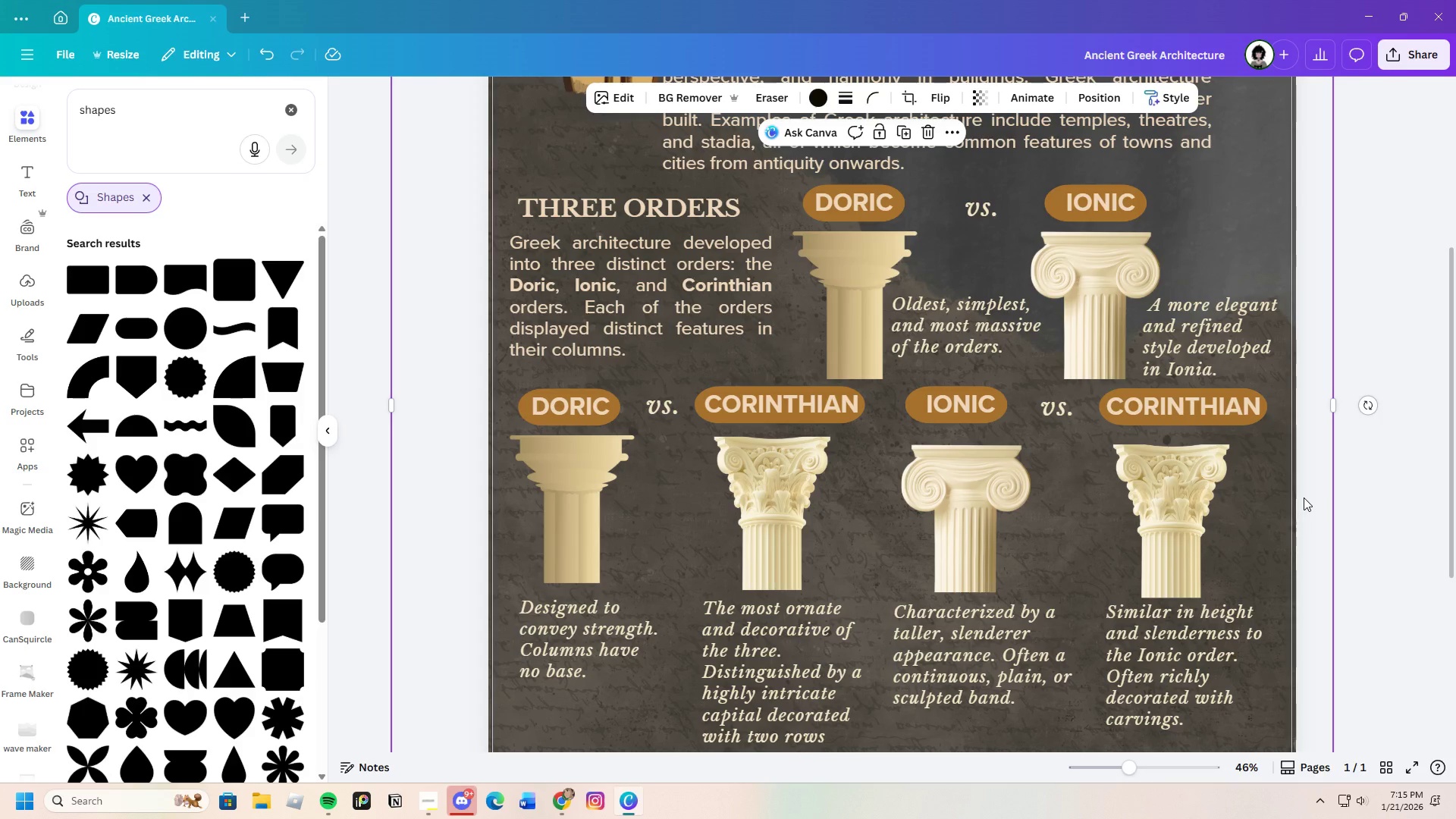 
wait(8.39)
 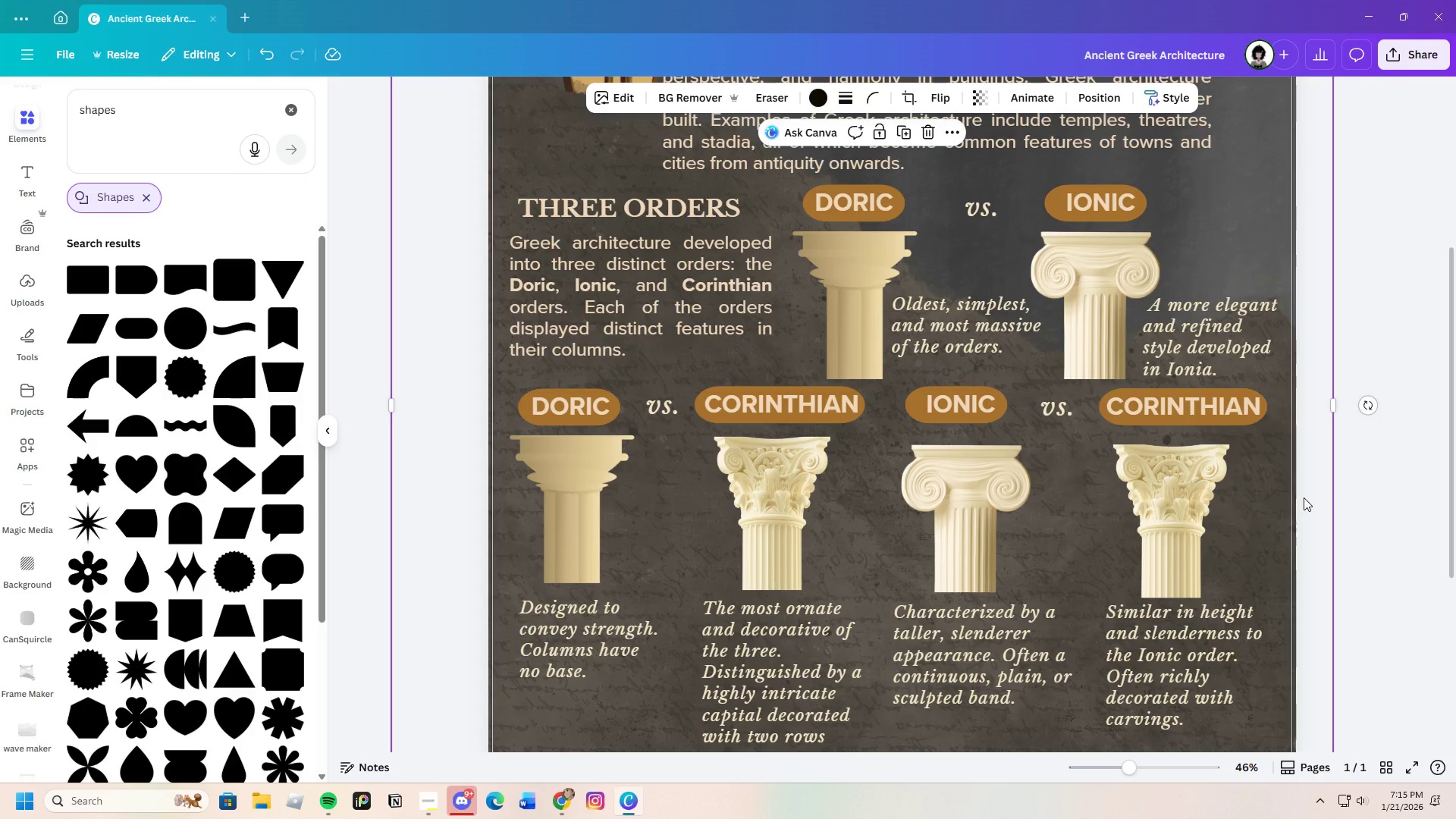 
left_click([912, 406])
 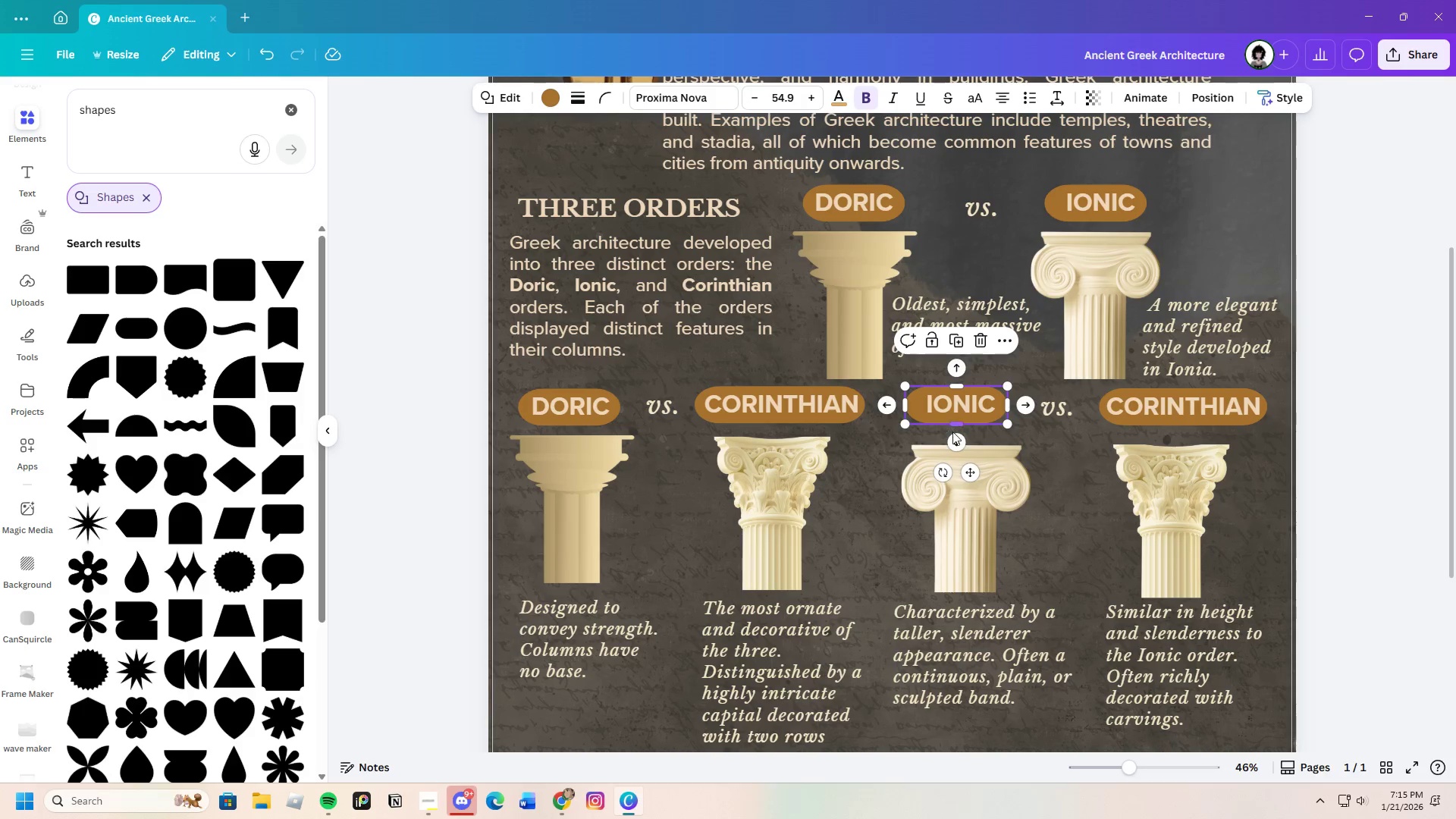 
left_click_drag(start_coordinate=[971, 471], to_coordinate=[978, 471])
 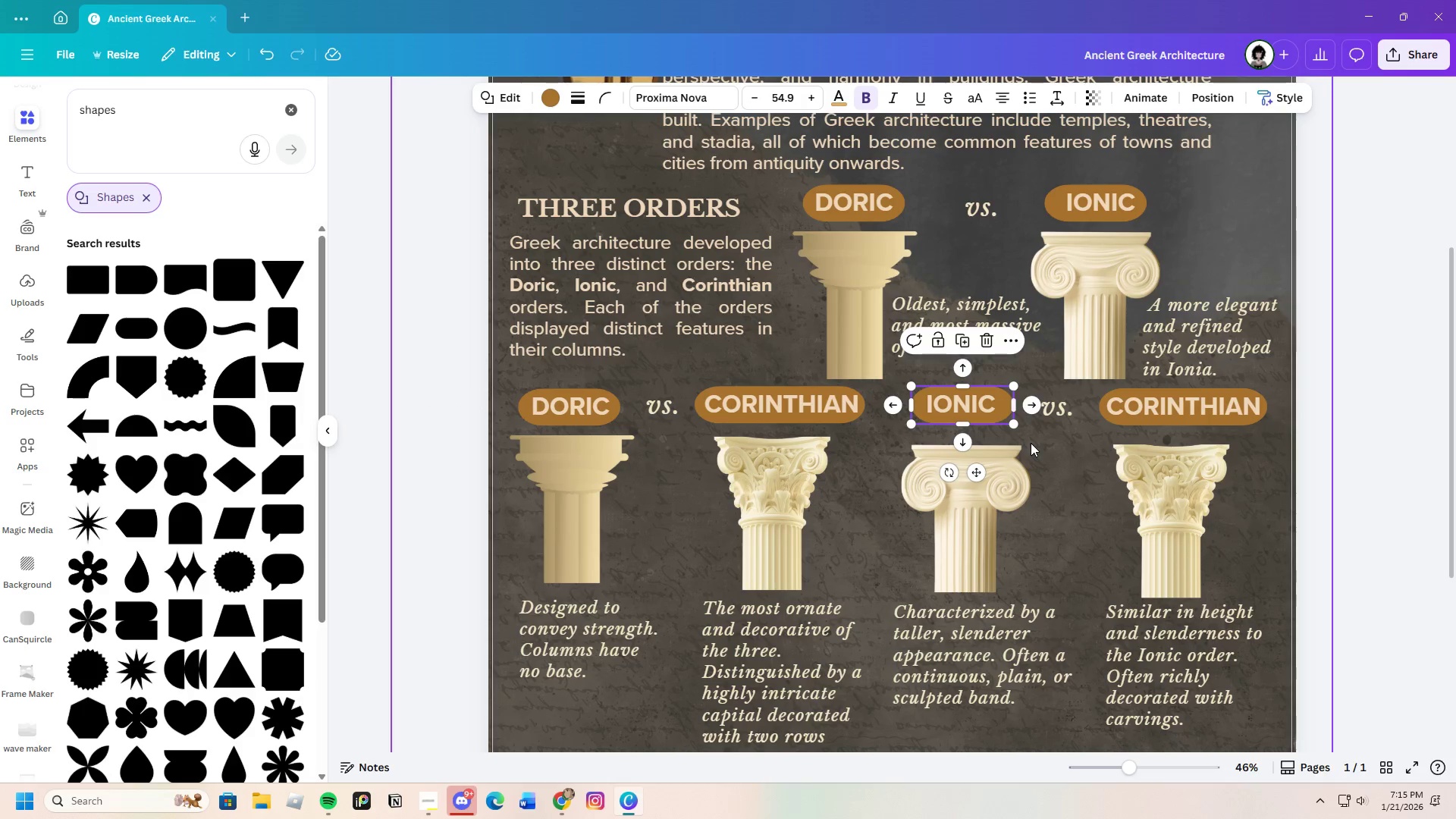 
left_click([1053, 456])
 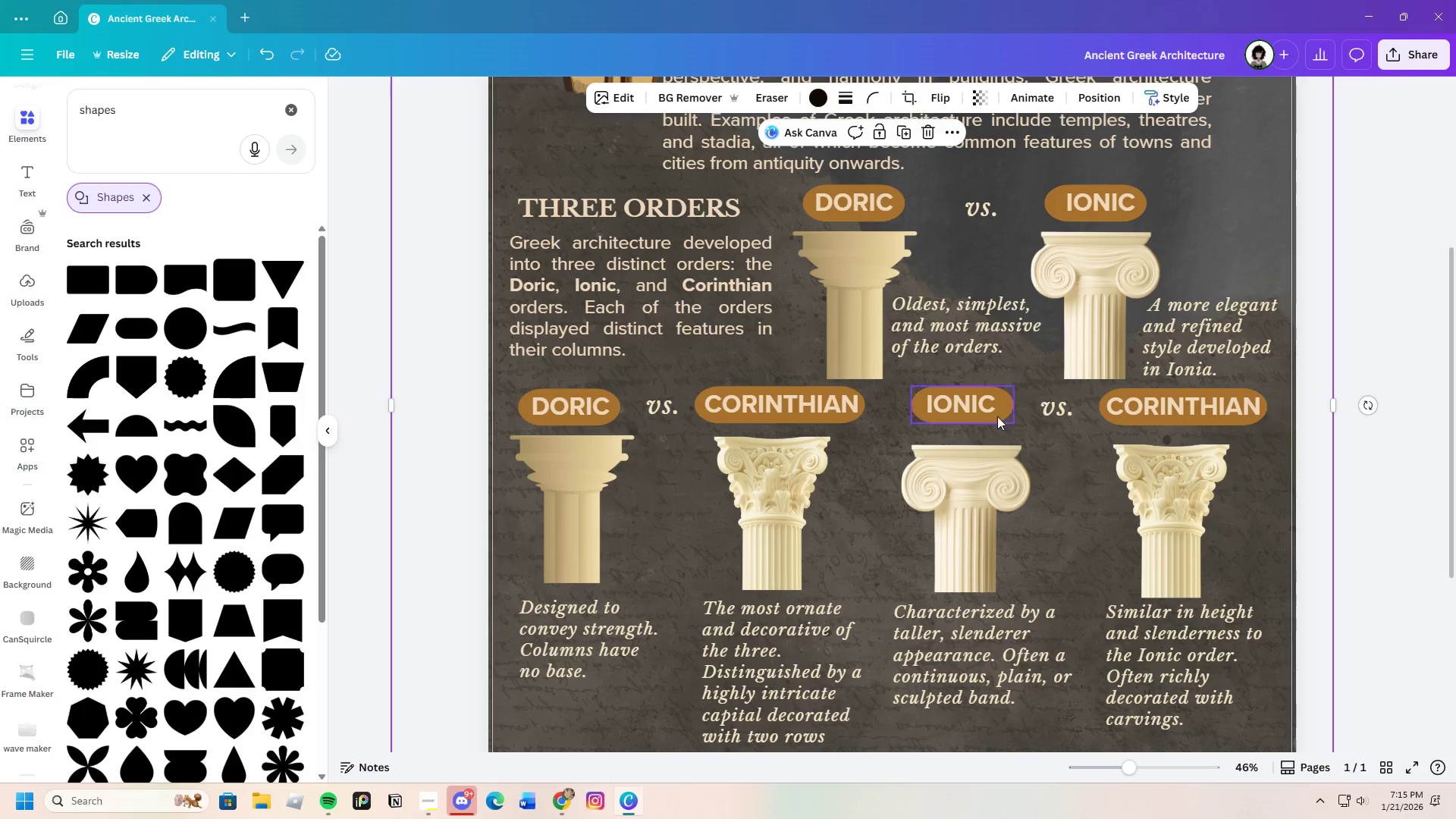 
left_click([965, 406])
 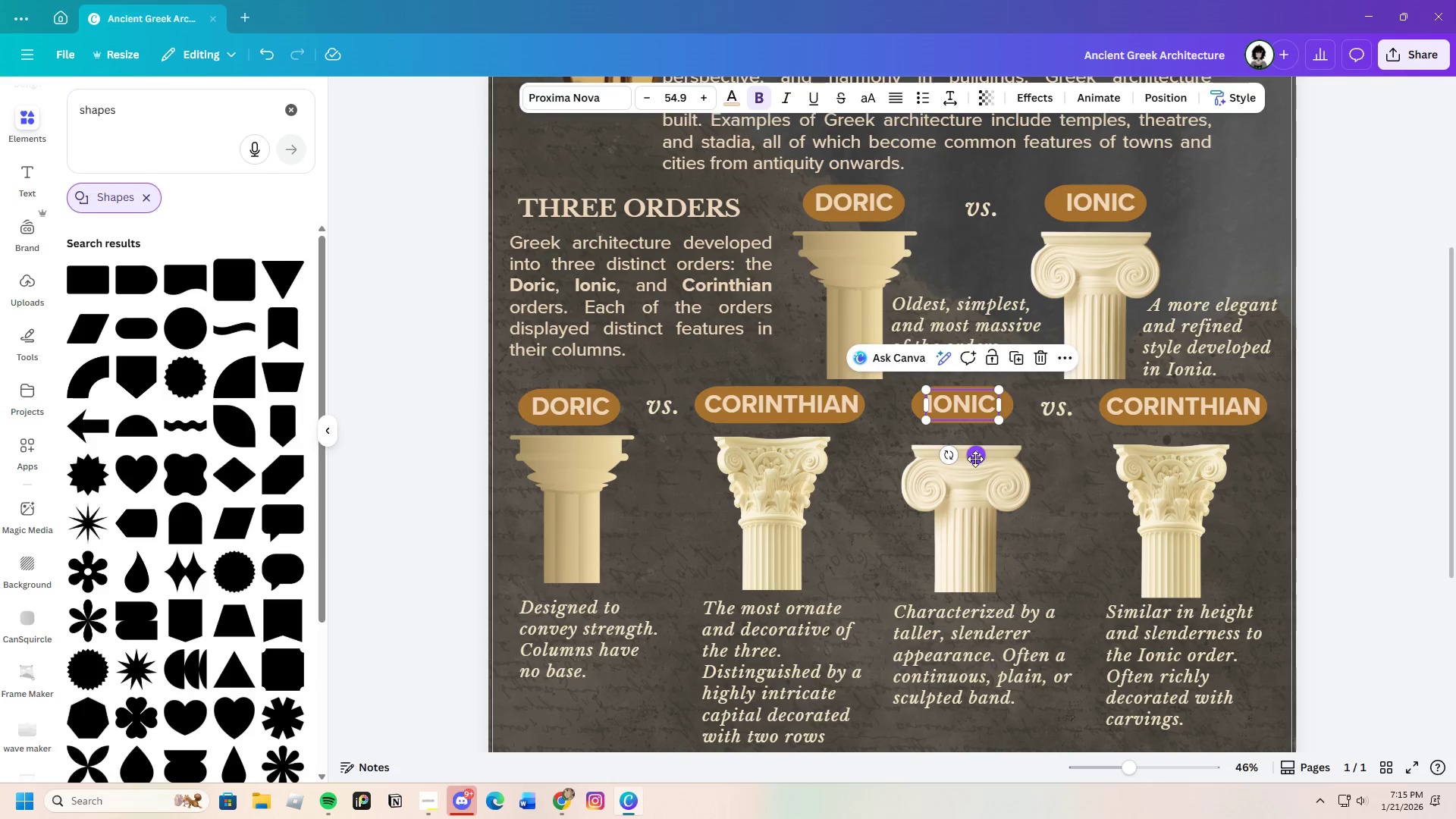 
left_click_drag(start_coordinate=[976, 459], to_coordinate=[981, 460])
 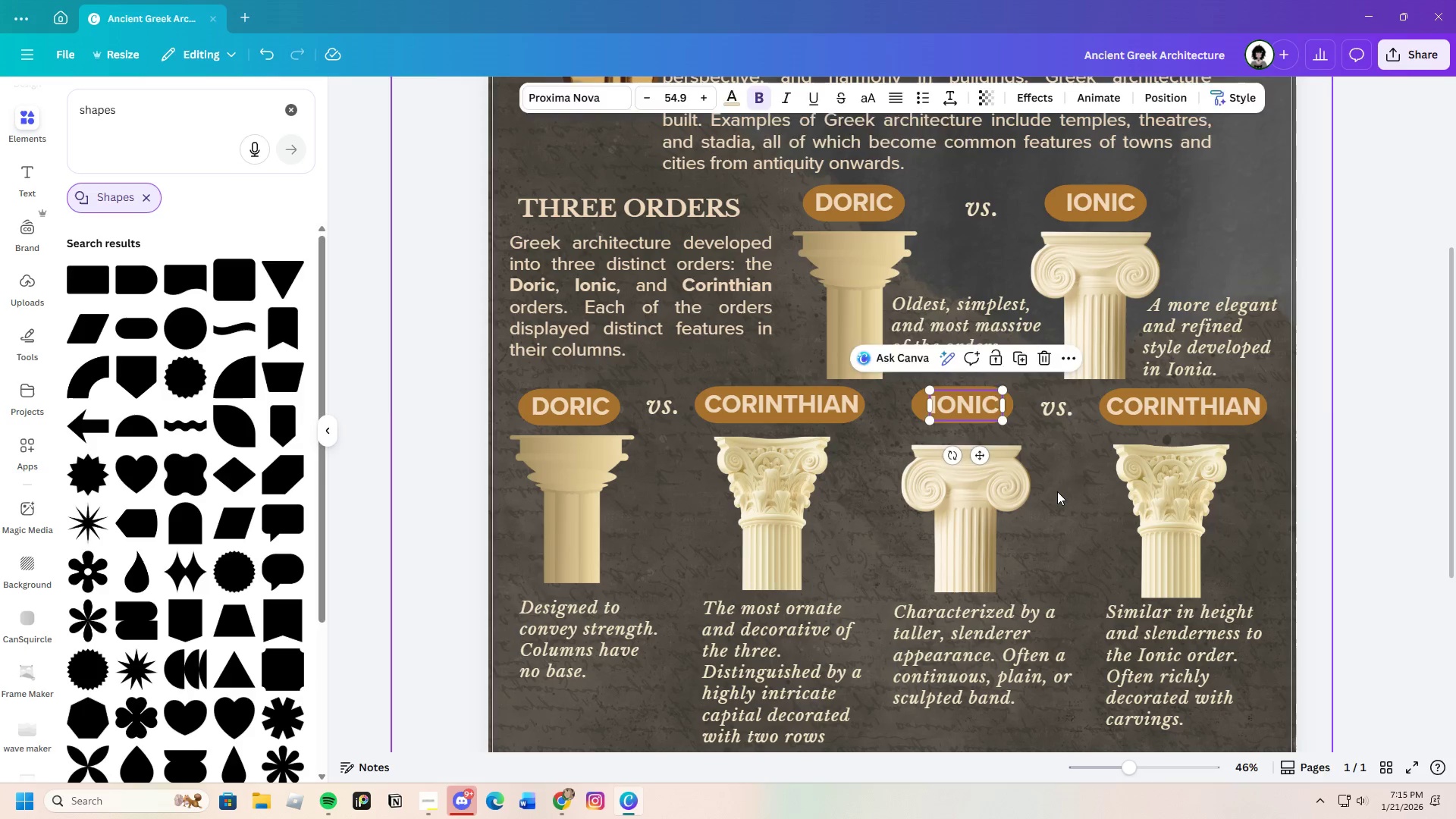 
left_click([1057, 491])
 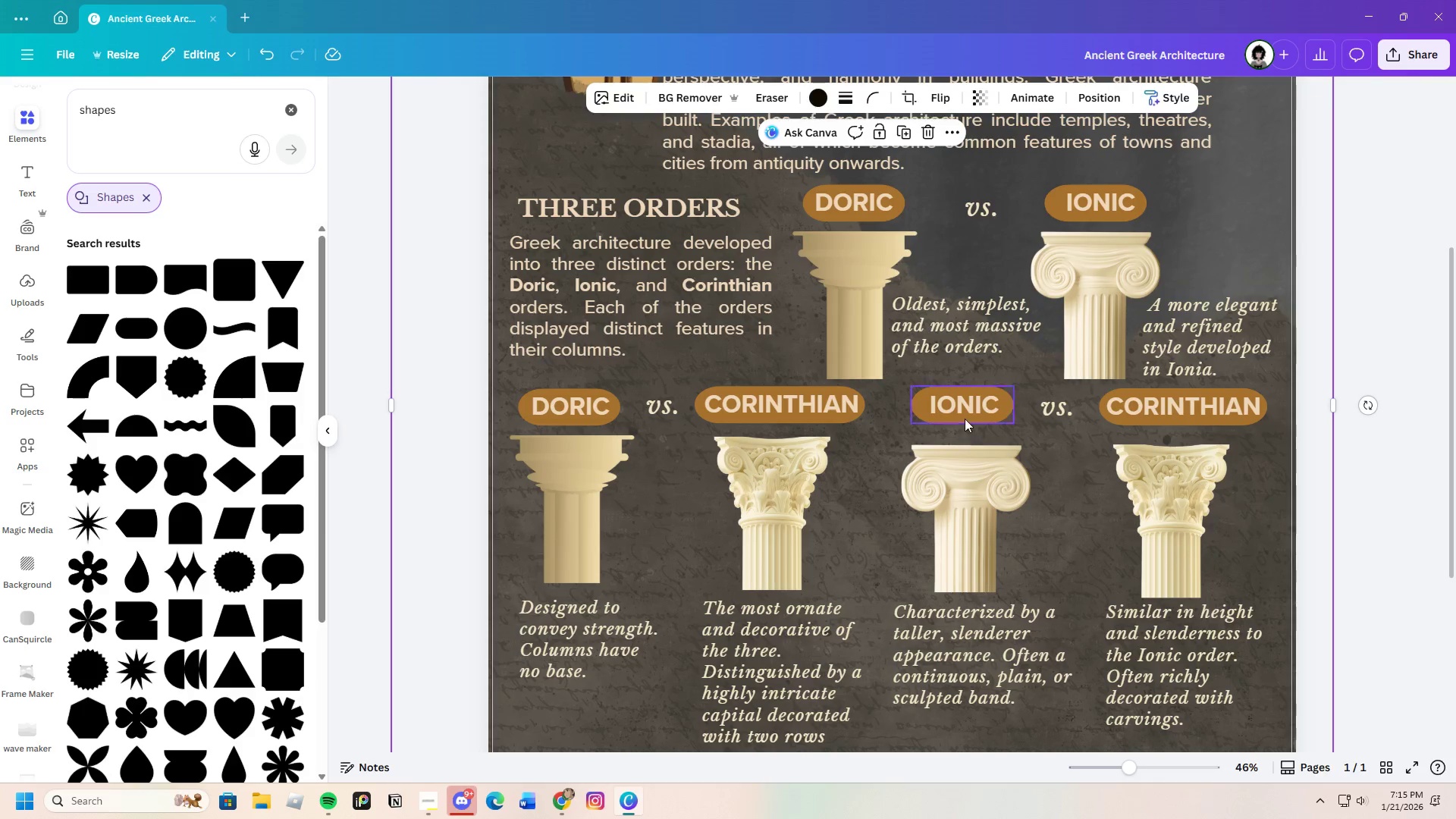 
left_click([965, 403])
 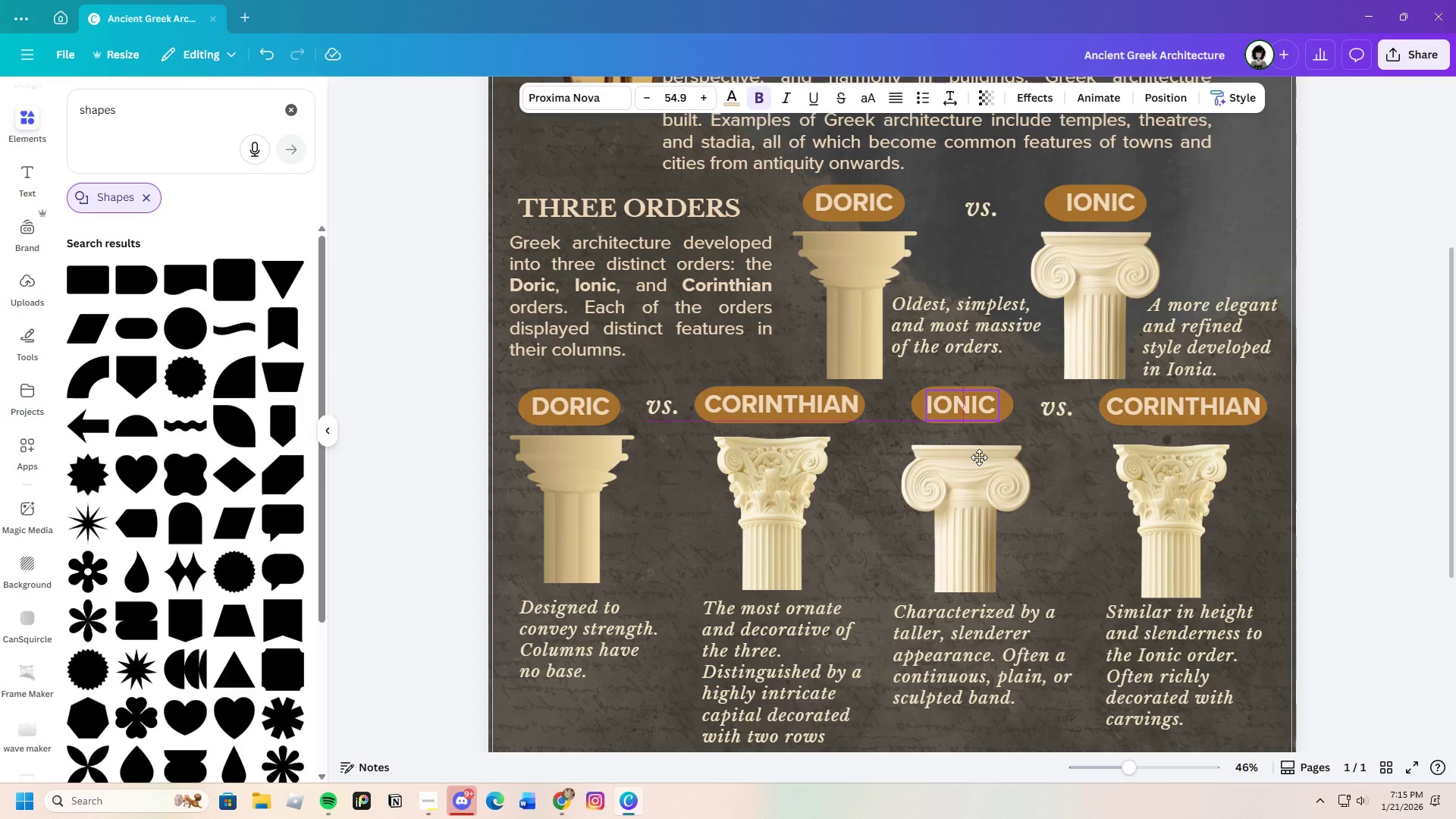 
left_click([1077, 489])
 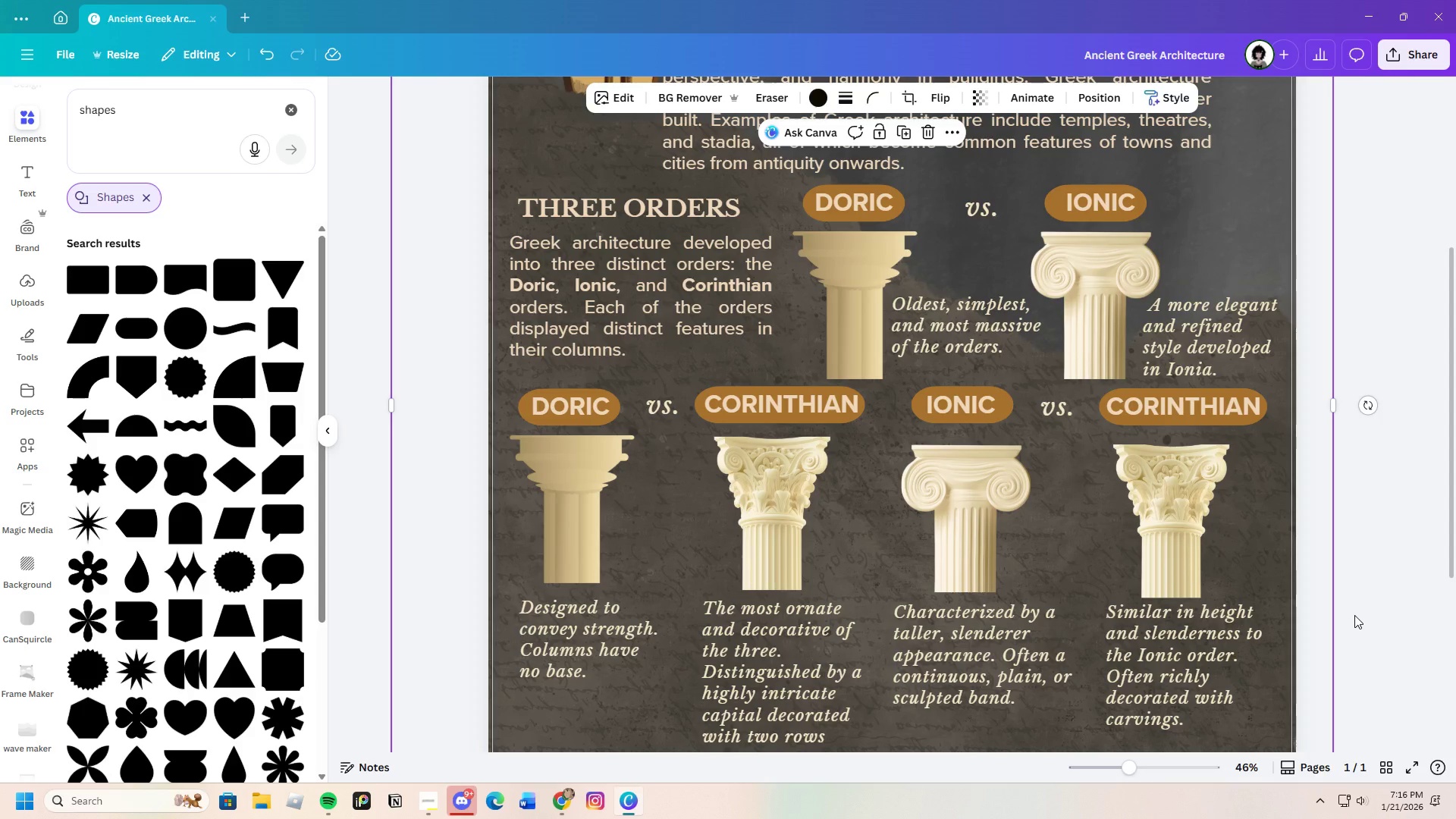 
wait(6.19)
 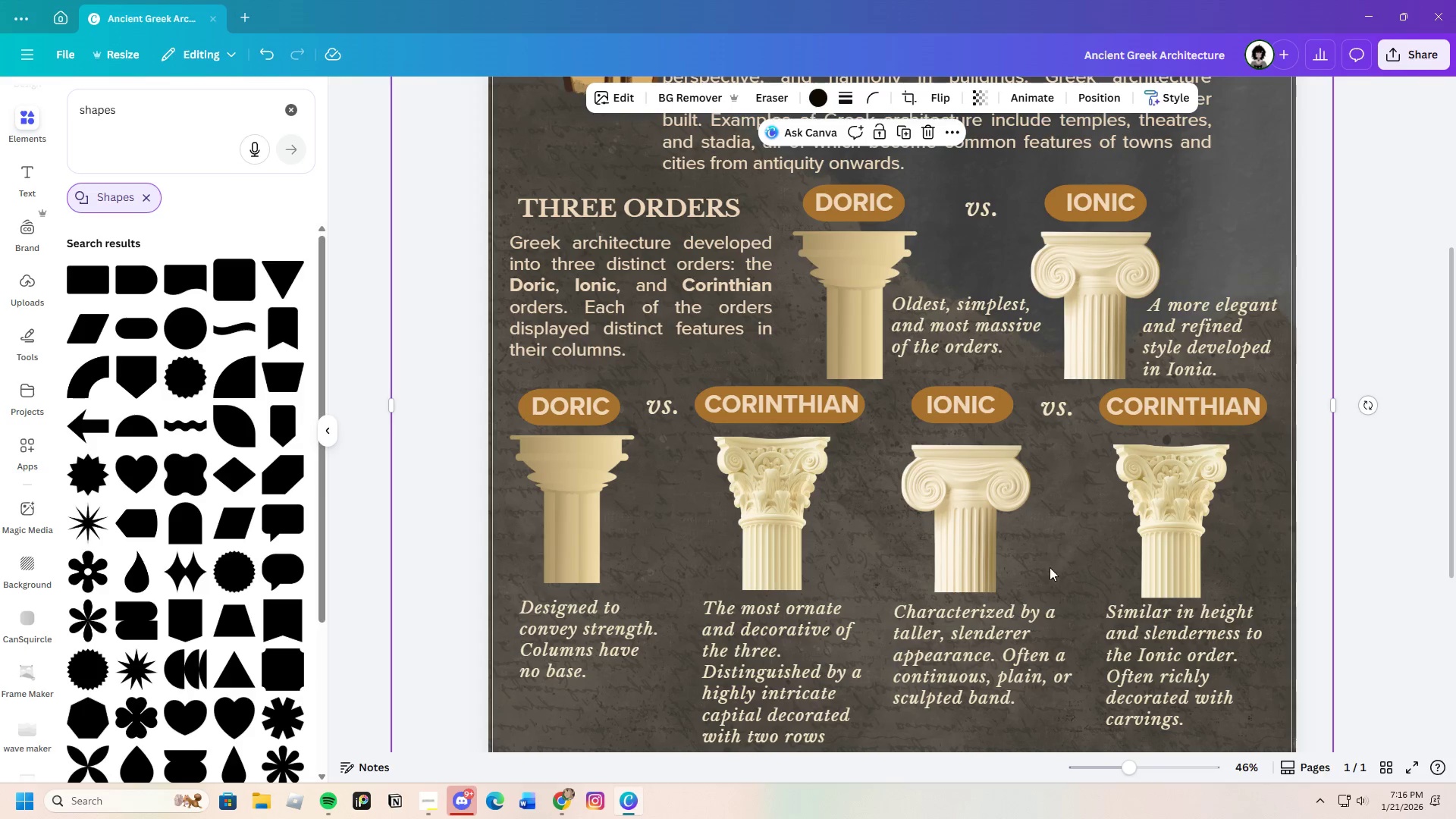 
scroll: coordinate [1345, 615], scroll_direction: down, amount: 2.0
 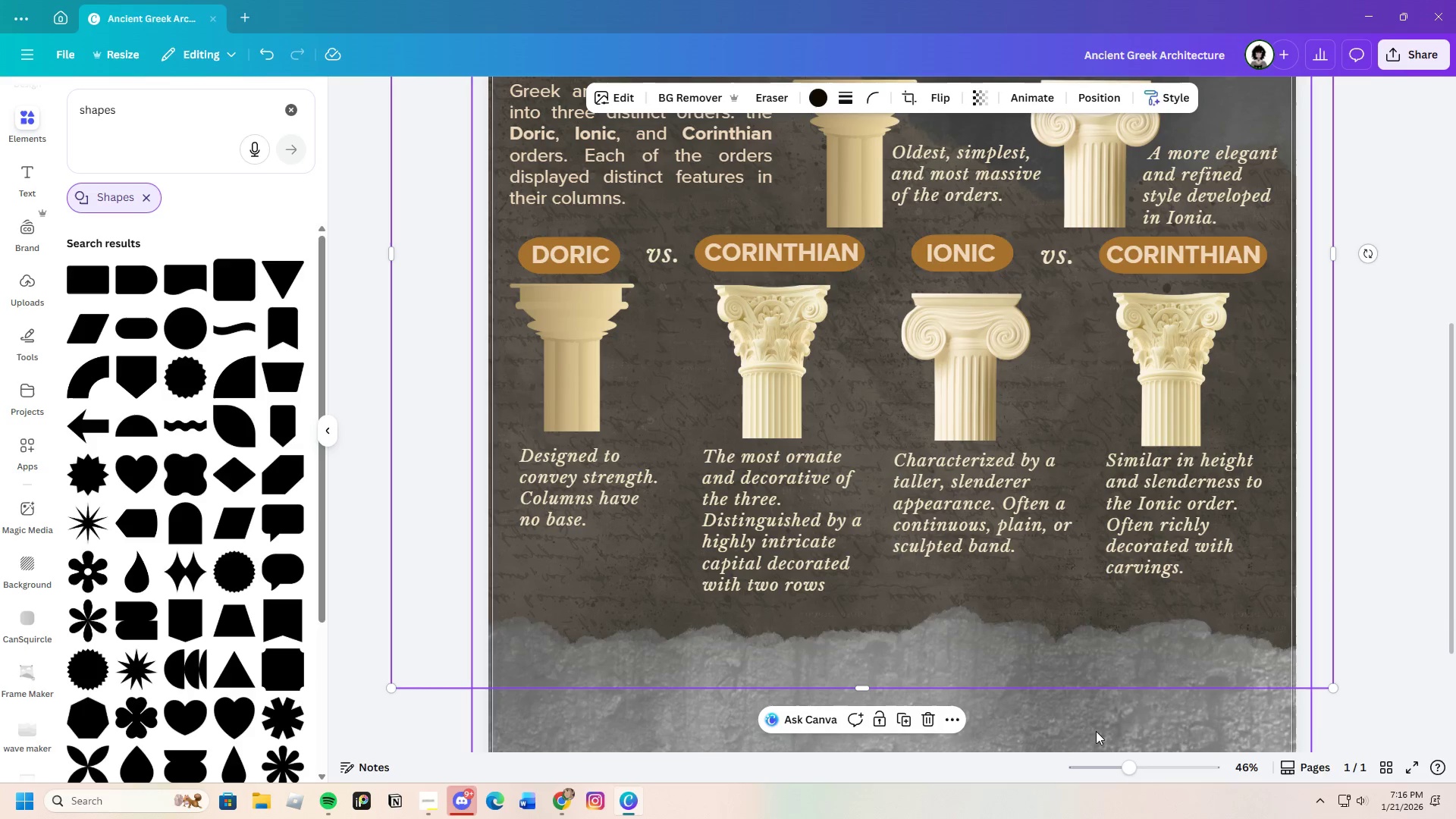 
left_click_drag(start_coordinate=[1129, 761], to_coordinate=[1121, 742])
 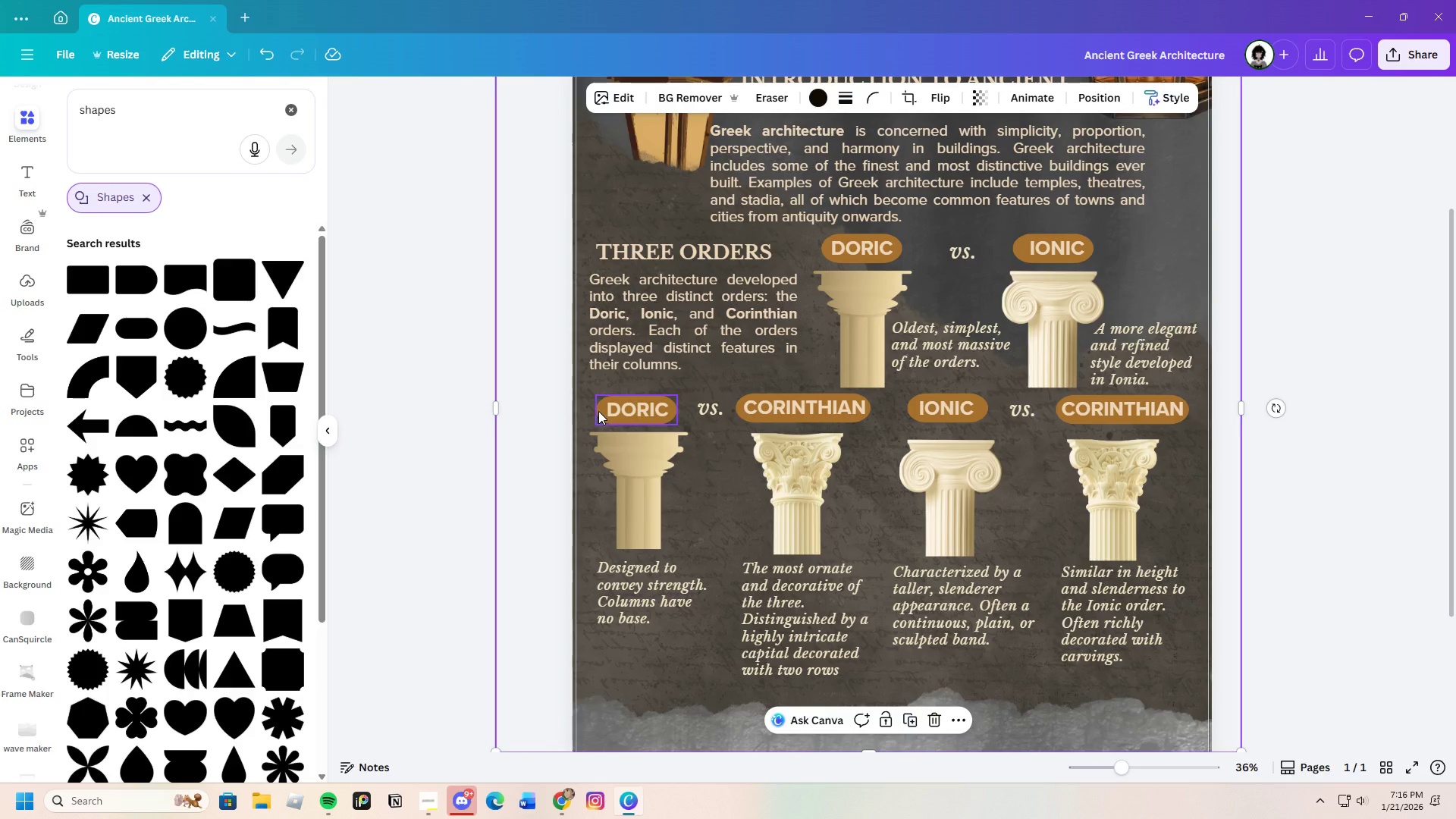 
left_click([598, 411])
 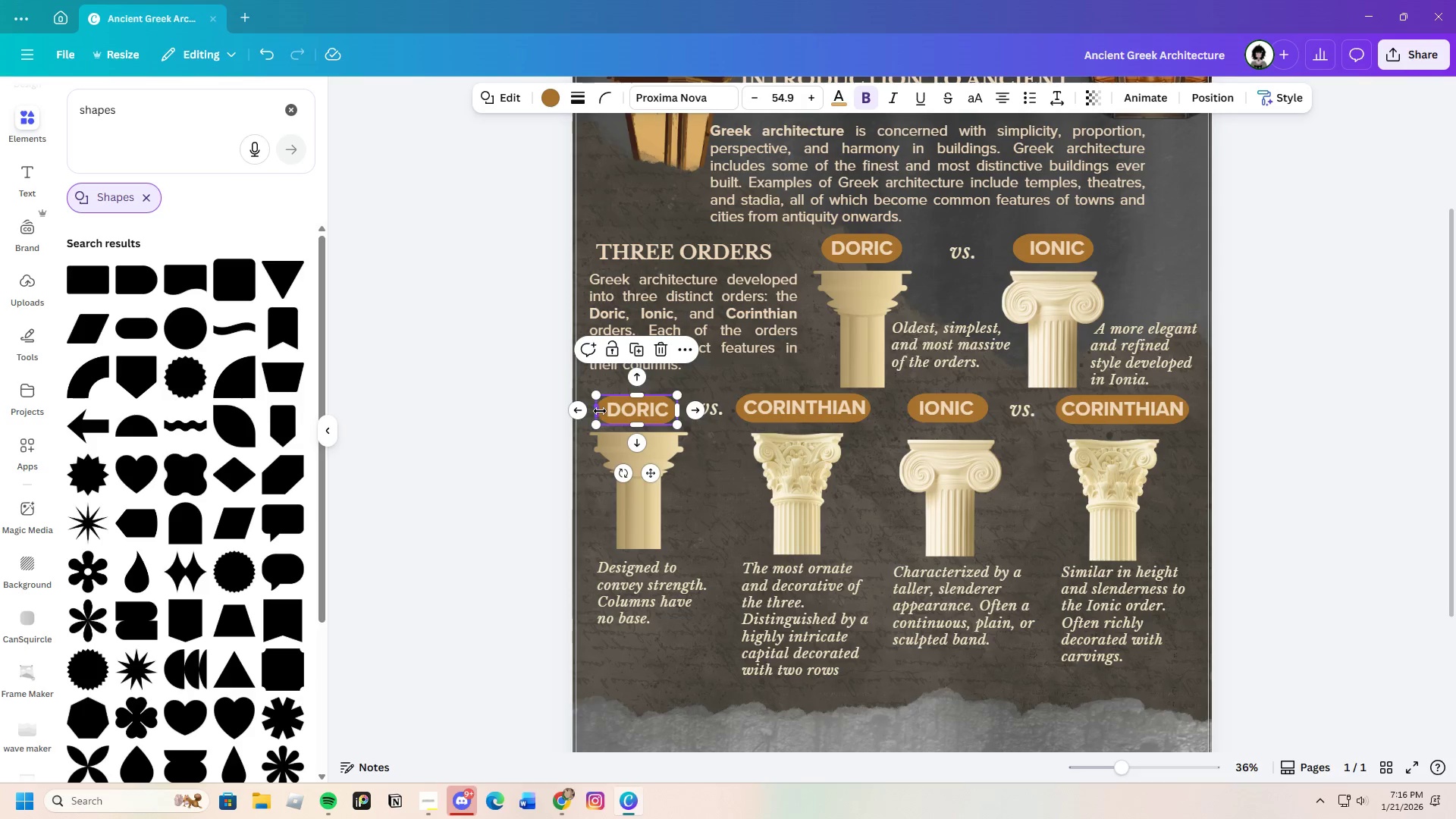 
key(Control+V)
 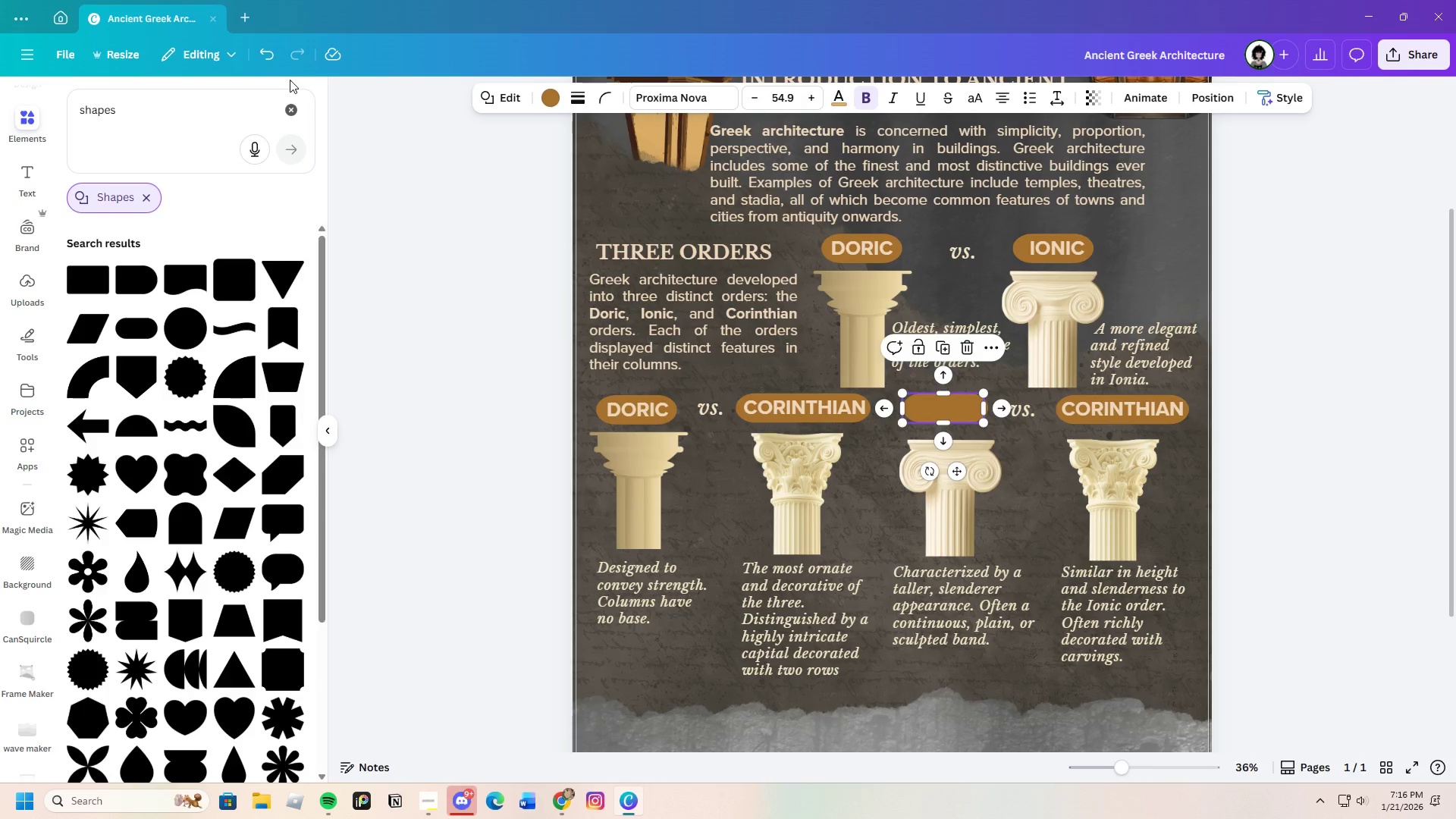 
left_click([271, 59])
 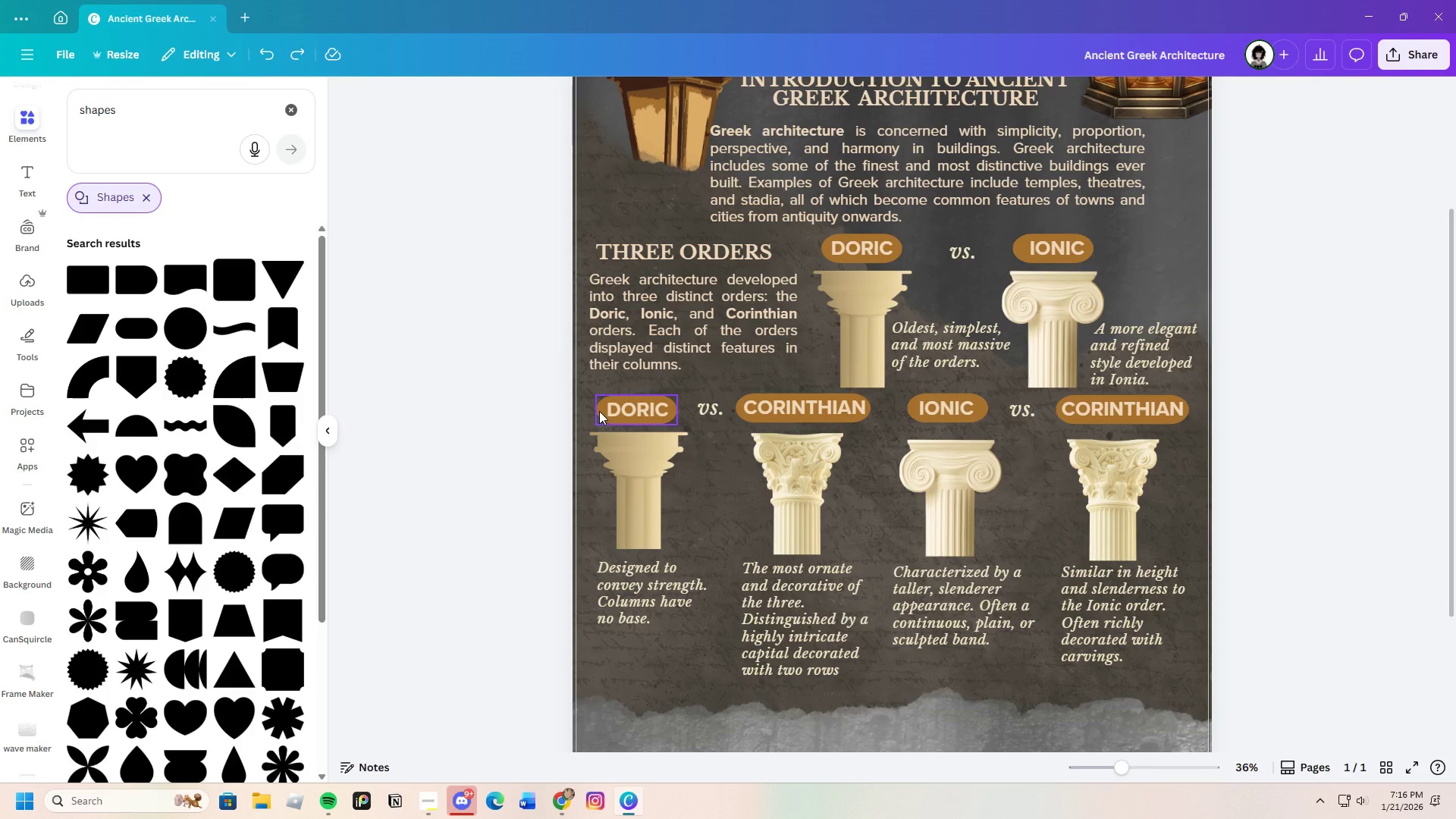 
key(Control+V)
 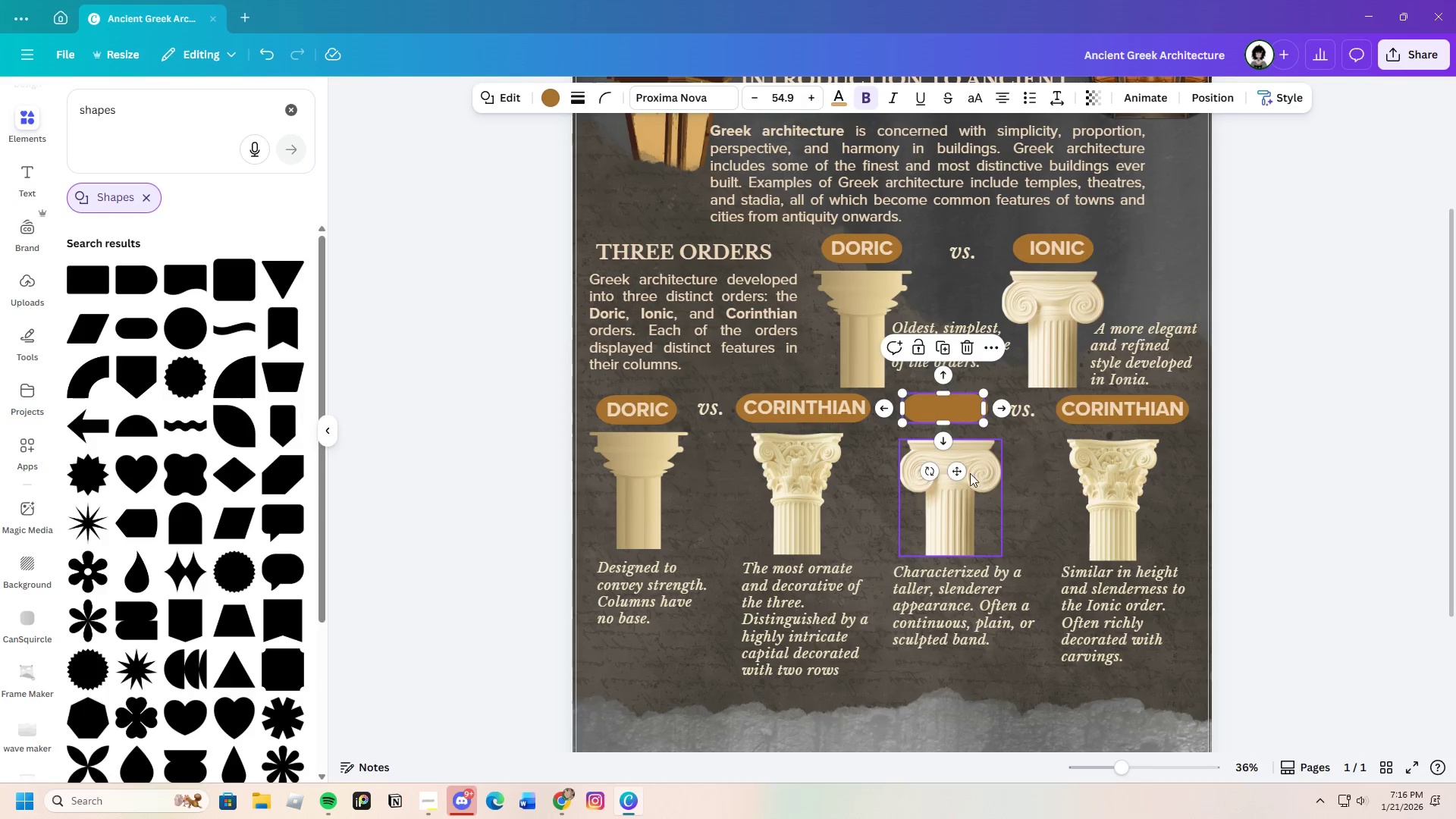 
left_click_drag(start_coordinate=[965, 474], to_coordinate=[646, 315])
 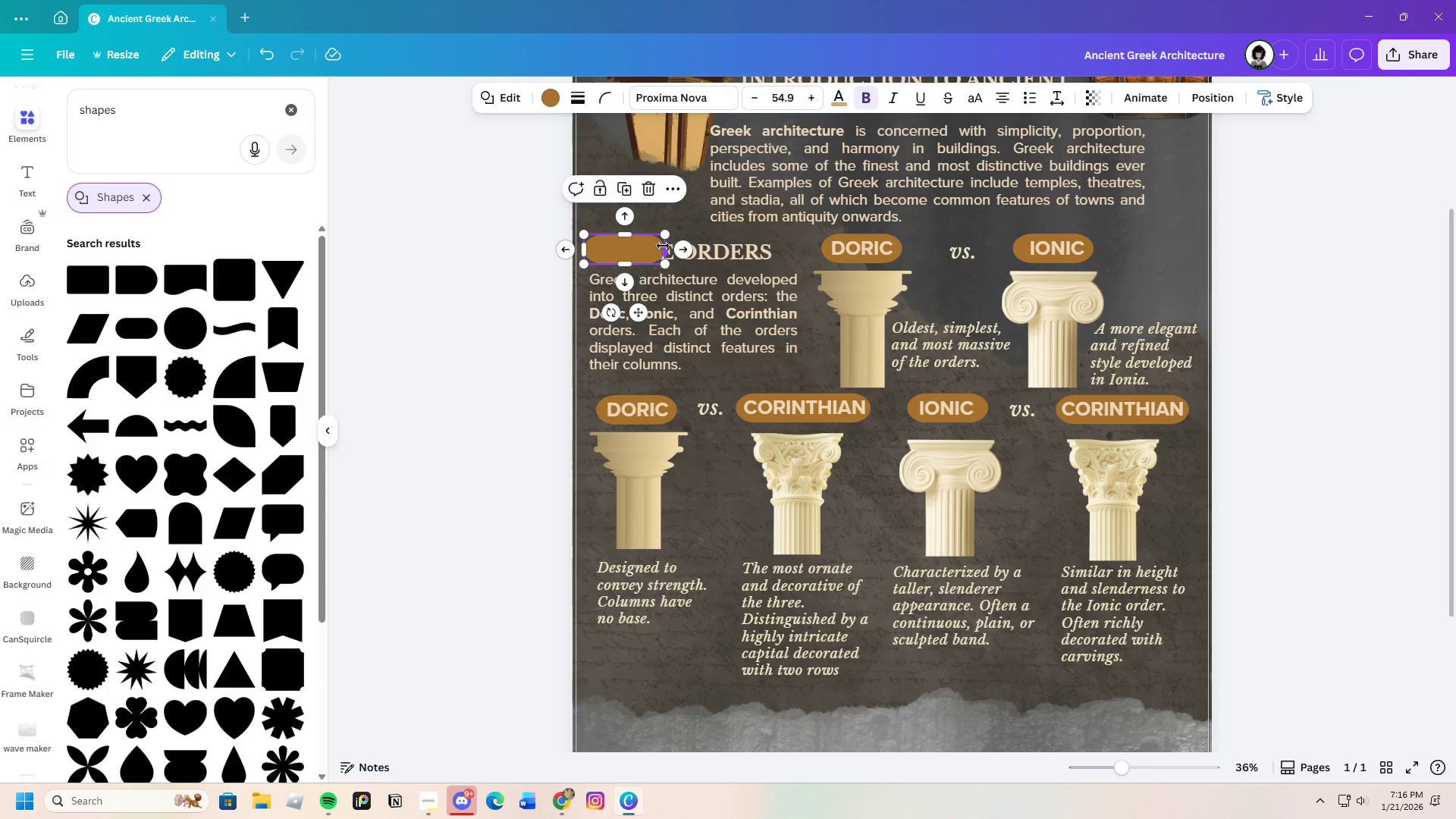 
left_click_drag(start_coordinate=[663, 246], to_coordinate=[799, 256])
 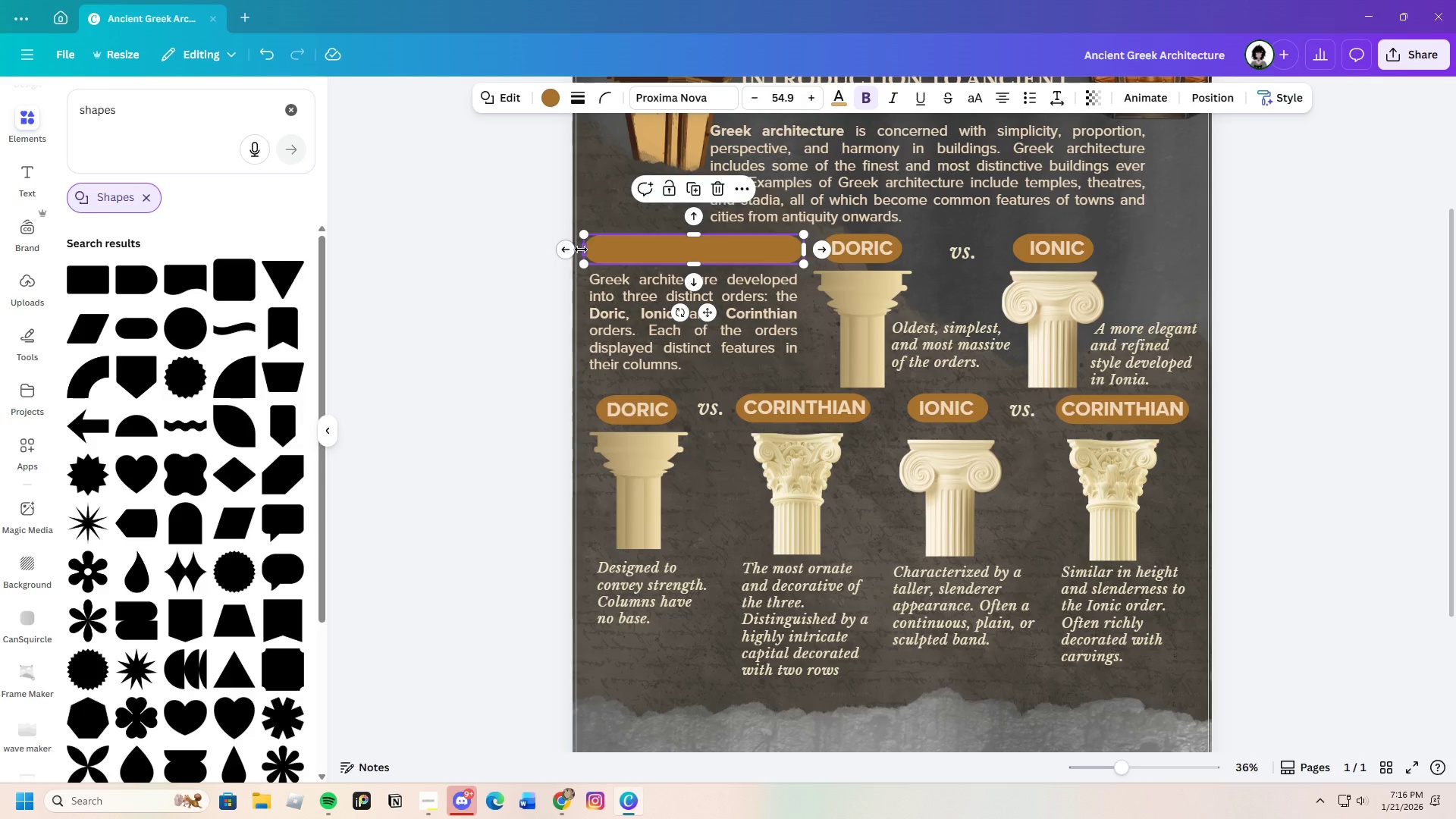 
left_click_drag(start_coordinate=[581, 249], to_coordinate=[577, 249])
 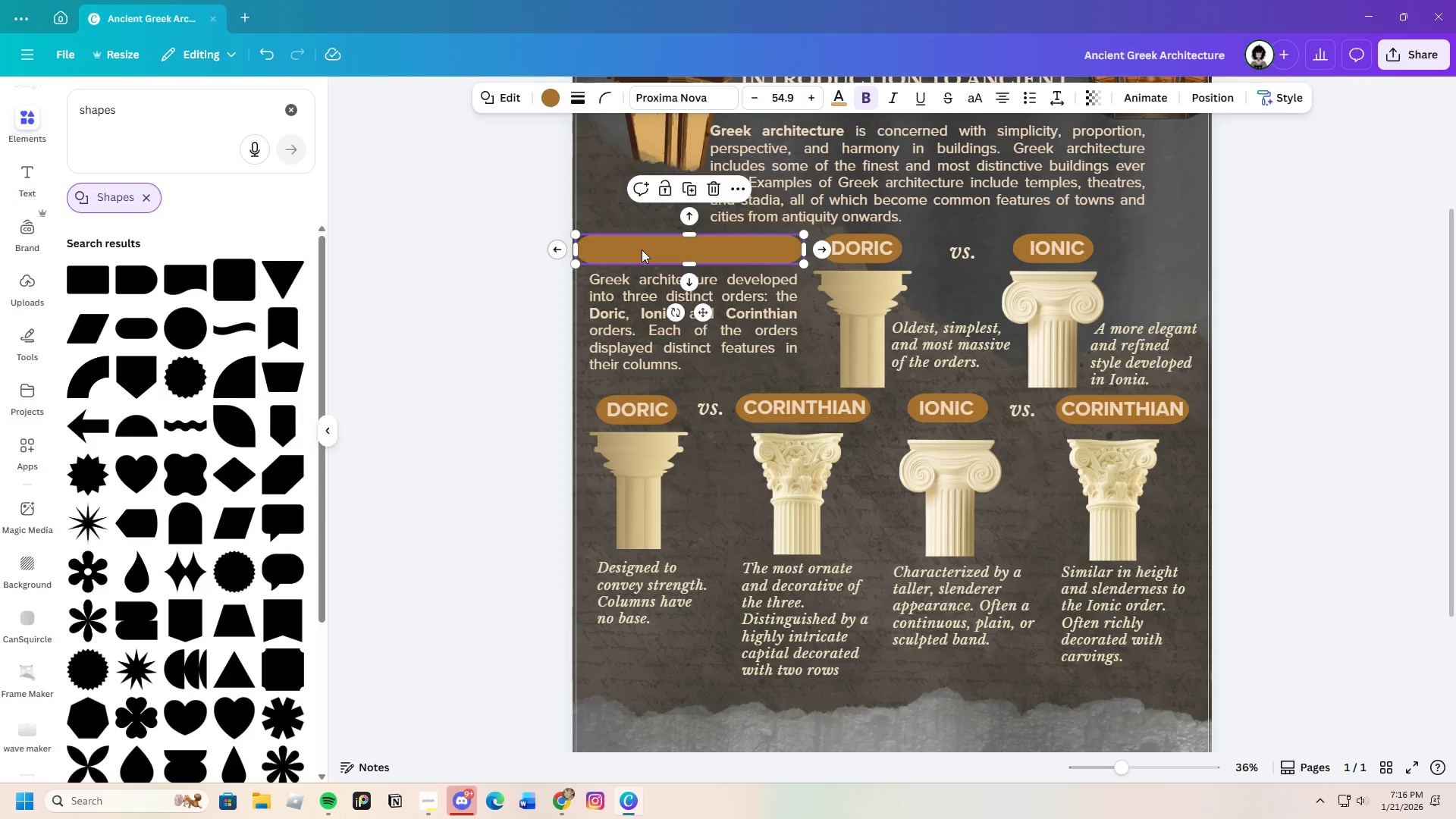 
right_click([642, 249])
 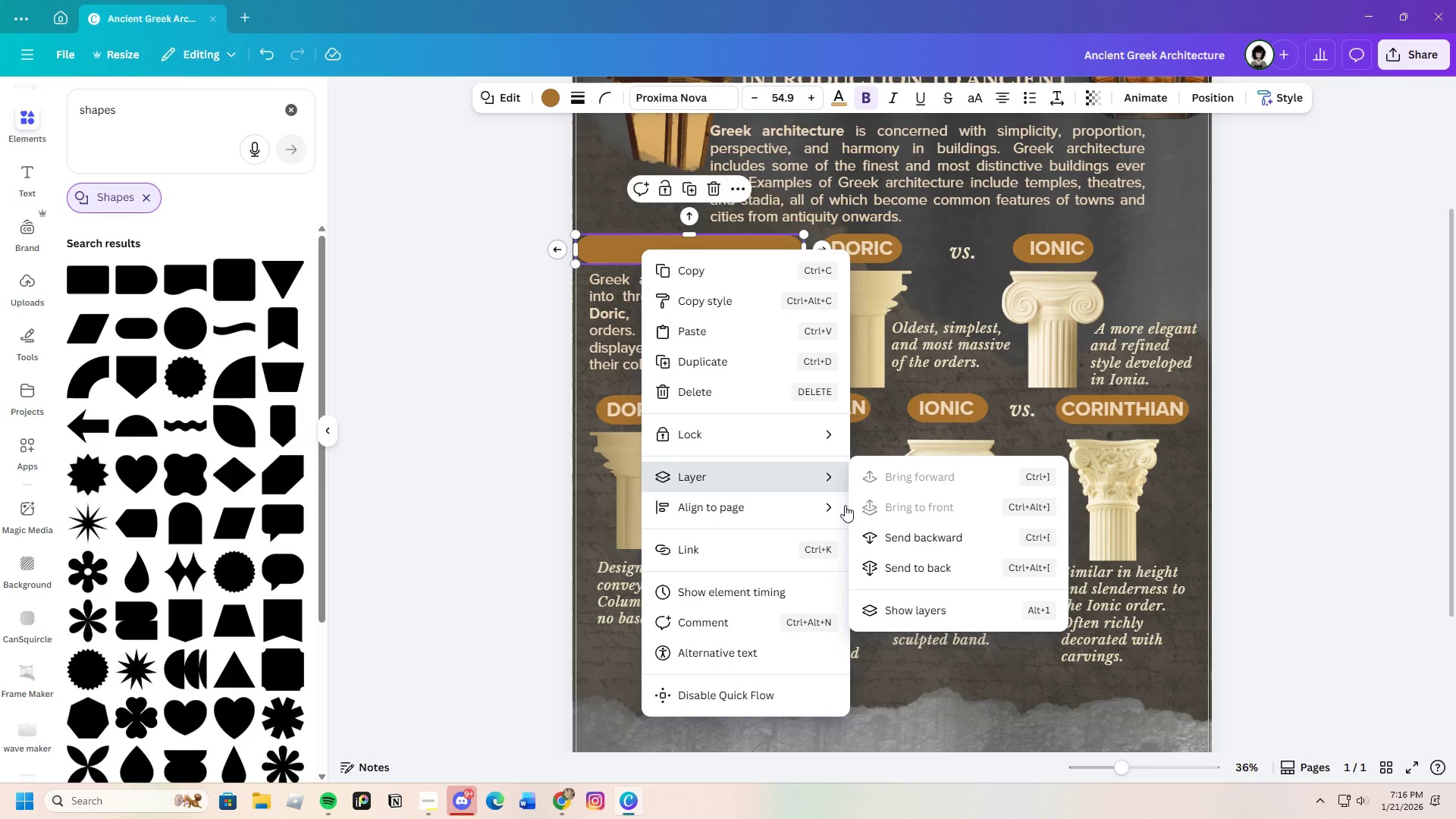 
left_click([910, 542])
 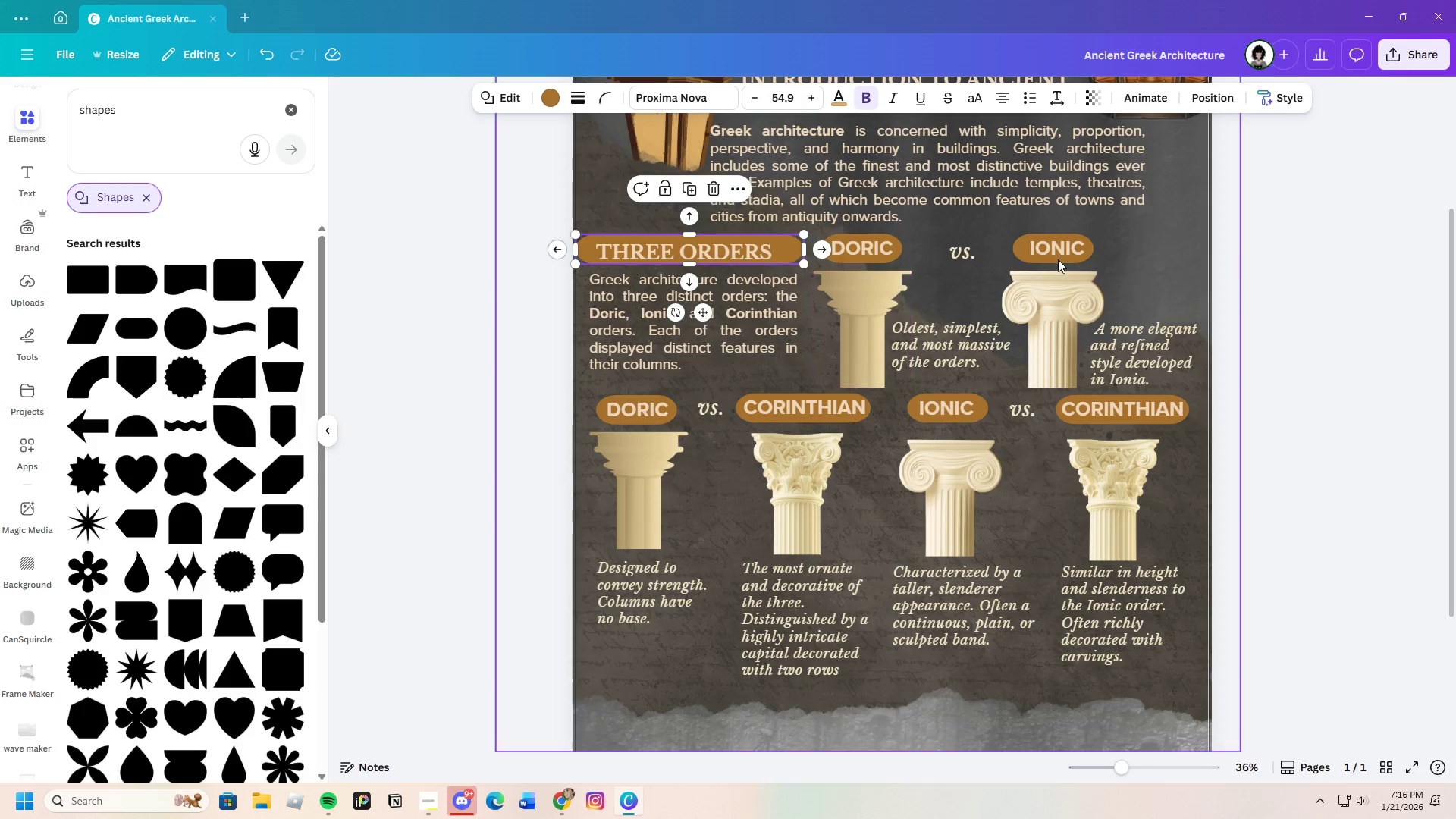 
left_click([1273, 307])
 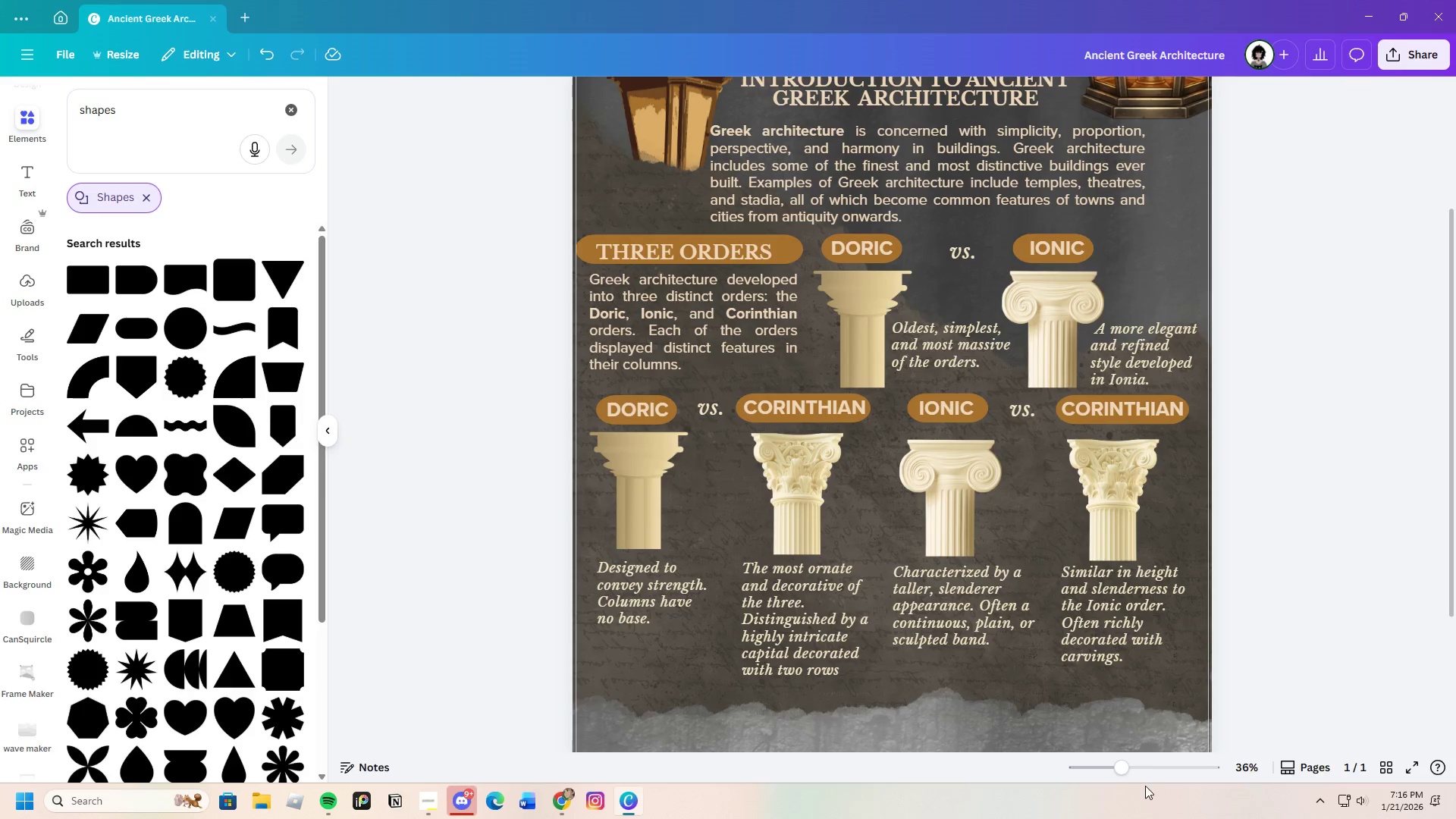 
left_click_drag(start_coordinate=[1122, 772], to_coordinate=[1129, 770])
 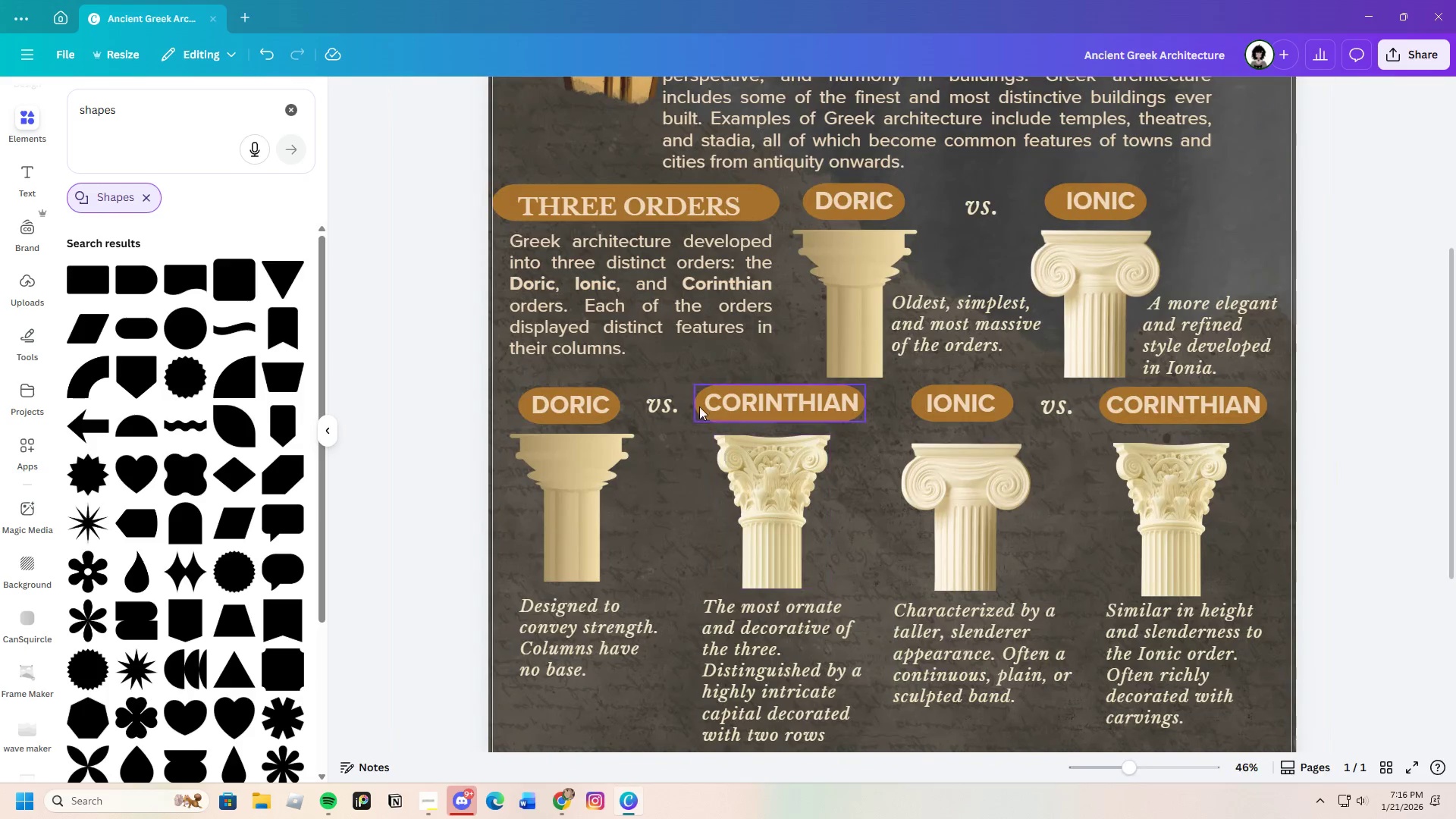 
scroll: coordinate [677, 384], scroll_direction: up, amount: 2.0
 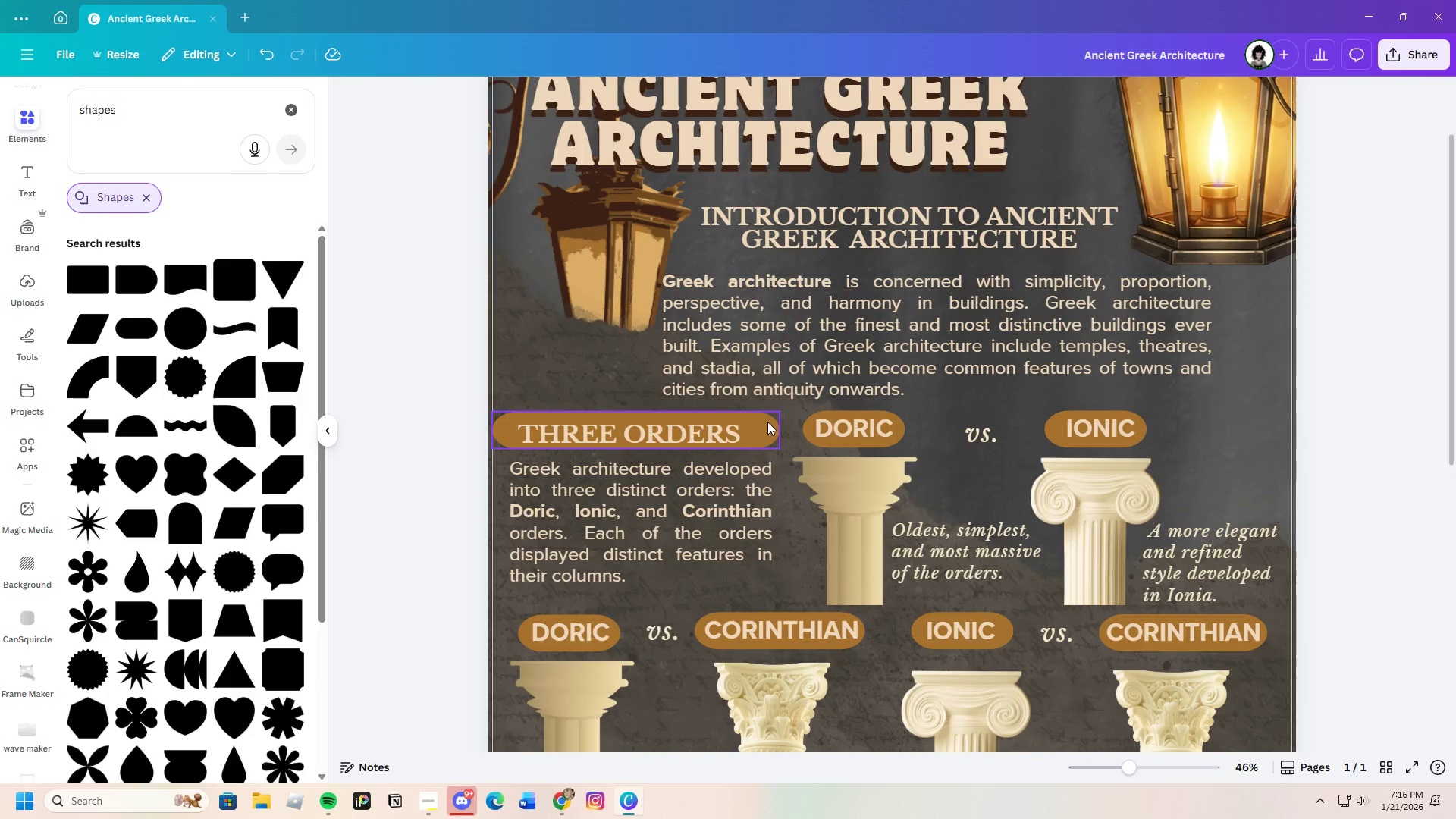 
left_click([767, 422])
 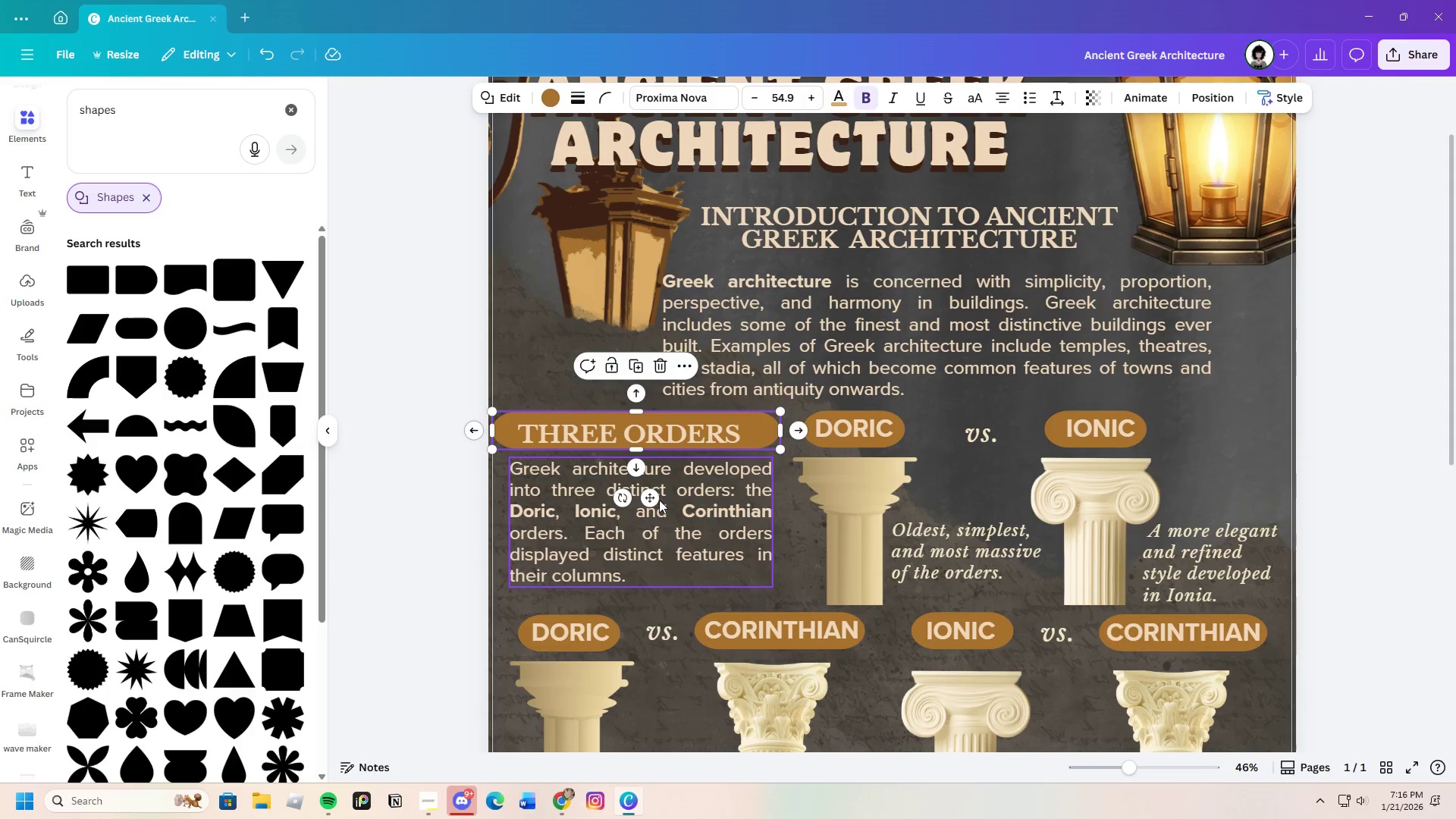 
left_click_drag(start_coordinate=[655, 499], to_coordinate=[653, 503])
 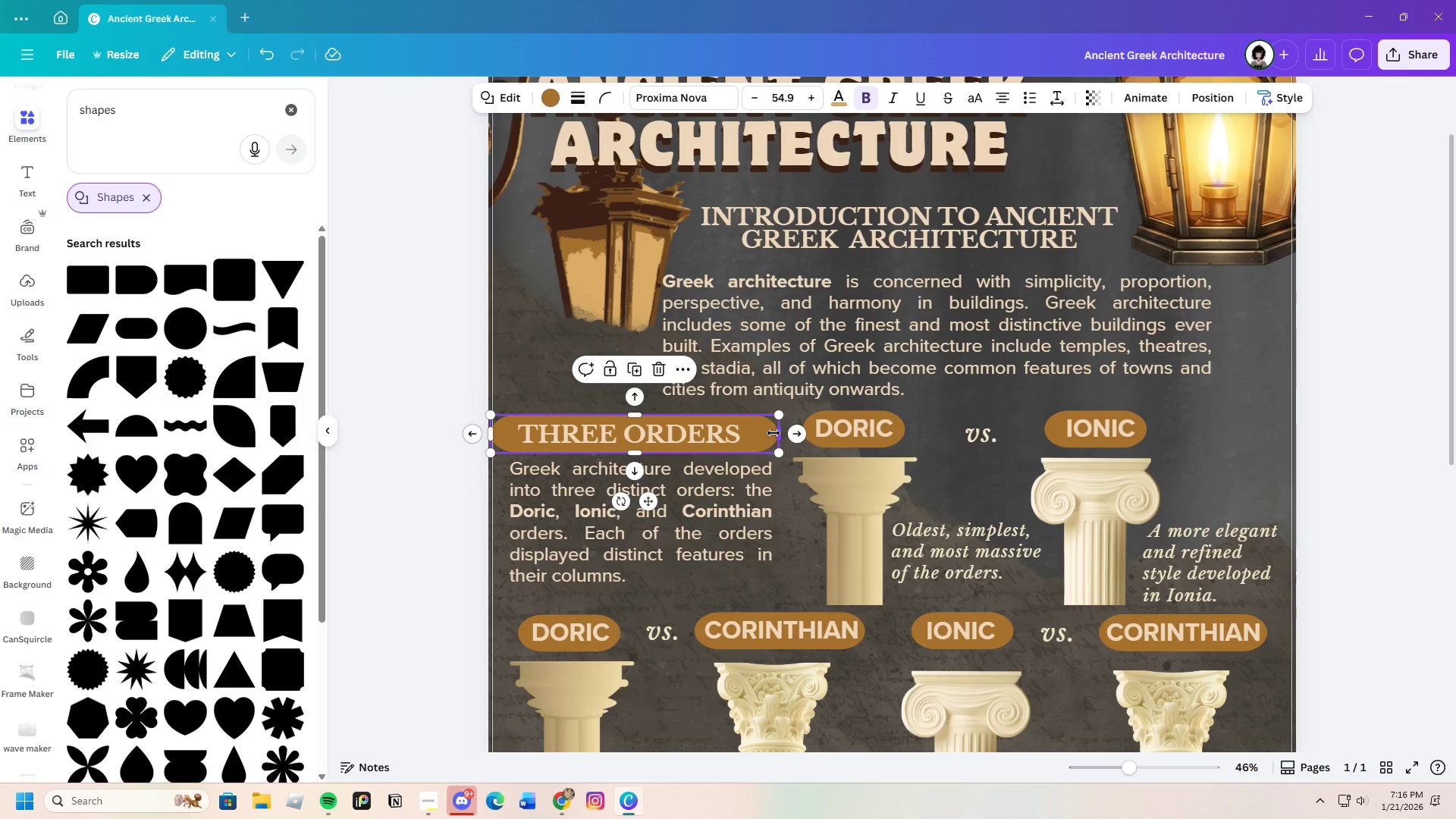 
left_click_drag(start_coordinate=[774, 433], to_coordinate=[747, 437])
 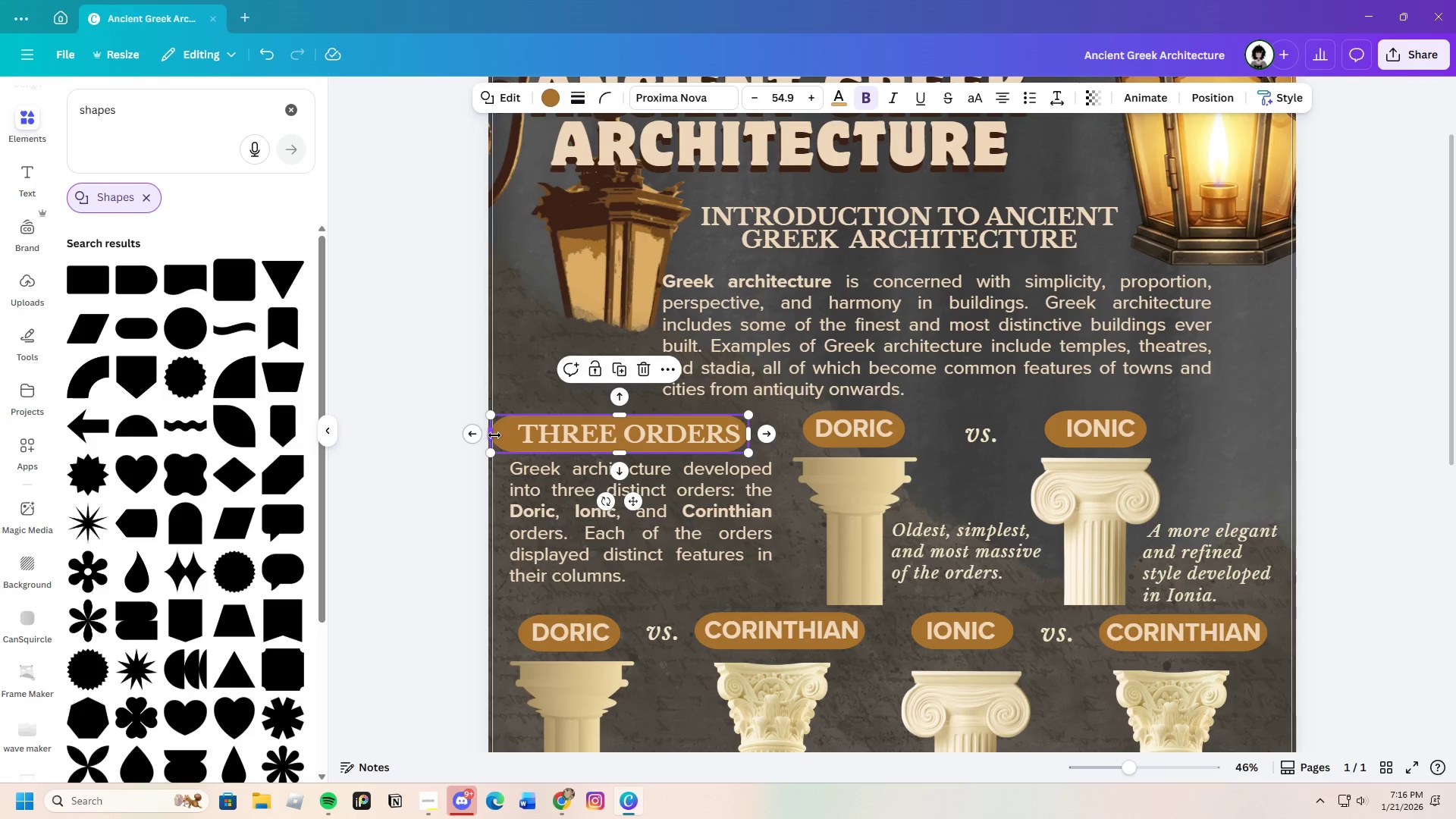 
left_click_drag(start_coordinate=[494, 435], to_coordinate=[510, 435])
 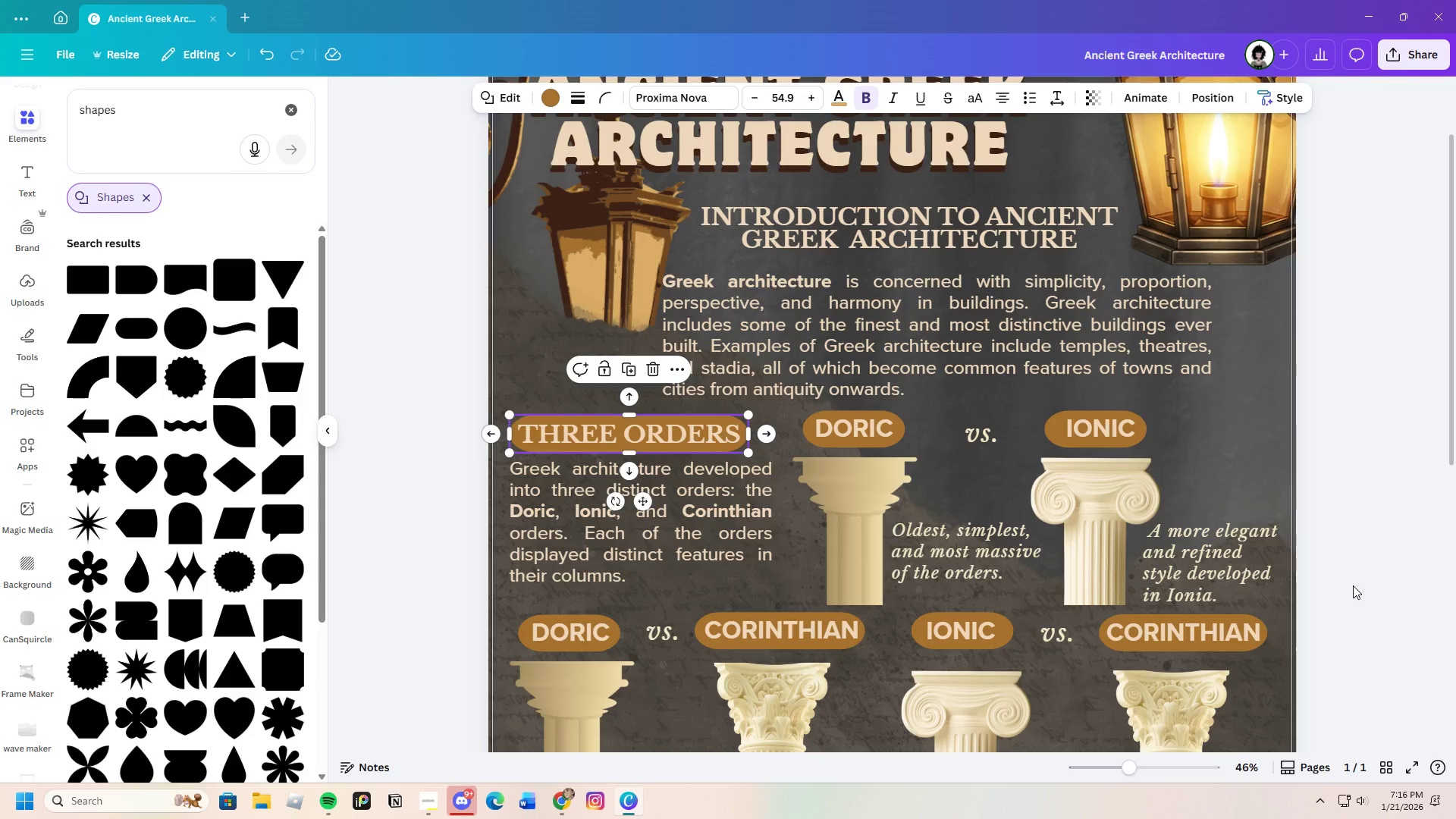 
left_click([1353, 585])
 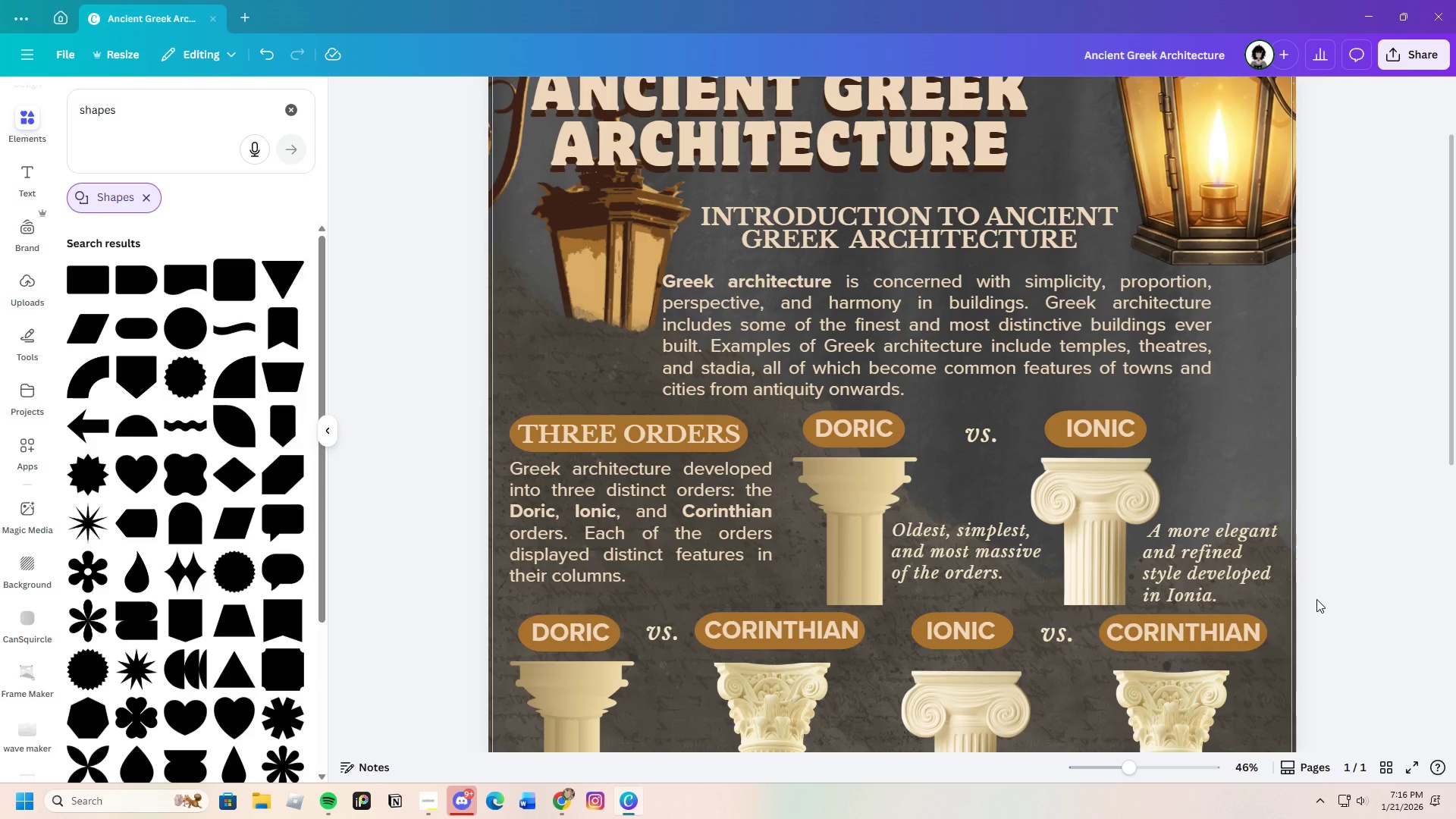 
scroll: coordinate [1316, 599], scroll_direction: down, amount: 4.0
 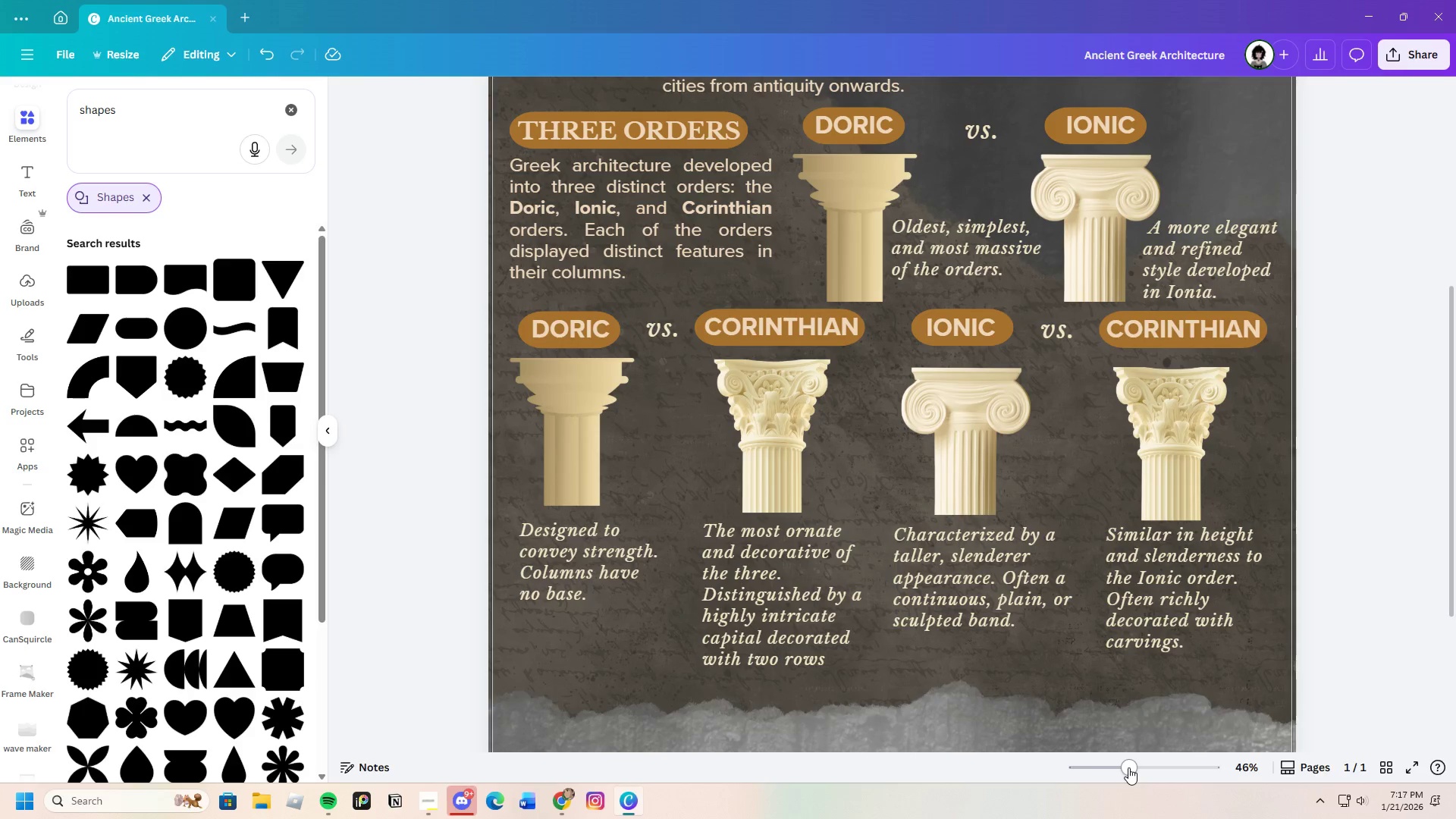 
left_click_drag(start_coordinate=[1128, 767], to_coordinate=[1121, 770])
 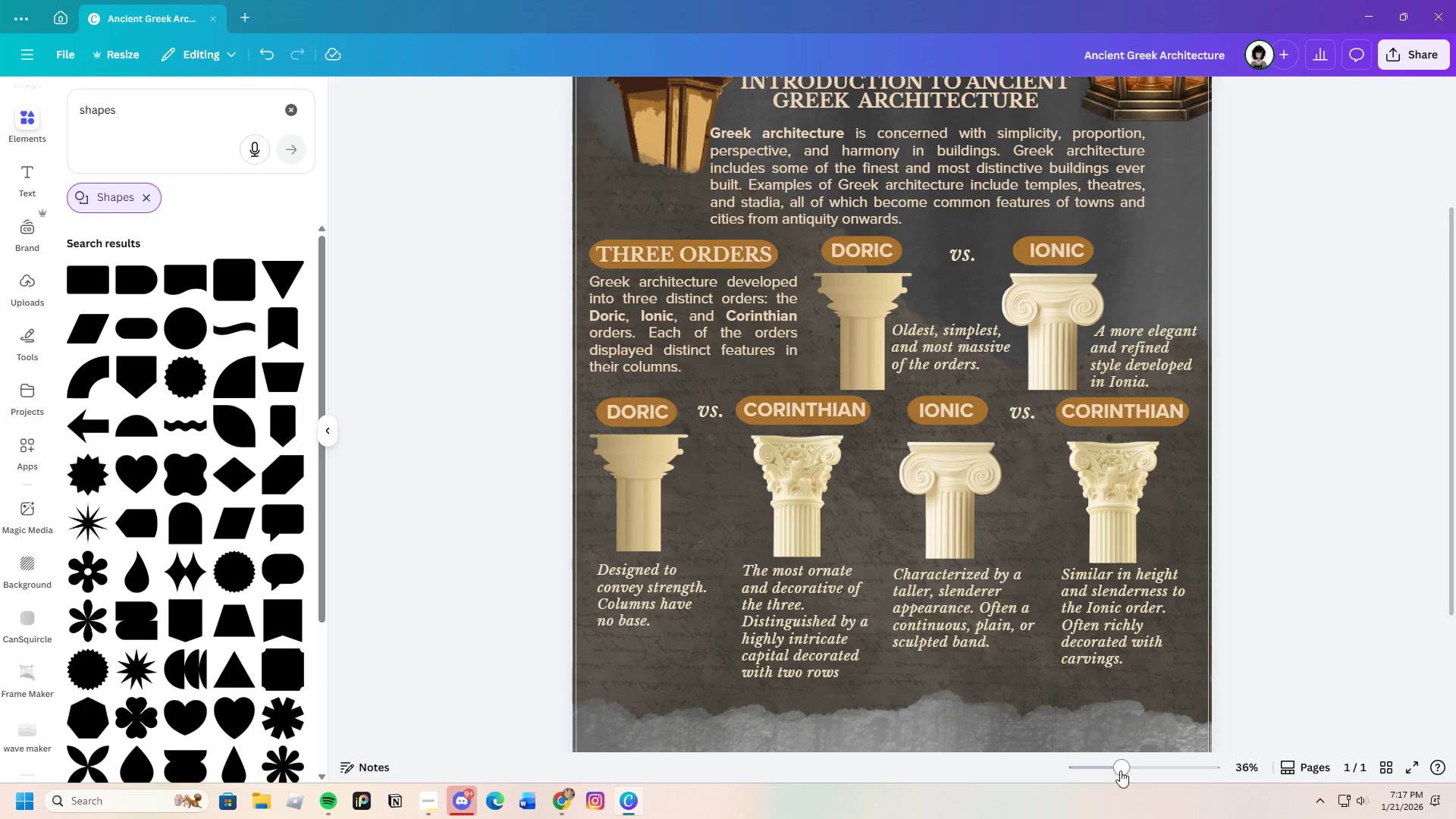 
left_click_drag(start_coordinate=[1123, 770], to_coordinate=[1129, 770])
 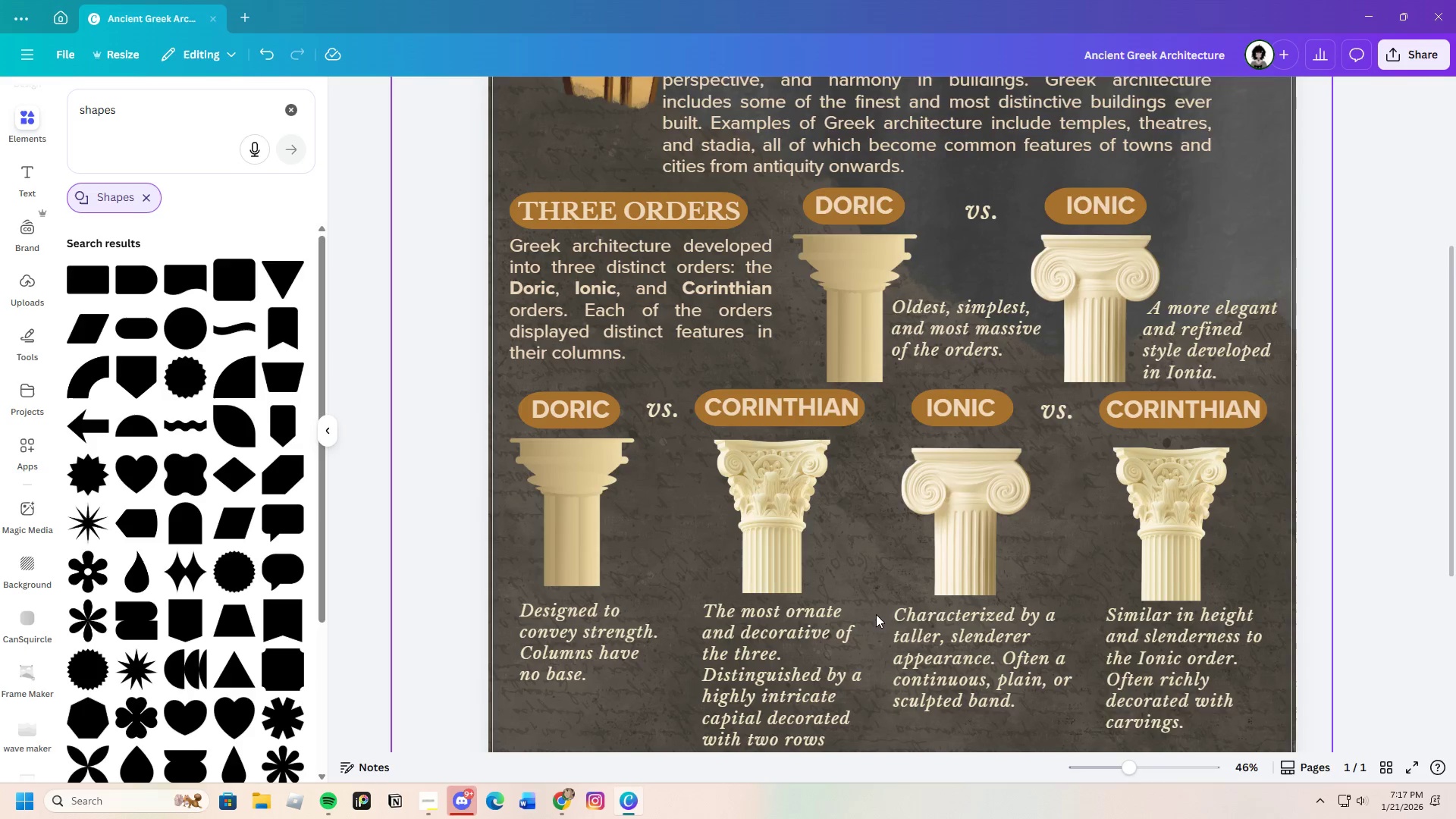 
scroll: coordinate [874, 609], scroll_direction: down, amount: 3.0
 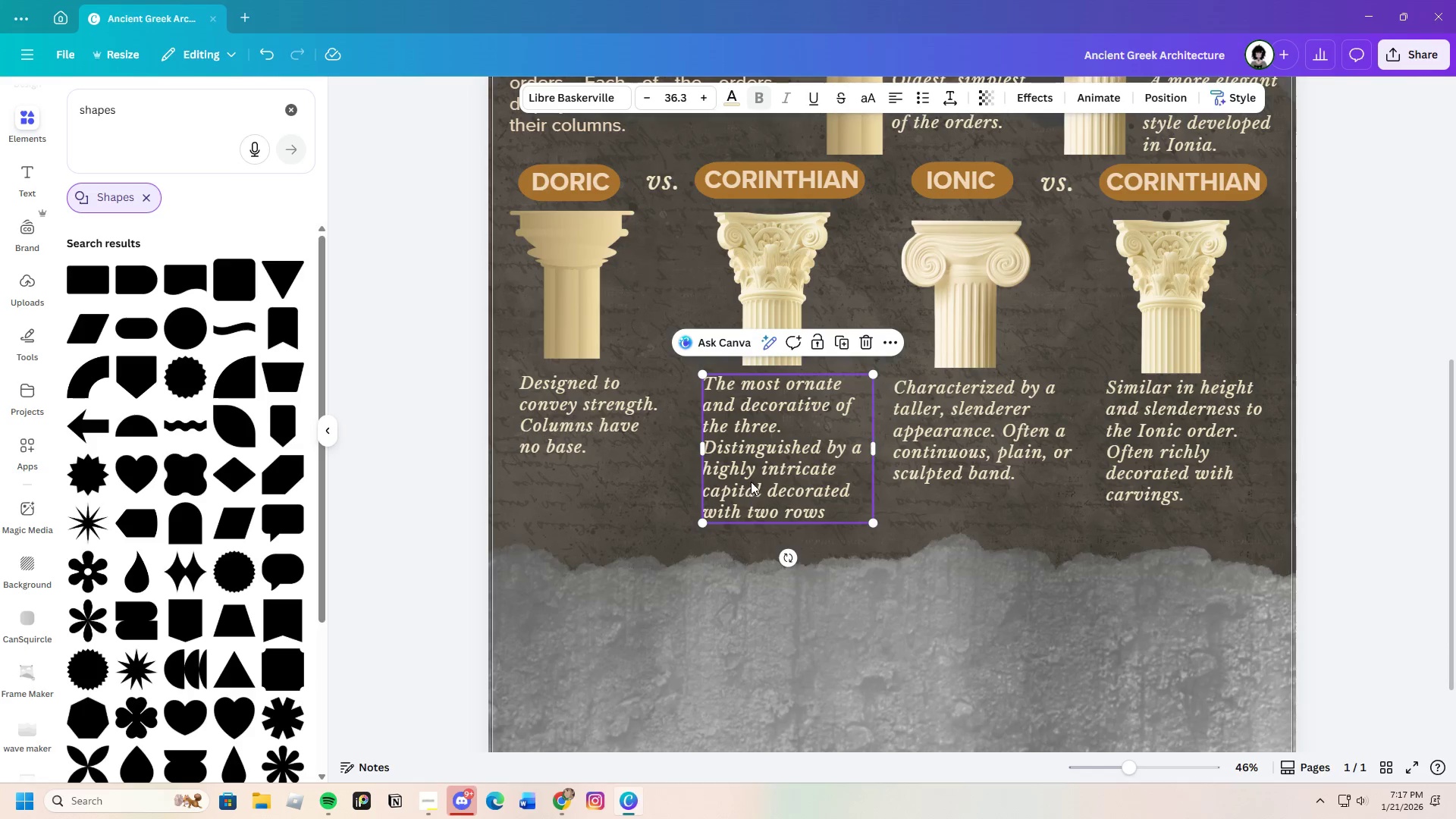 
left_click_drag(start_coordinate=[767, 466], to_coordinate=[725, 466])
 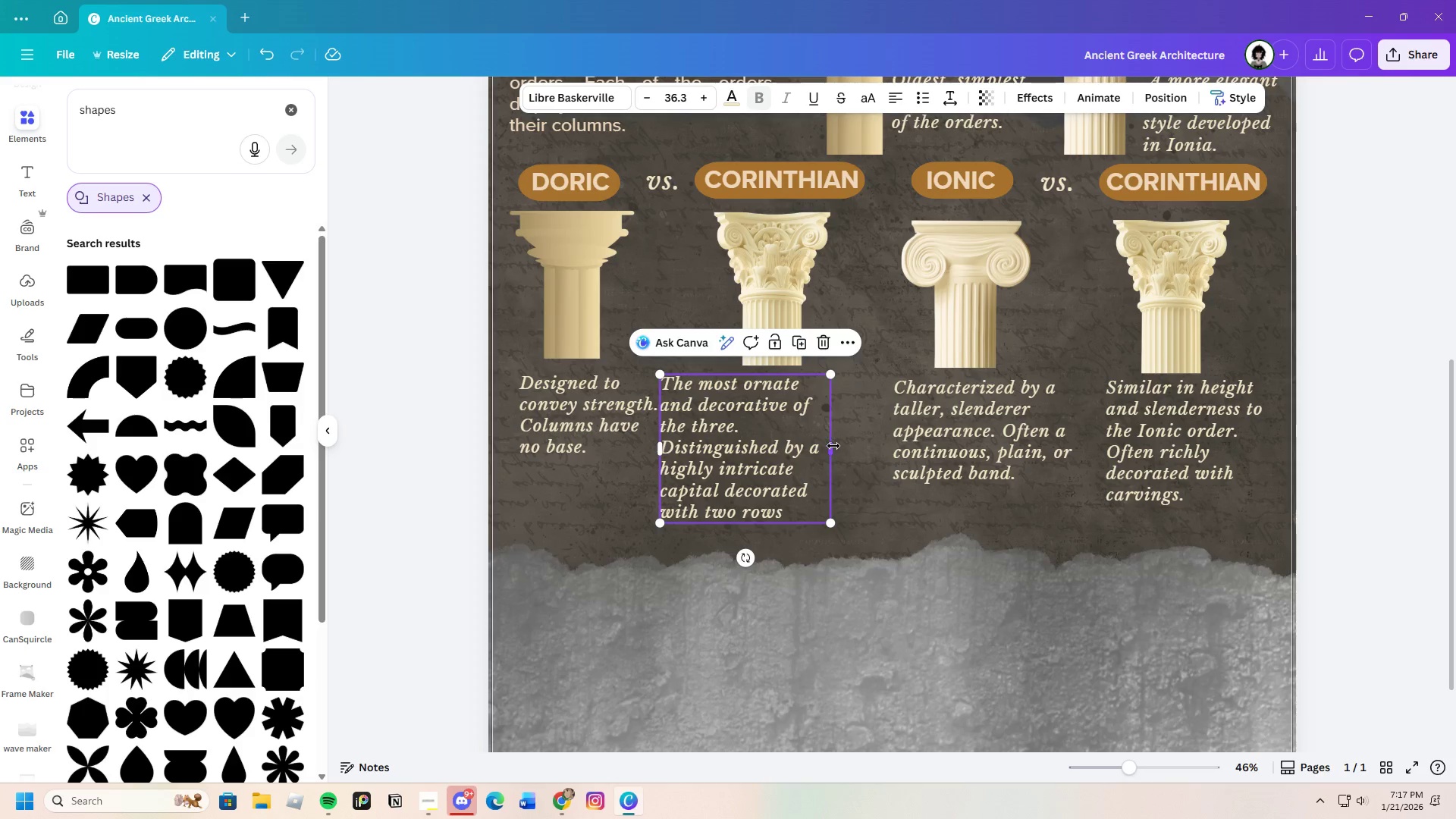 
left_click_drag(start_coordinate=[833, 446], to_coordinate=[861, 446])
 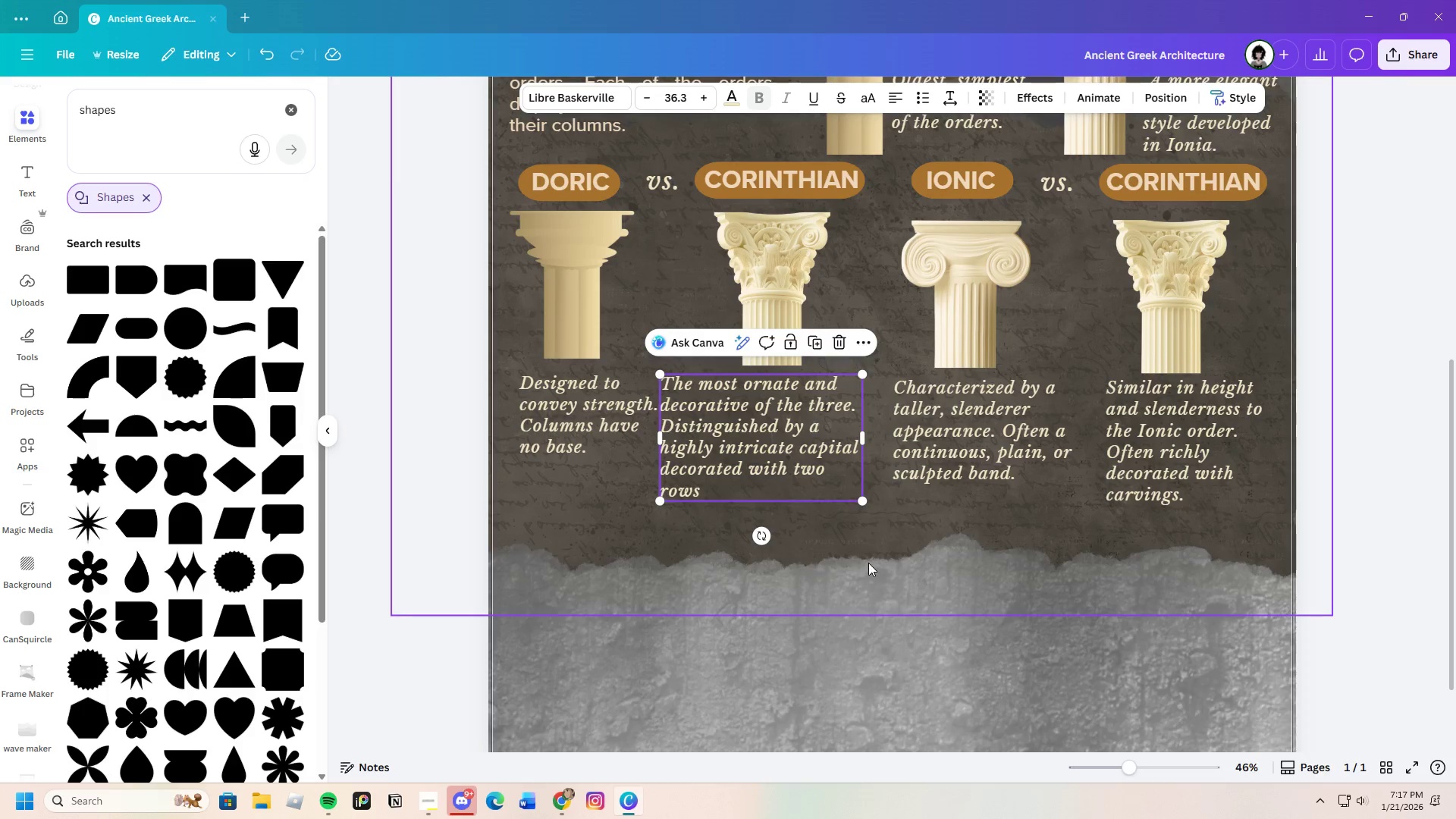 
left_click([868, 563])
 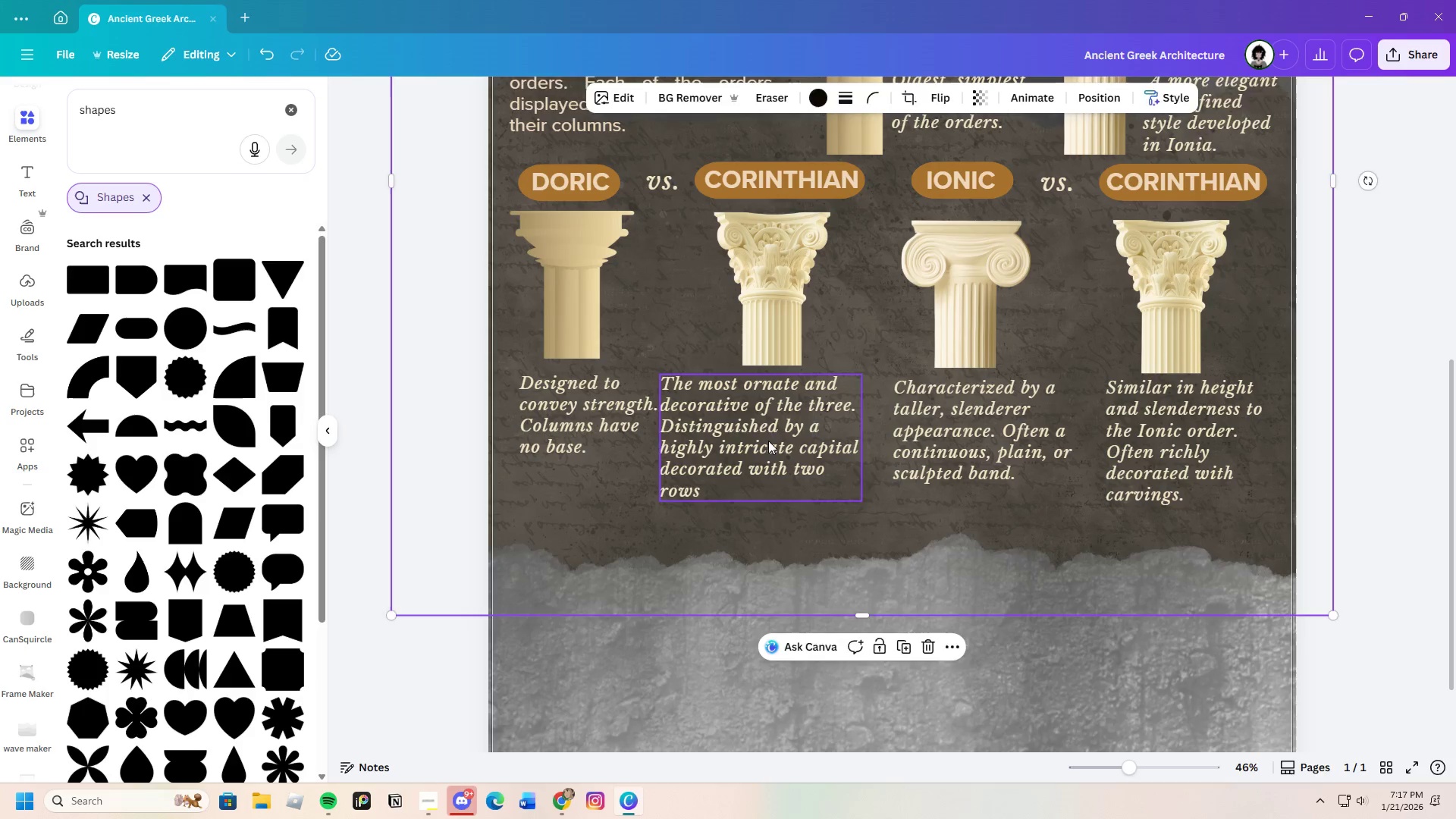 
left_click_drag(start_coordinate=[767, 440], to_coordinate=[784, 440])
 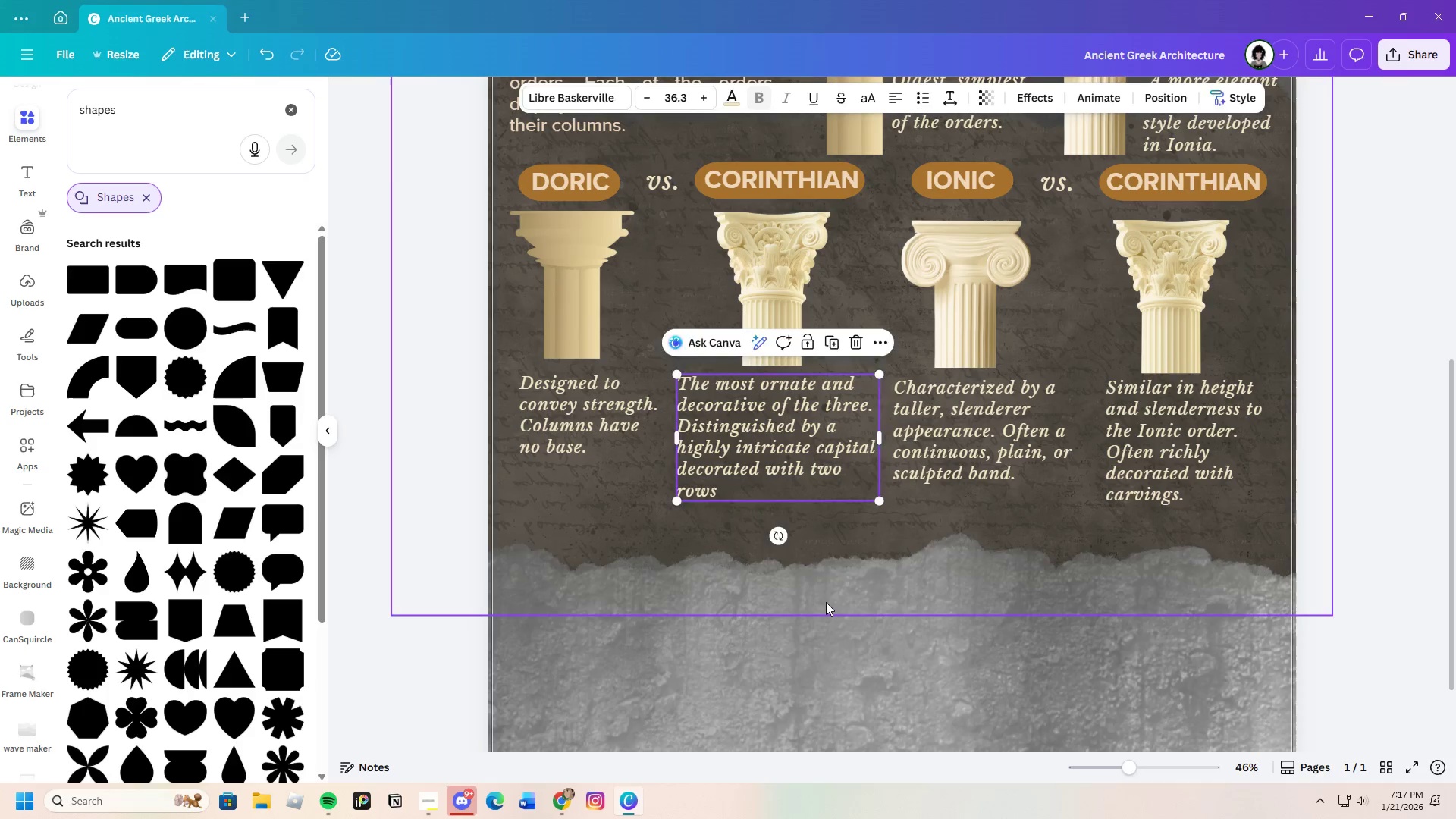 
left_click([826, 602])
 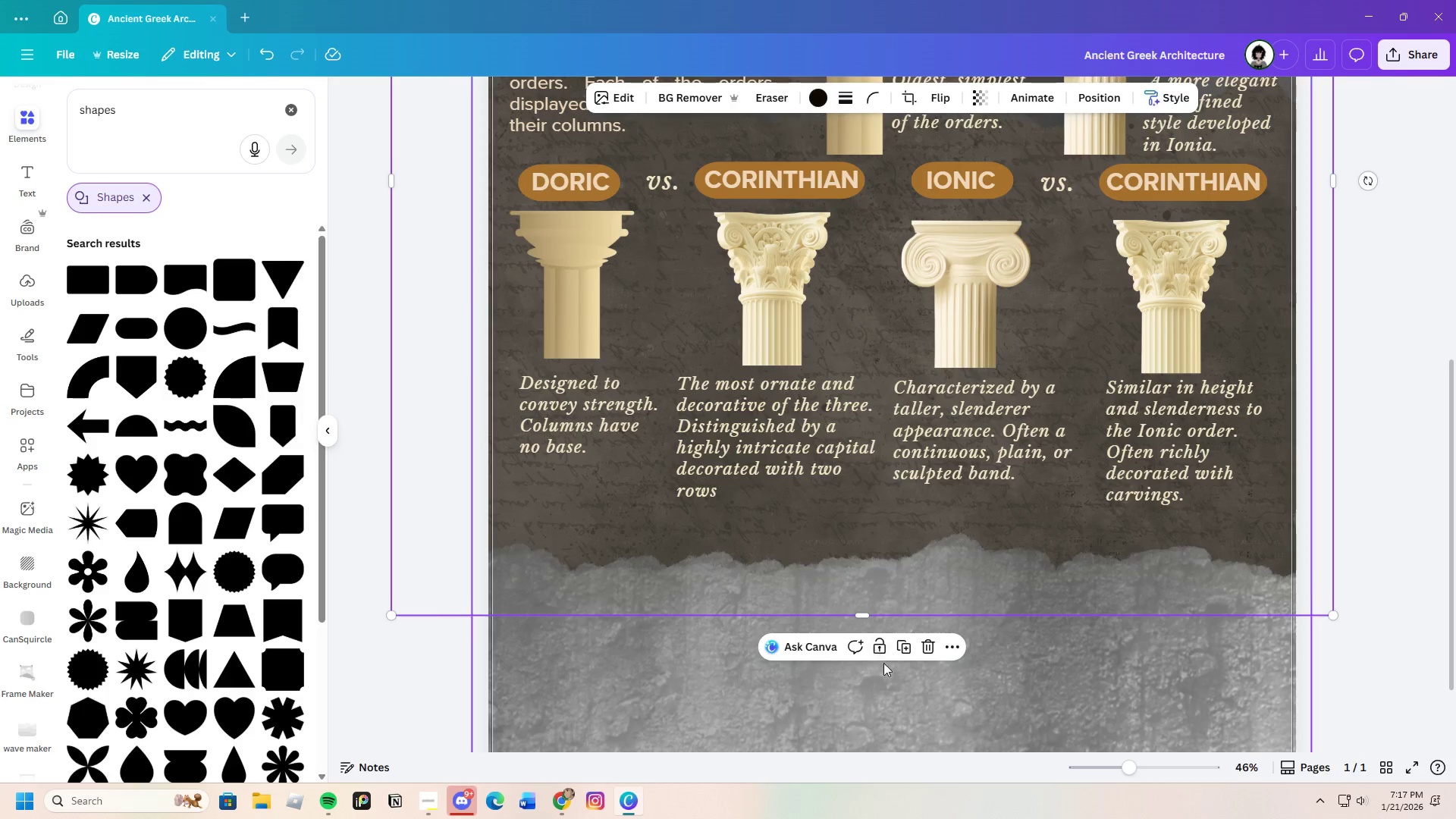 
scroll: coordinate [883, 662], scroll_direction: up, amount: 1.0
 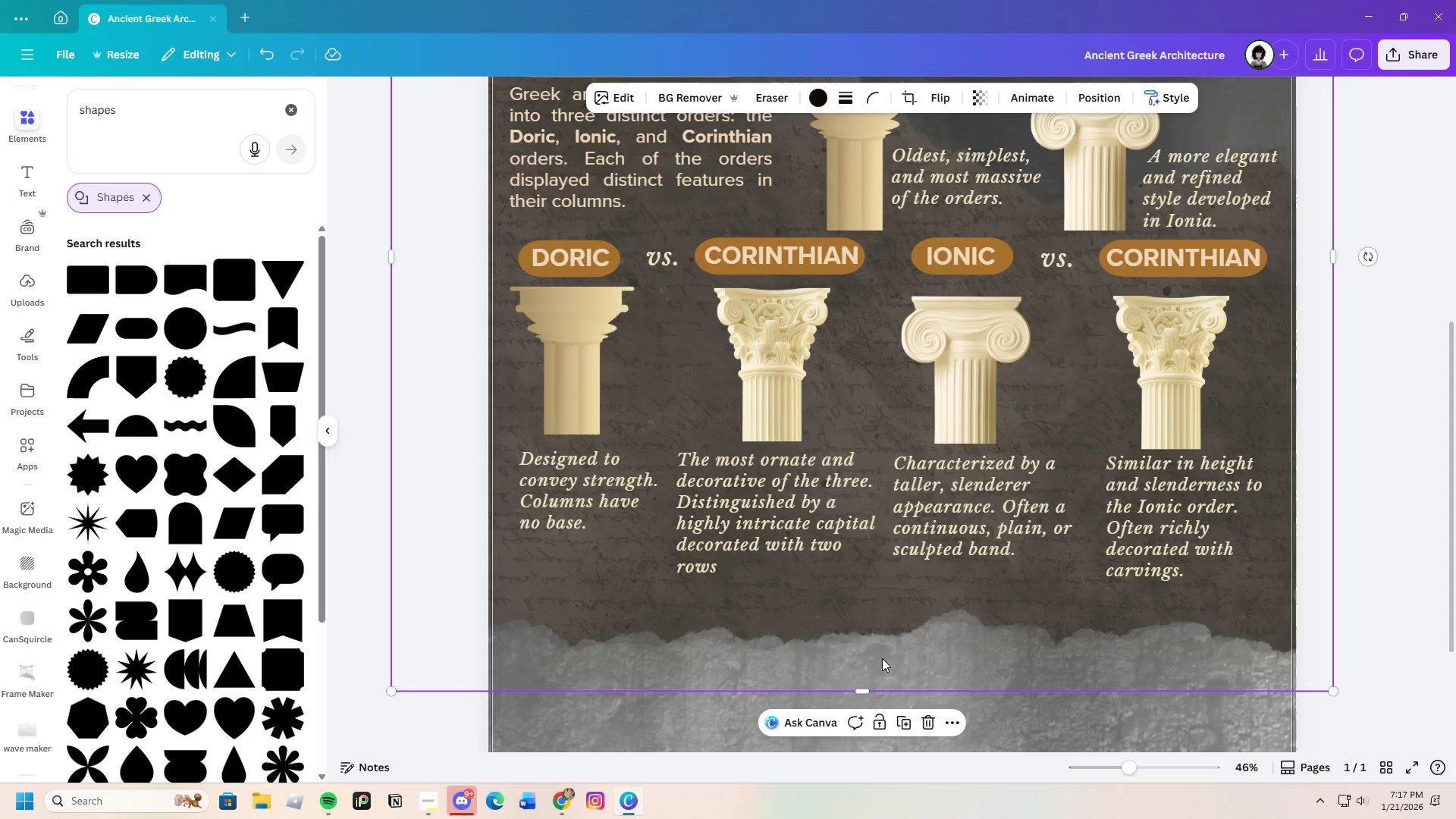 
wait(5.15)
 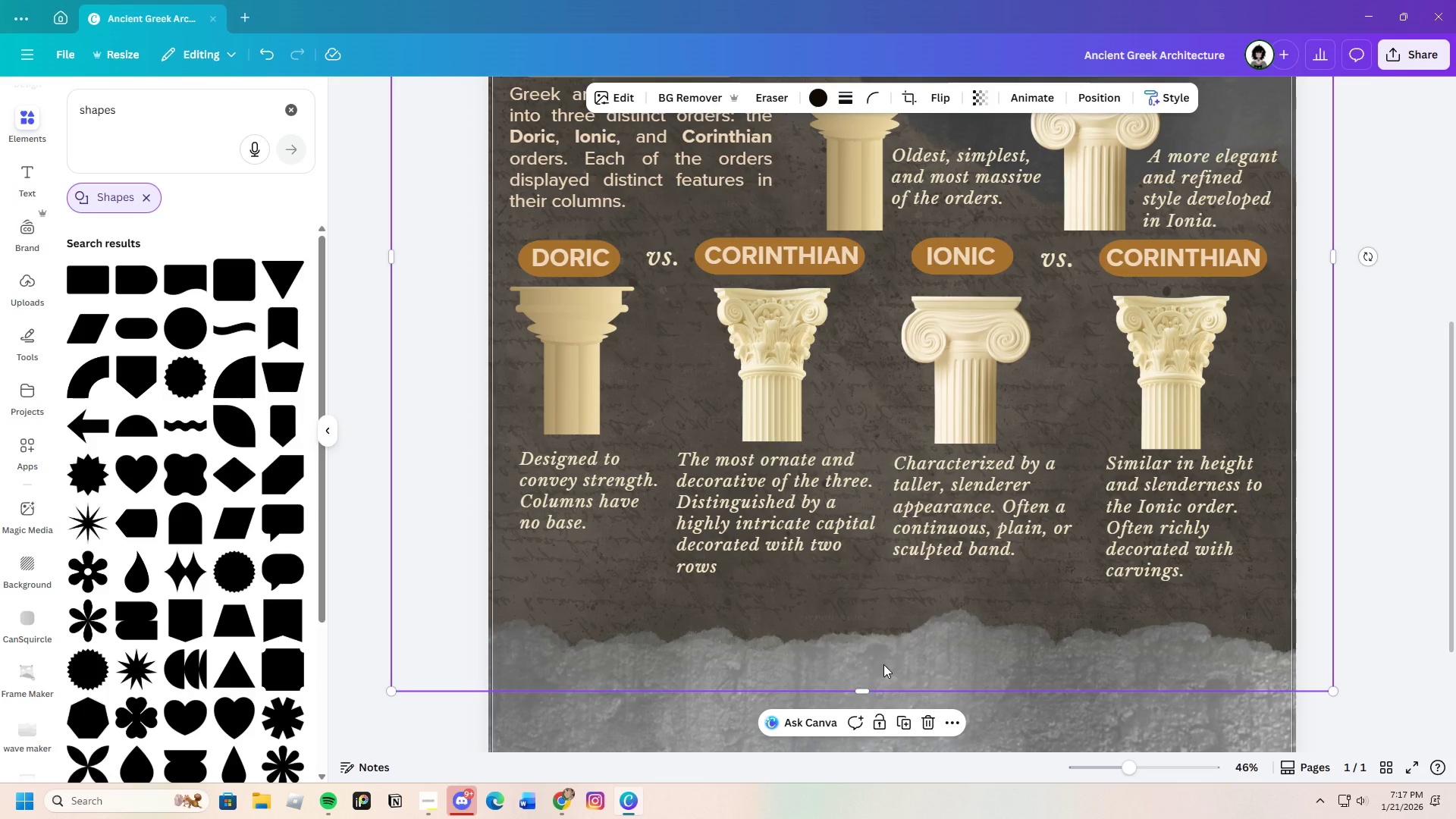 
scroll: coordinate [908, 660], scroll_direction: down, amount: 3.0
 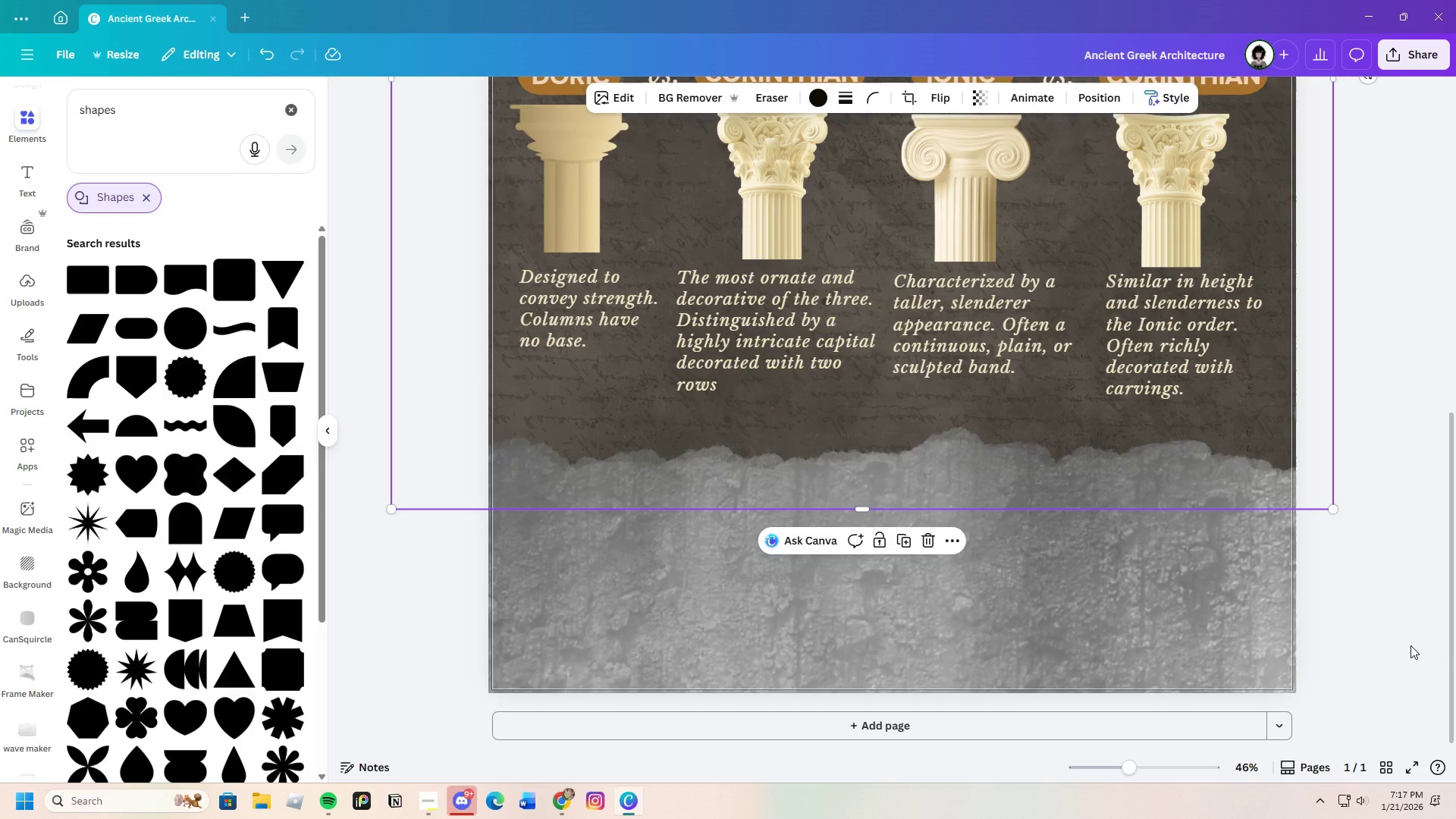 
left_click([1410, 645])
 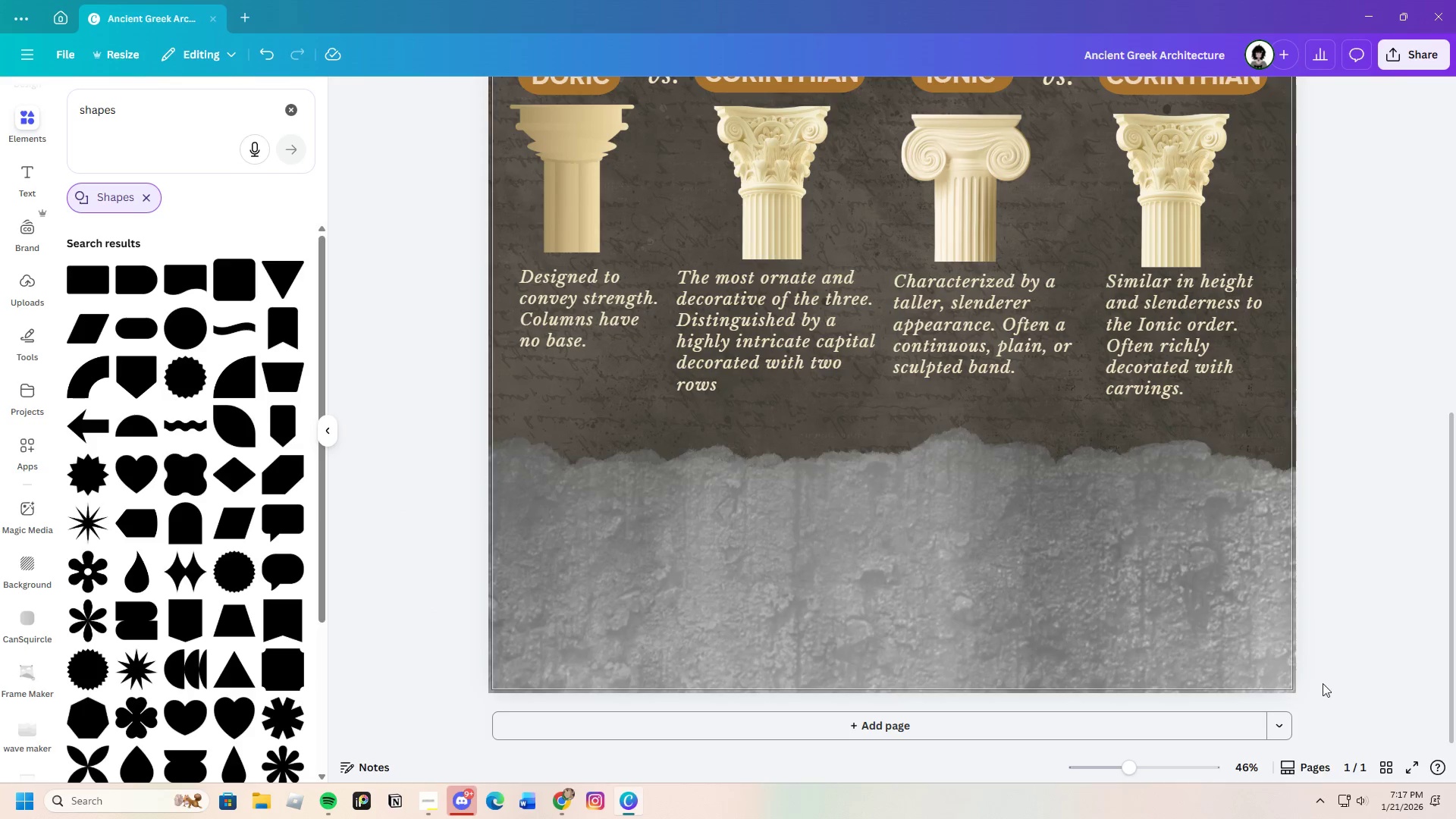 
scroll: coordinate [1298, 692], scroll_direction: up, amount: 3.0
 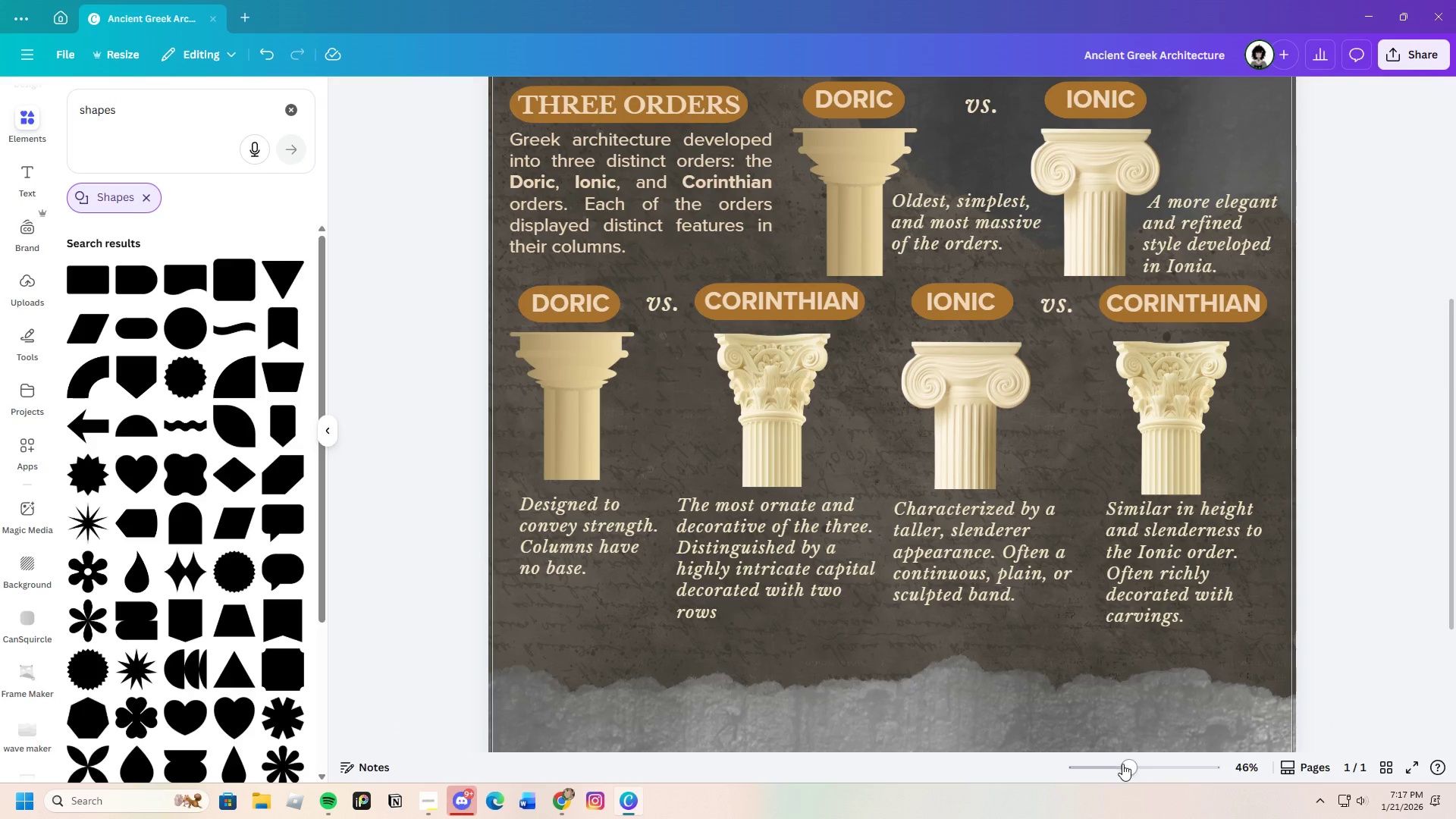 
left_click_drag(start_coordinate=[1123, 764], to_coordinate=[1119, 767])
 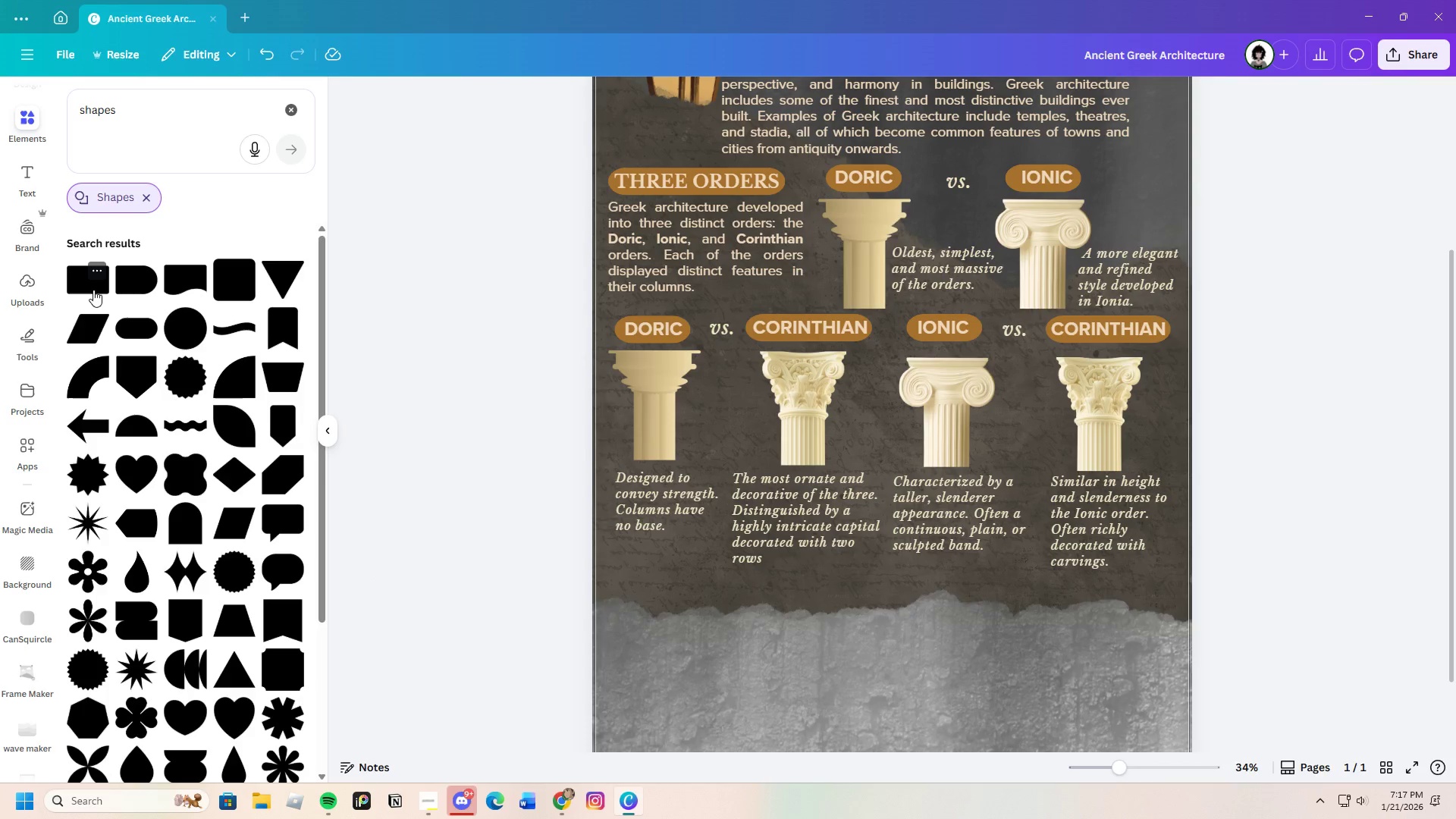 
left_click([93, 289])
 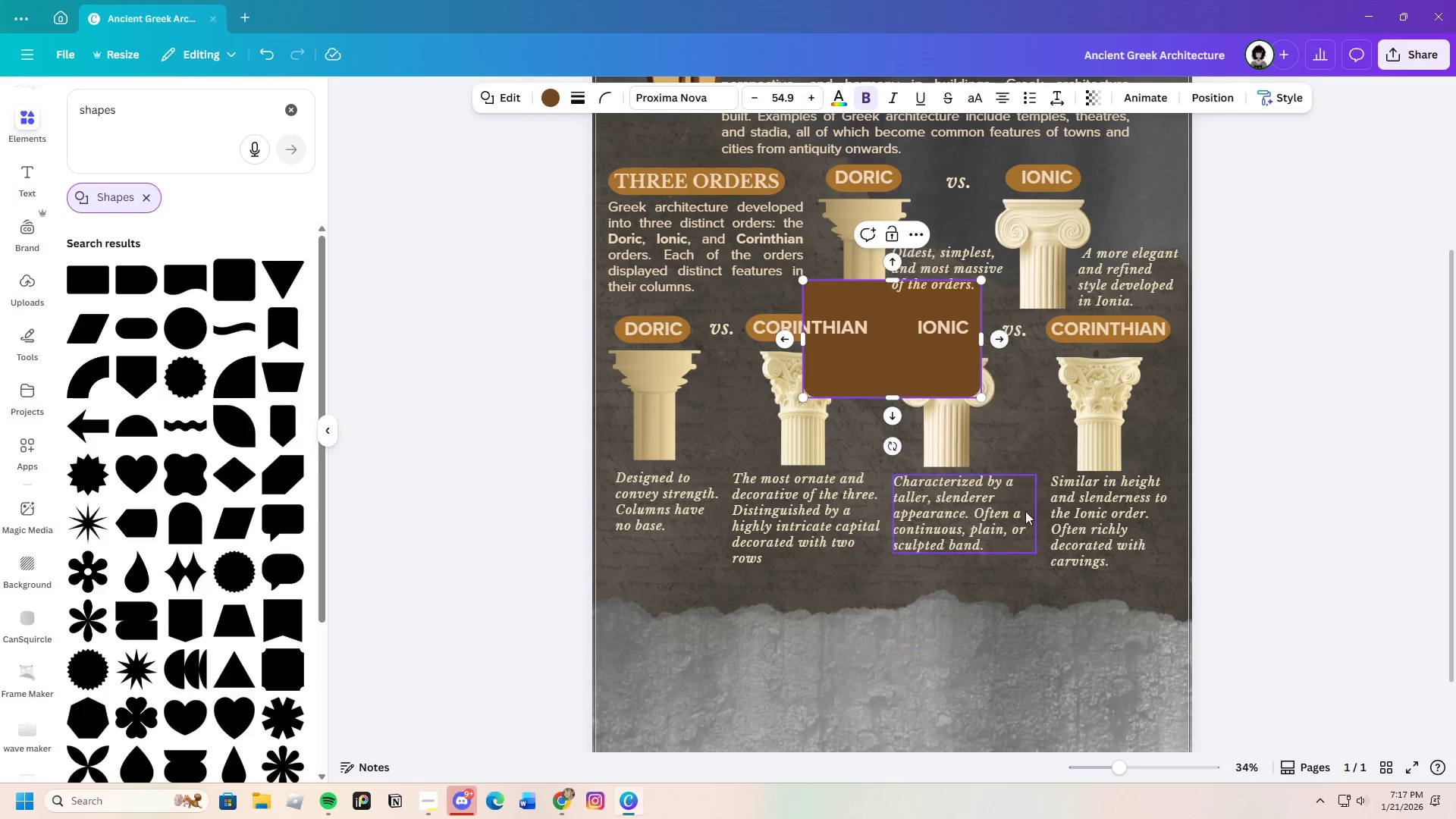 
left_click([1303, 485])
 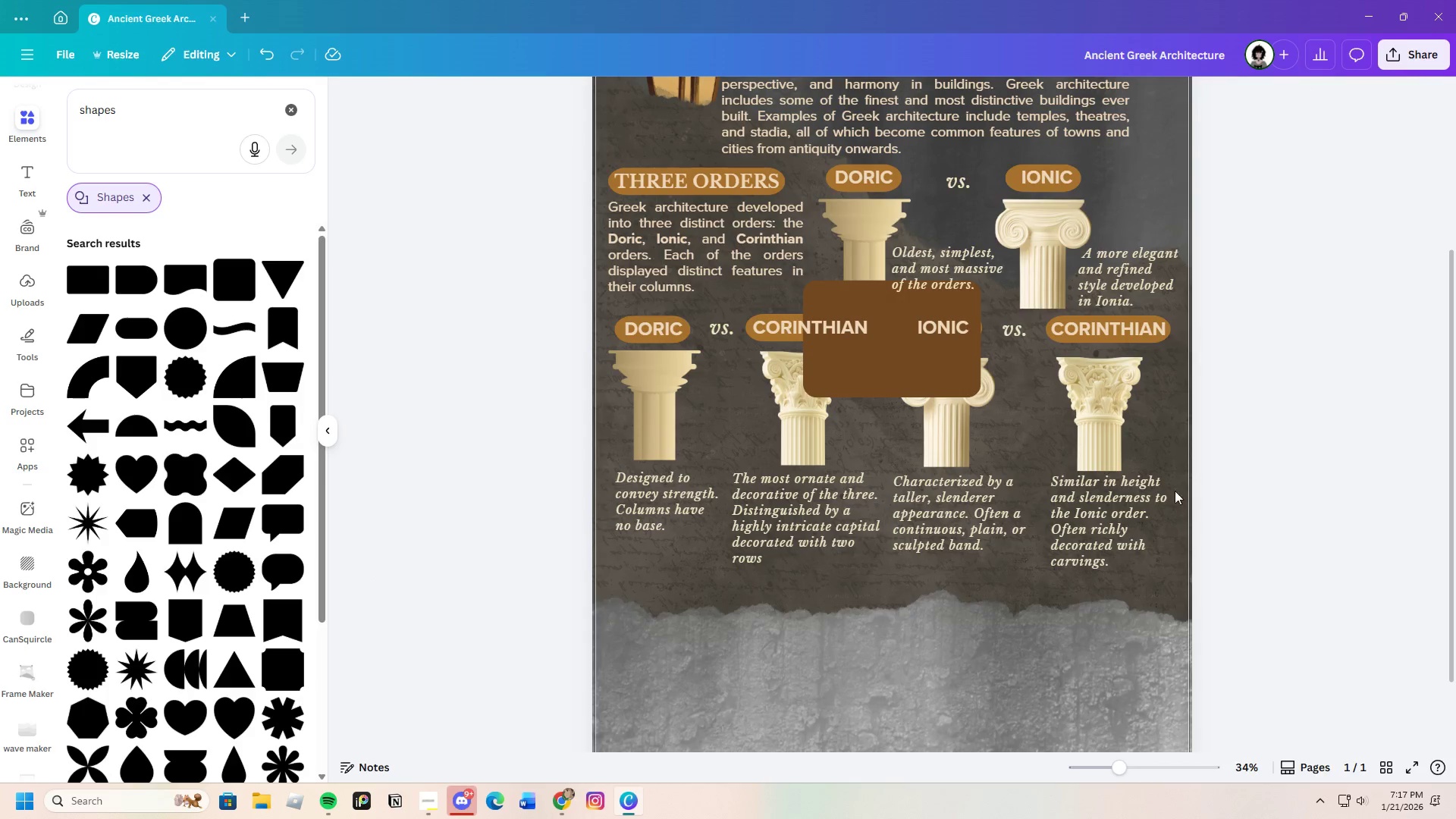 
scroll: coordinate [1112, 509], scroll_direction: up, amount: 2.0
 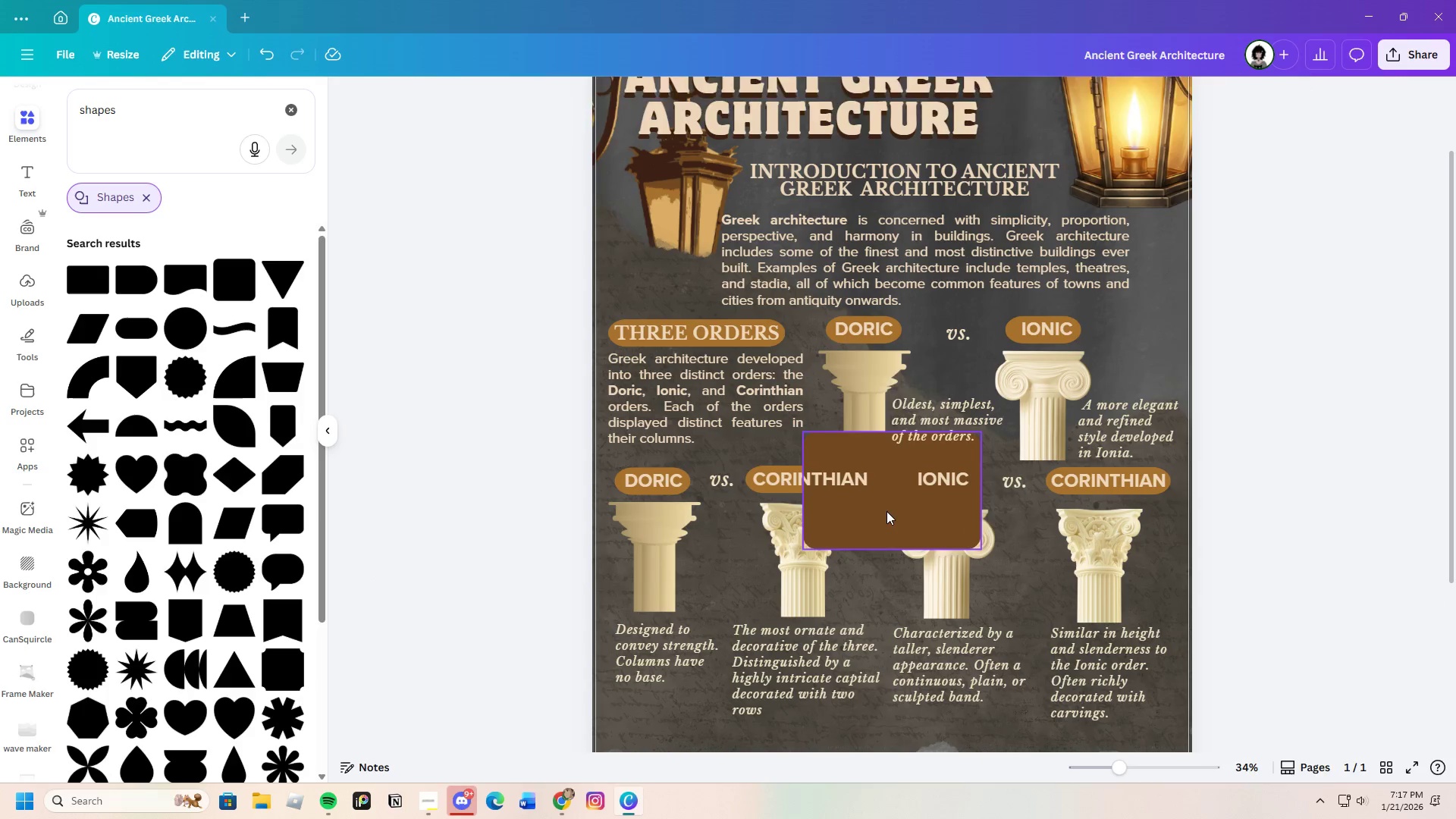 
left_click_drag(start_coordinate=[886, 511], to_coordinate=[919, 424])
 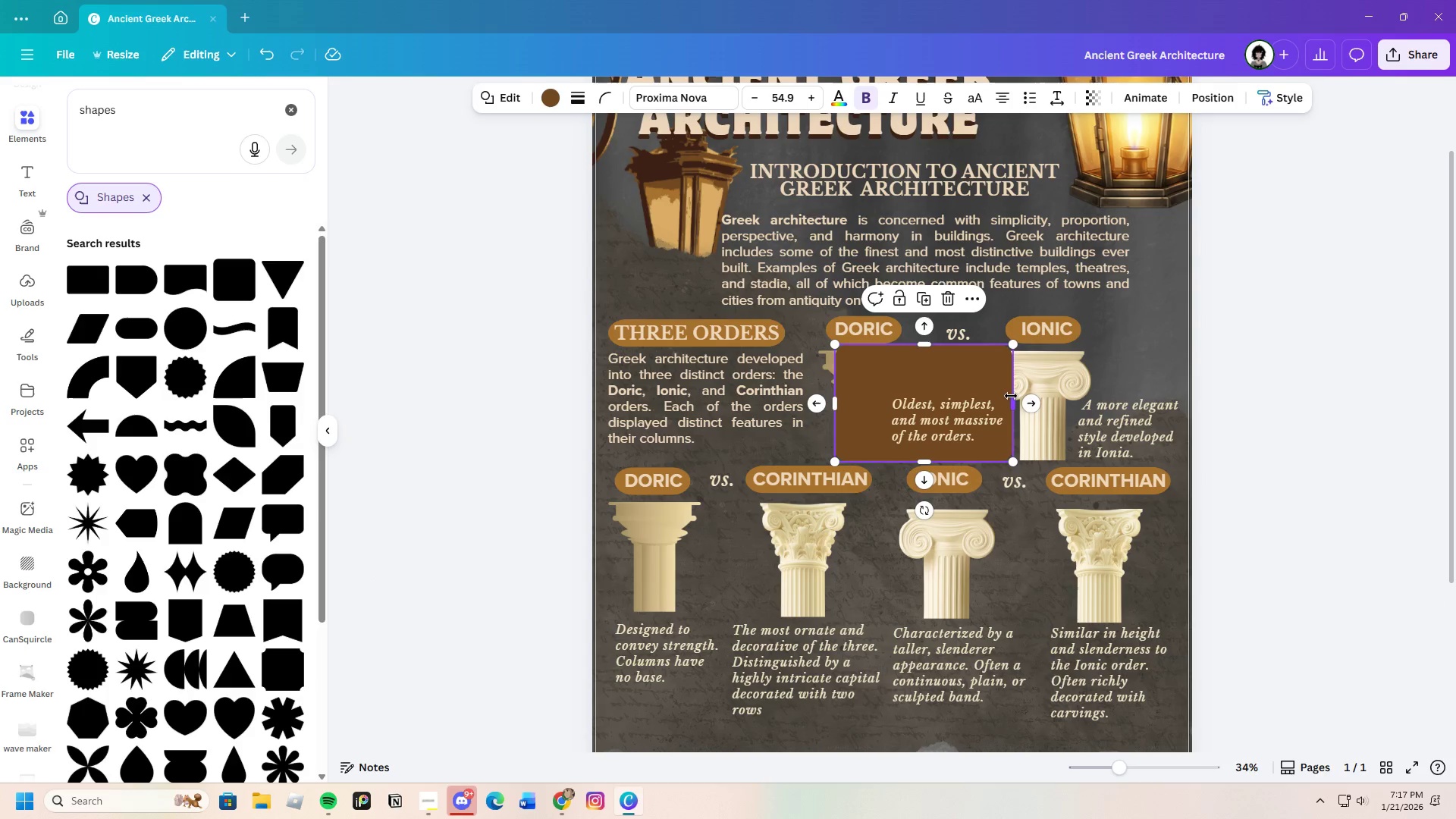 
left_click_drag(start_coordinate=[1011, 397], to_coordinate=[1104, 401])
 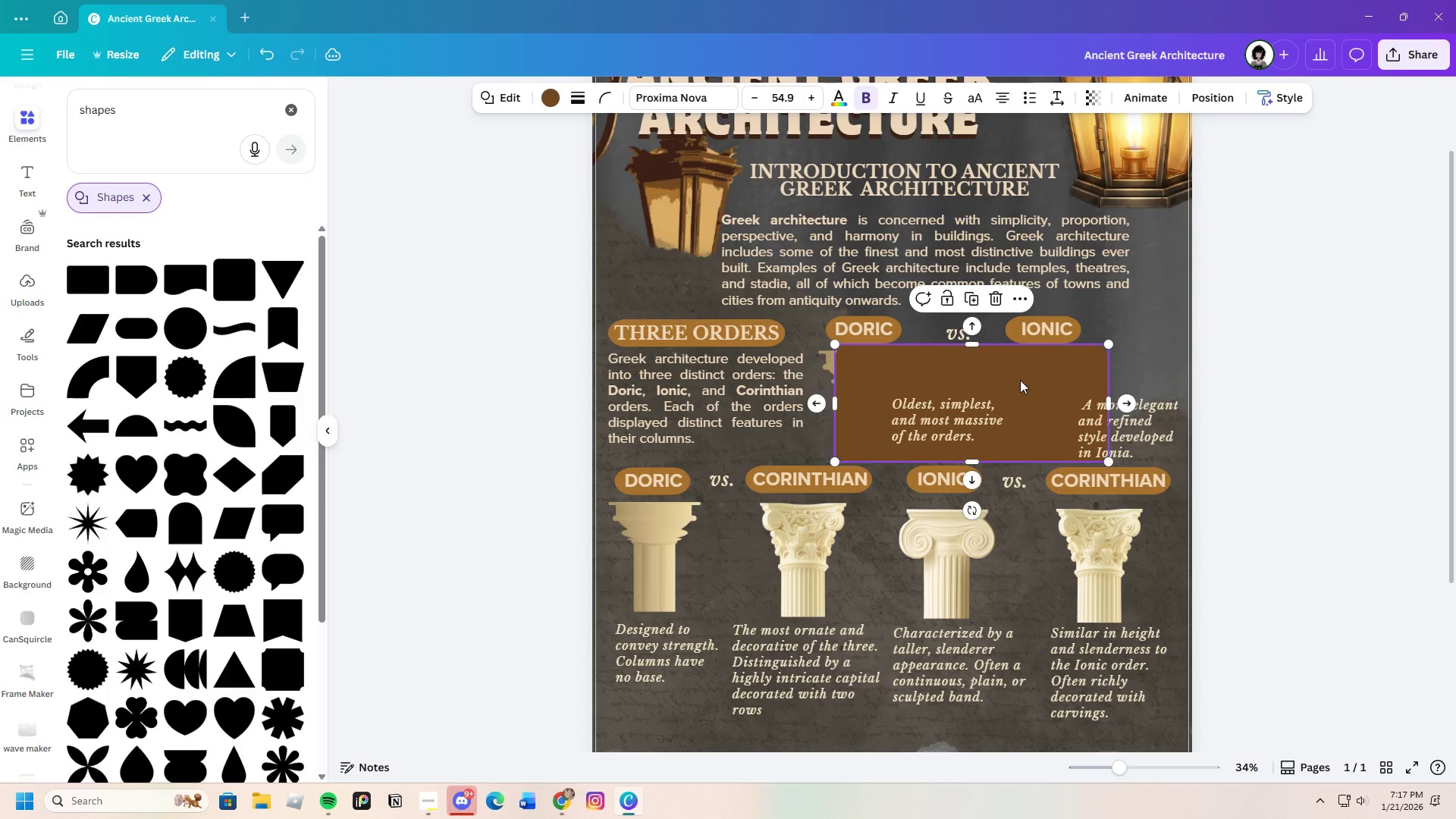 
left_click_drag(start_coordinate=[1020, 381], to_coordinate=[1009, 381])
 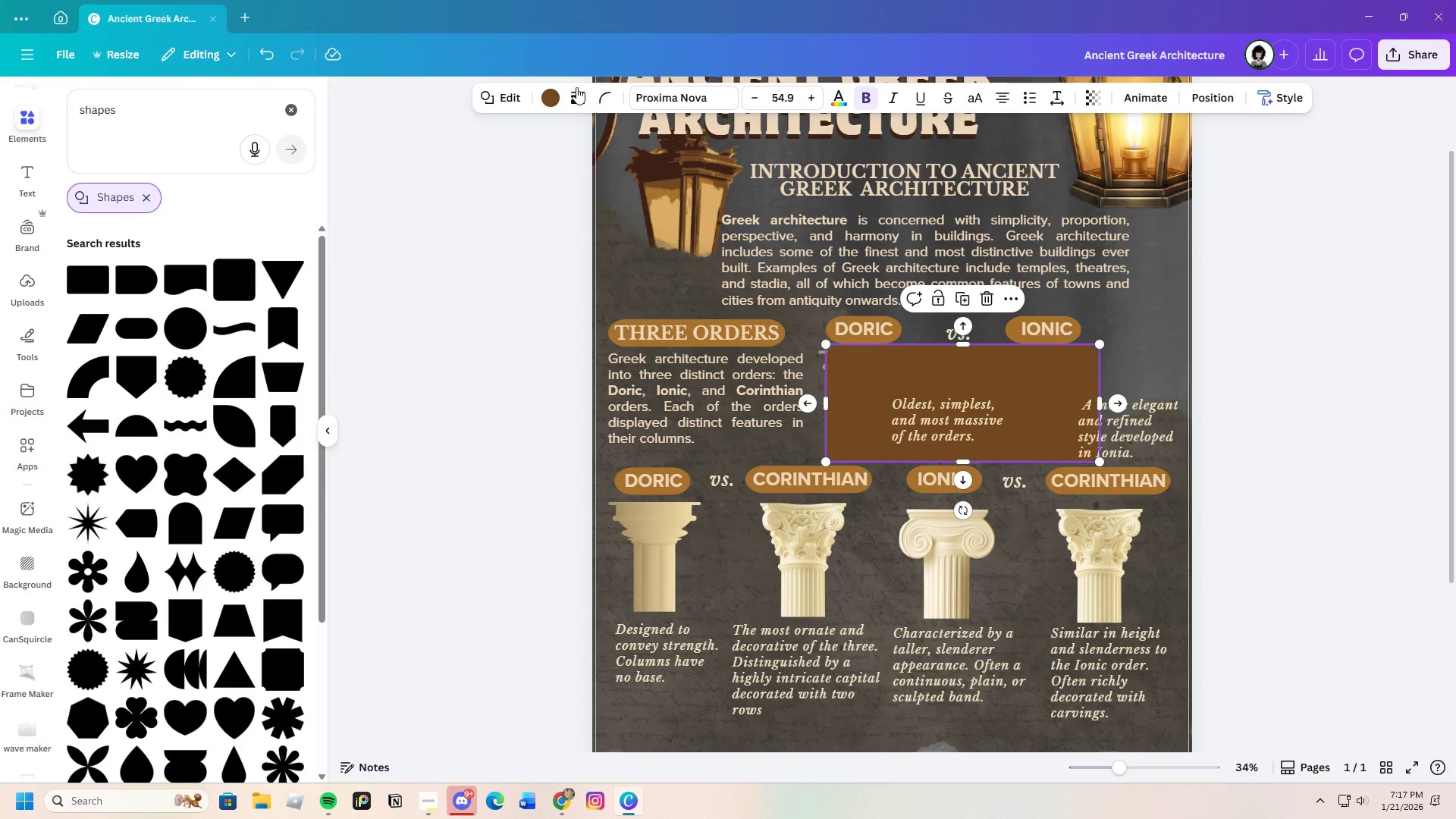 
left_click([541, 90])
 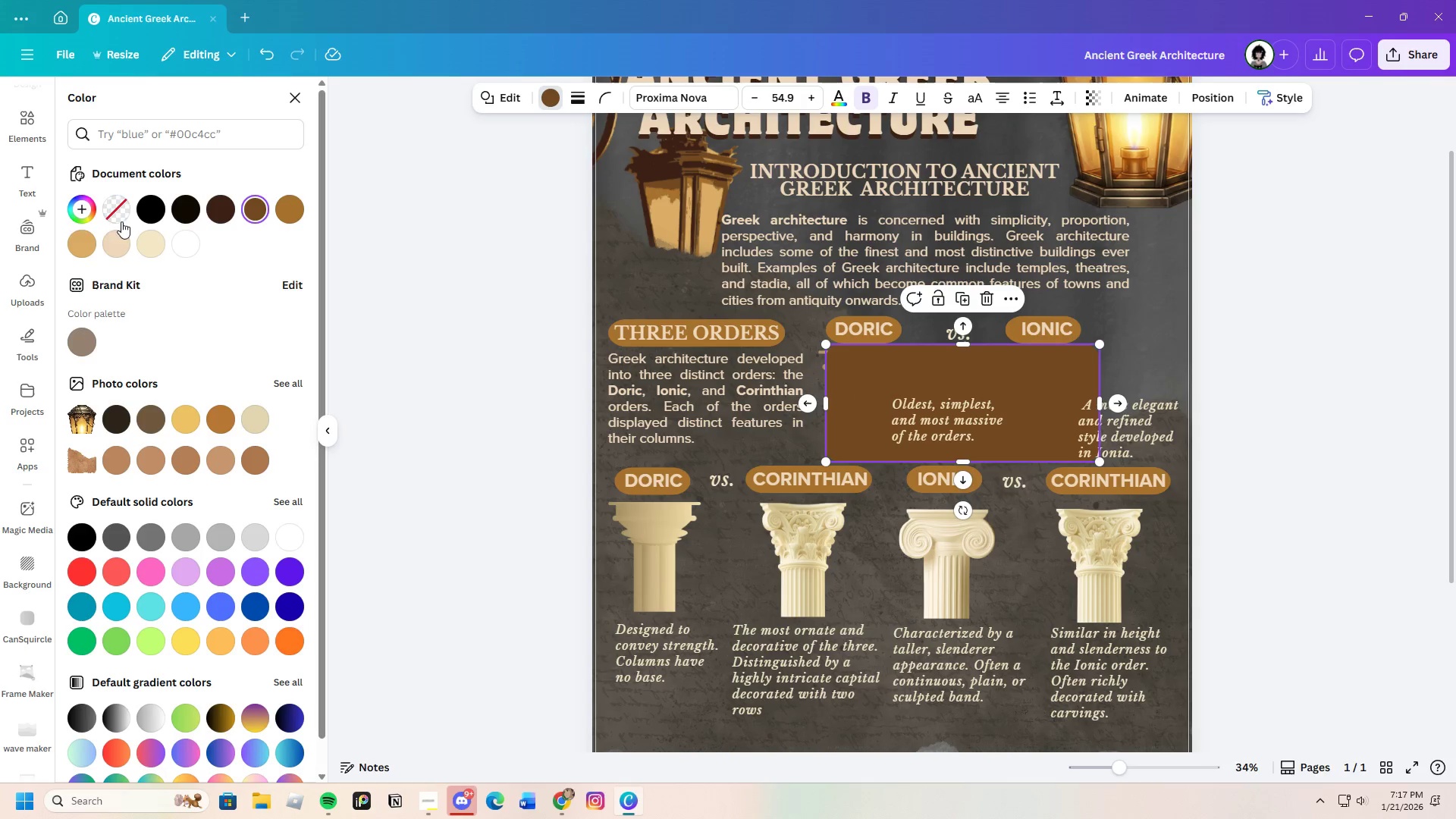 
left_click([71, 213])
 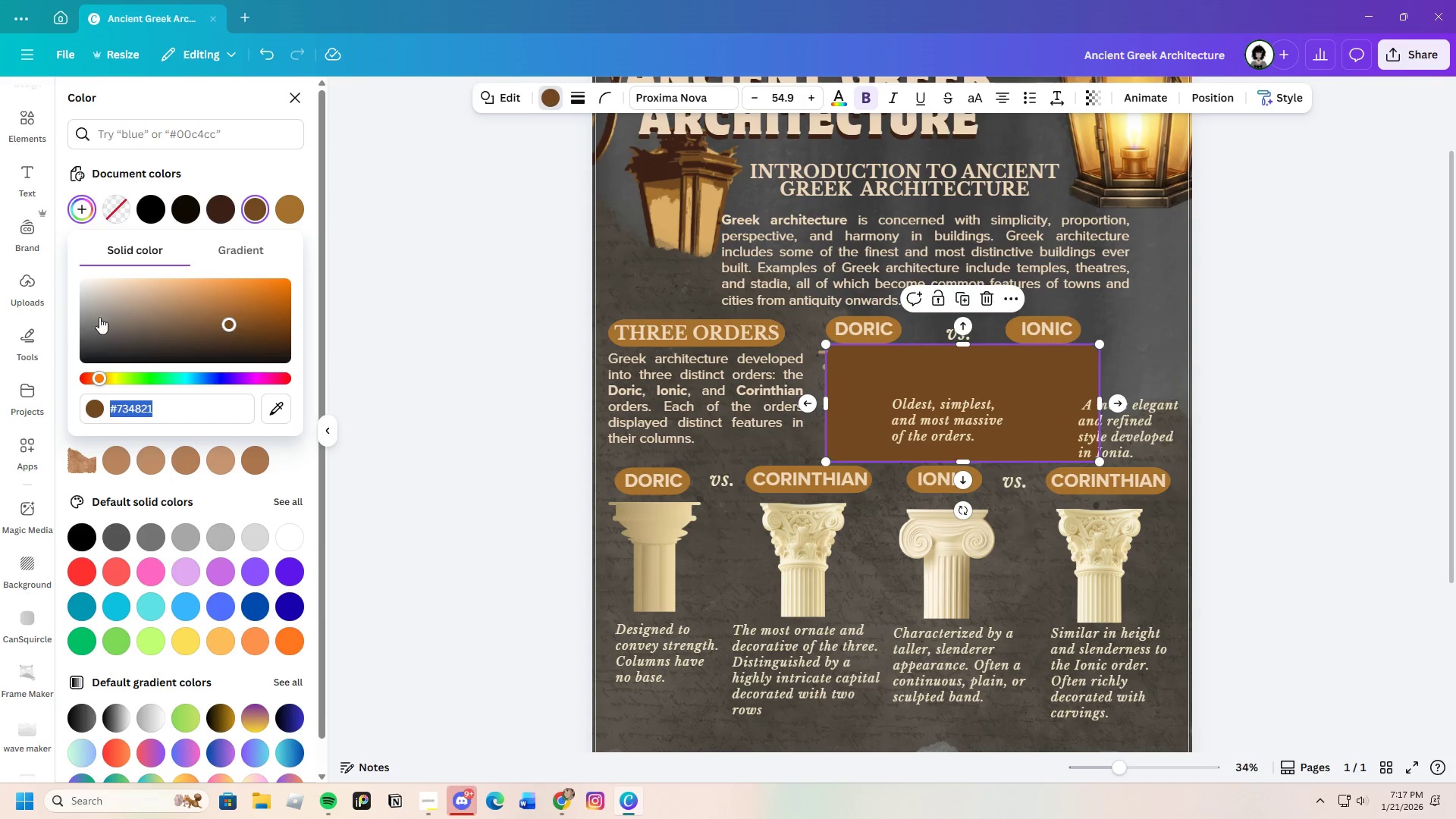 
left_click_drag(start_coordinate=[99, 313], to_coordinate=[90, 302])
 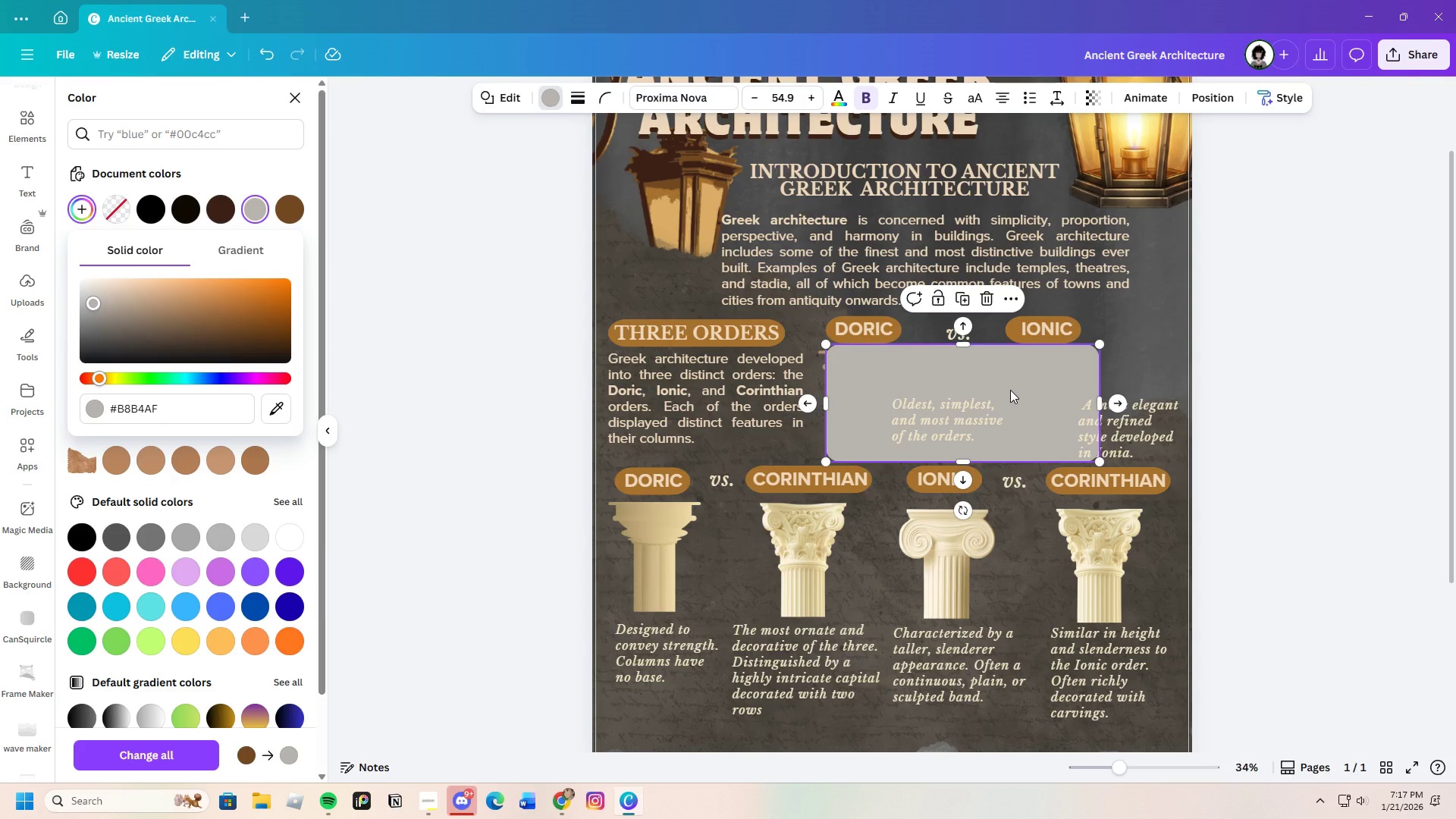 
right_click([1010, 390])
 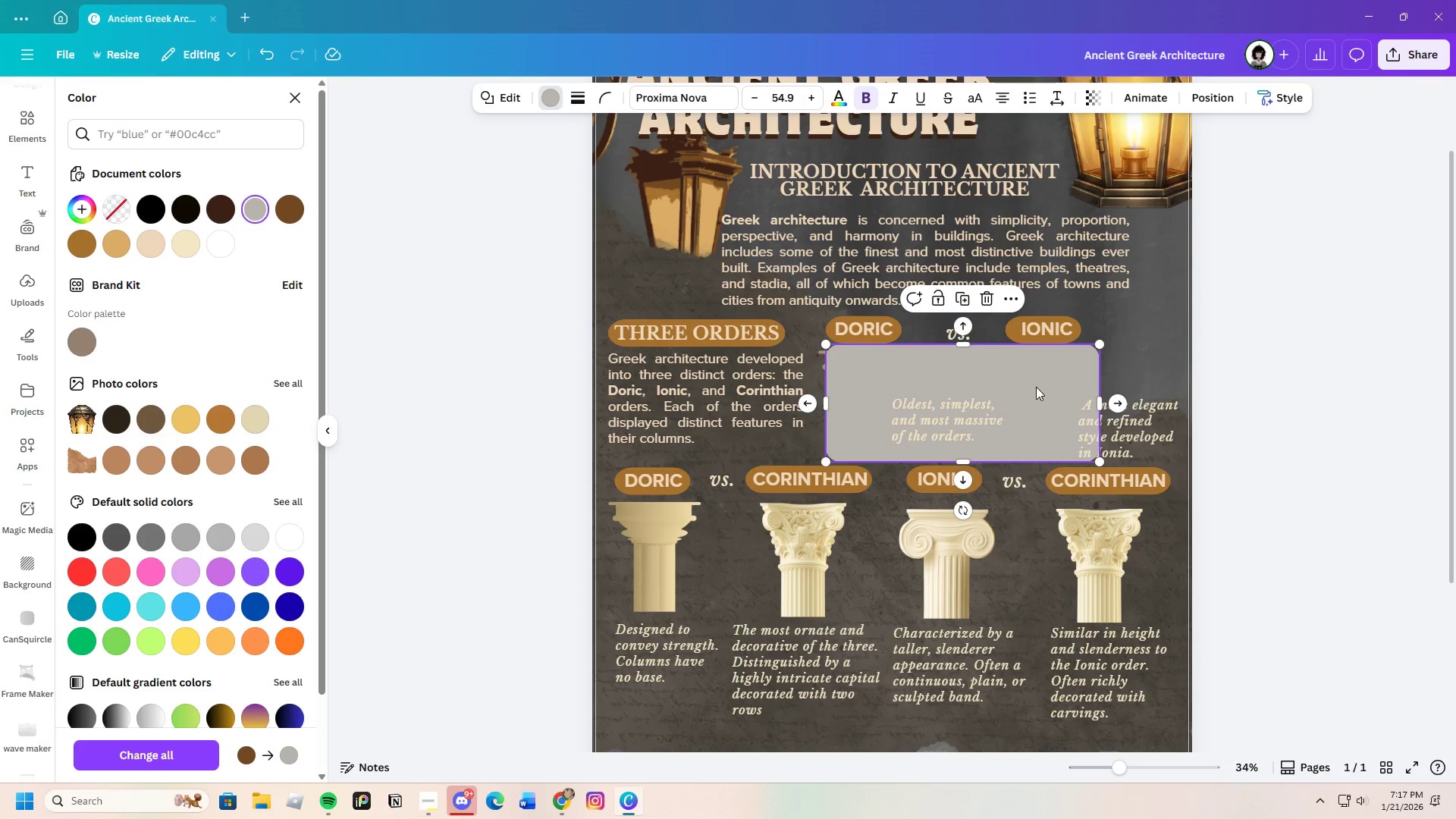 
right_click([1036, 387])
 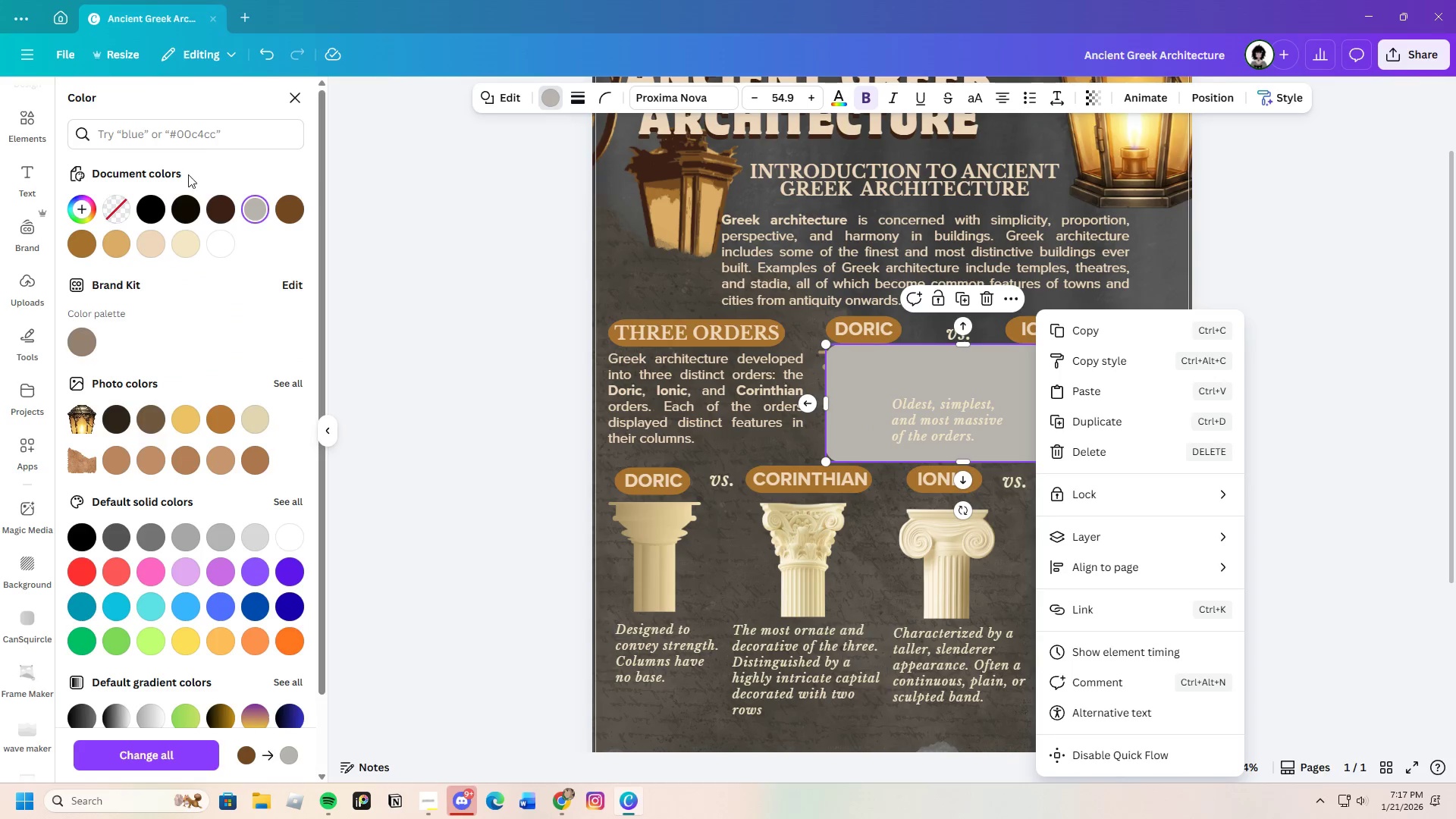 
left_click([71, 201])
 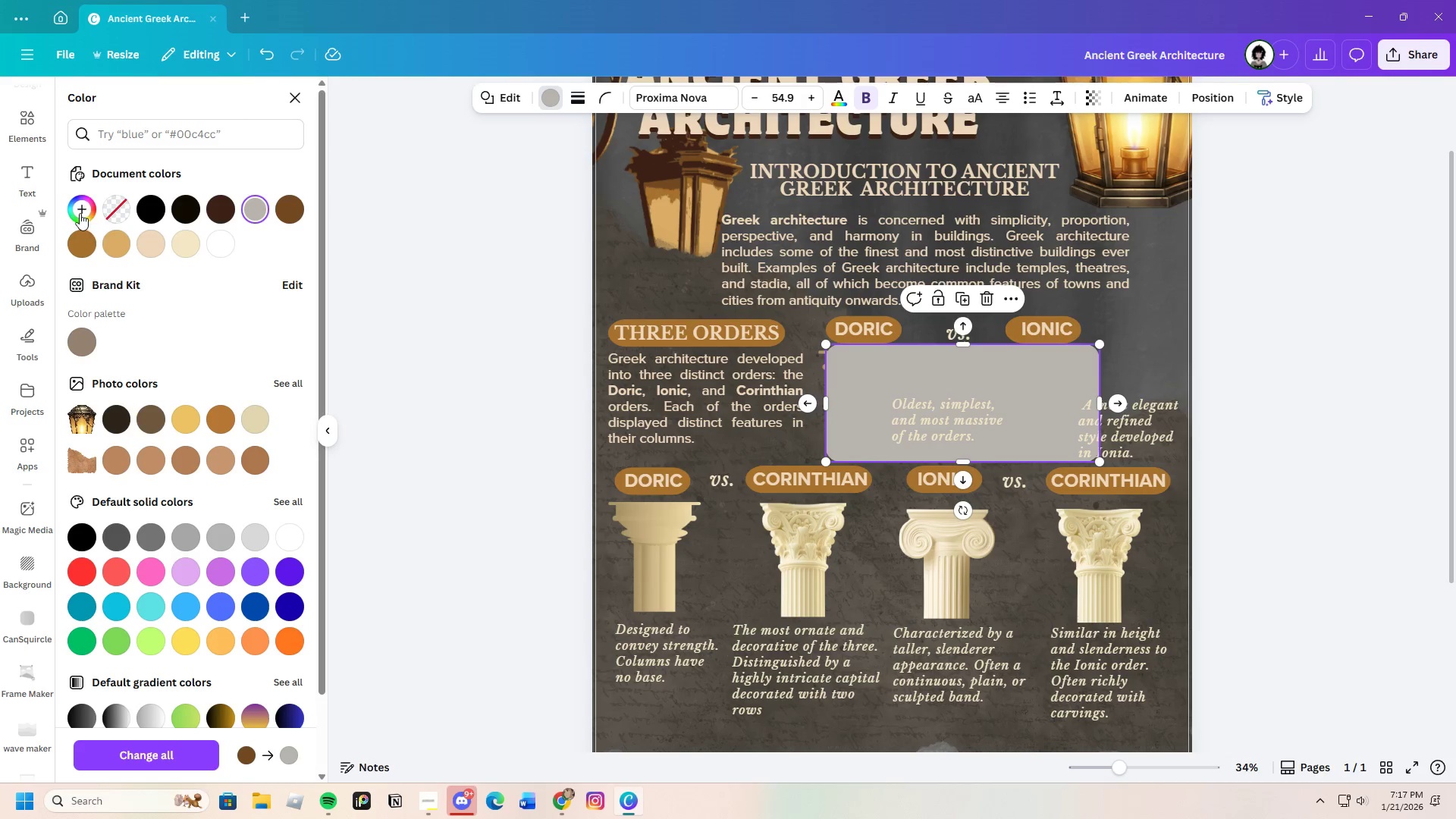 
left_click([80, 212])
 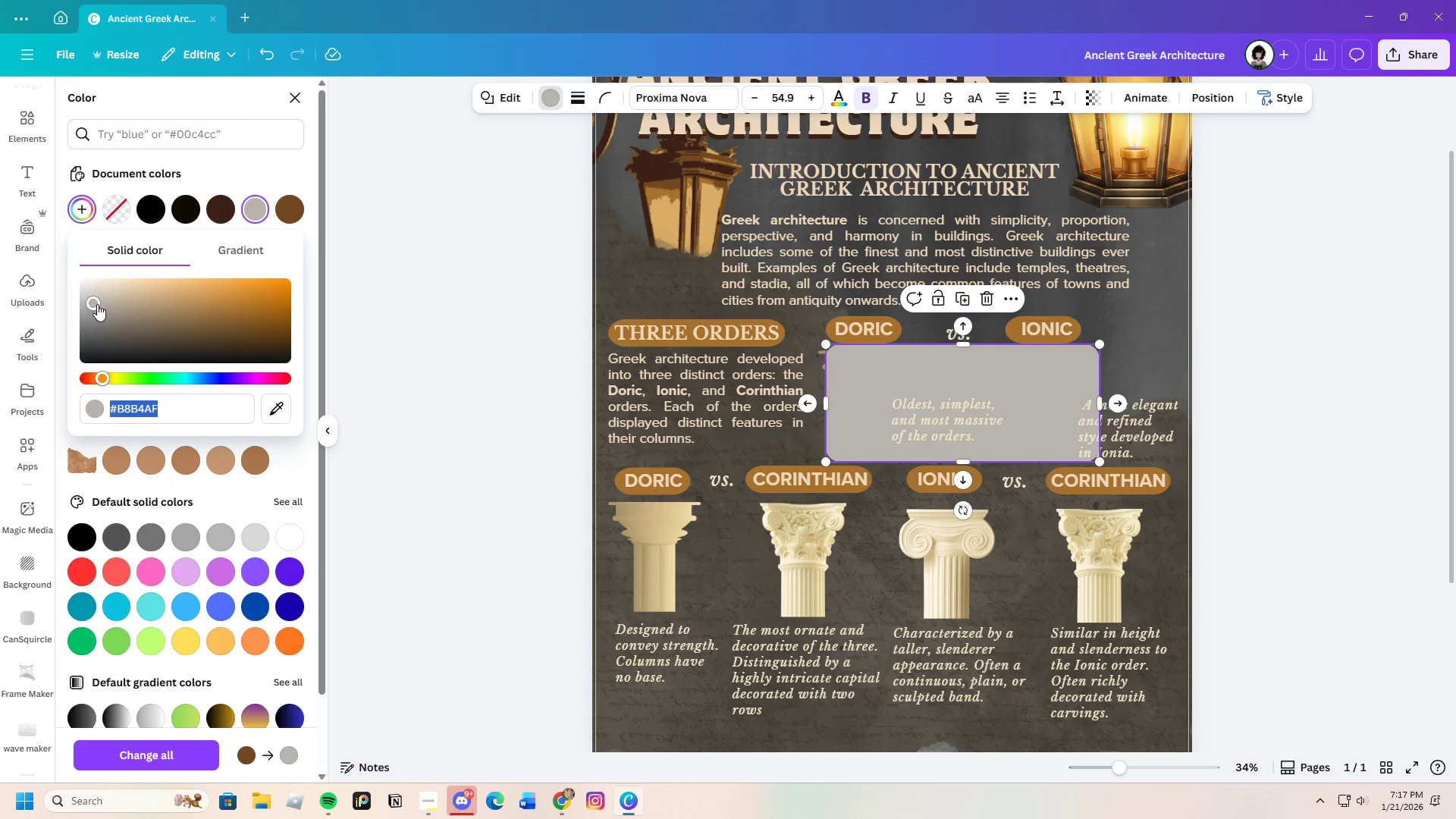 
left_click_drag(start_coordinate=[95, 312], to_coordinate=[103, 346])
 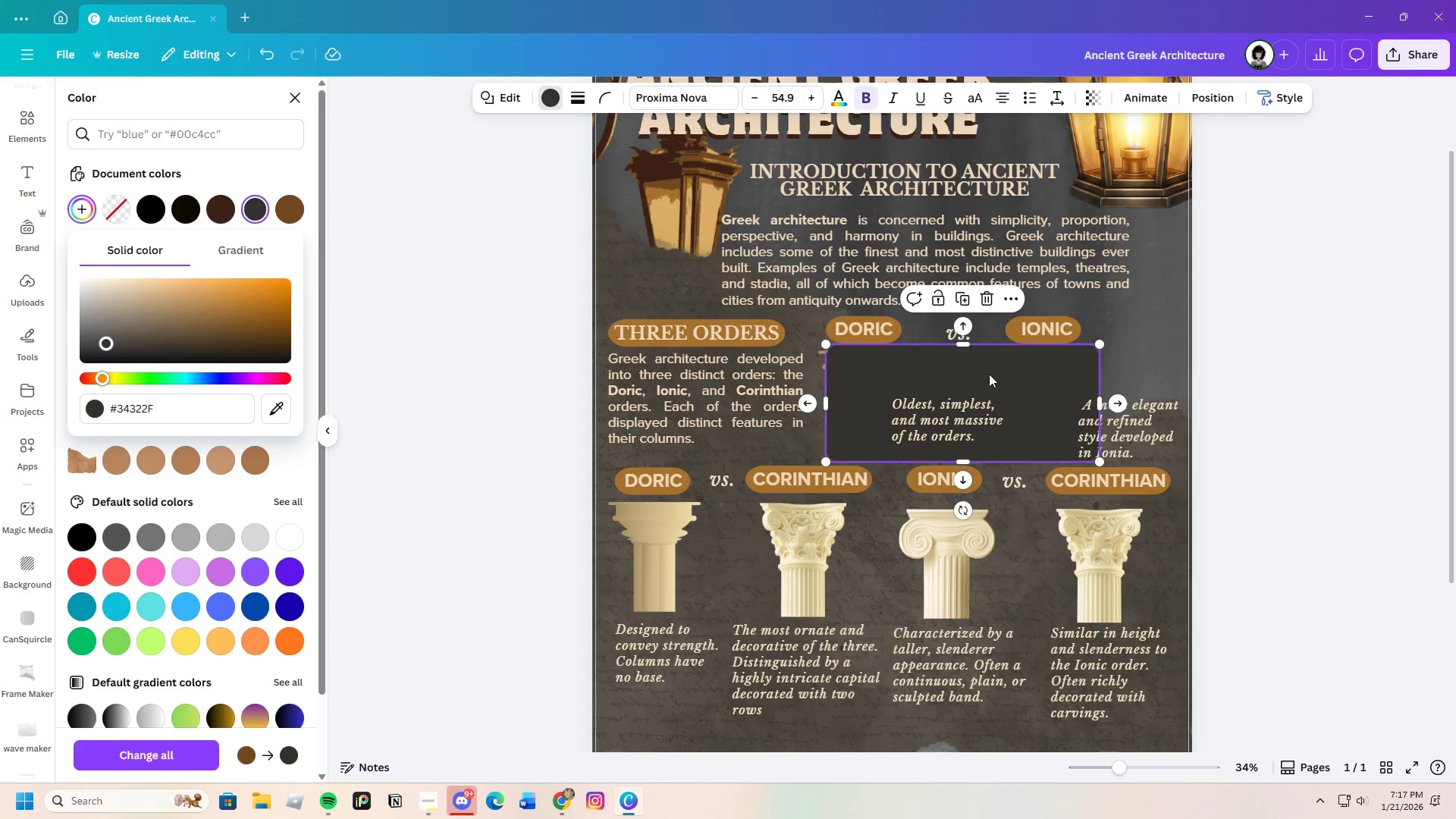 
right_click([989, 374])
 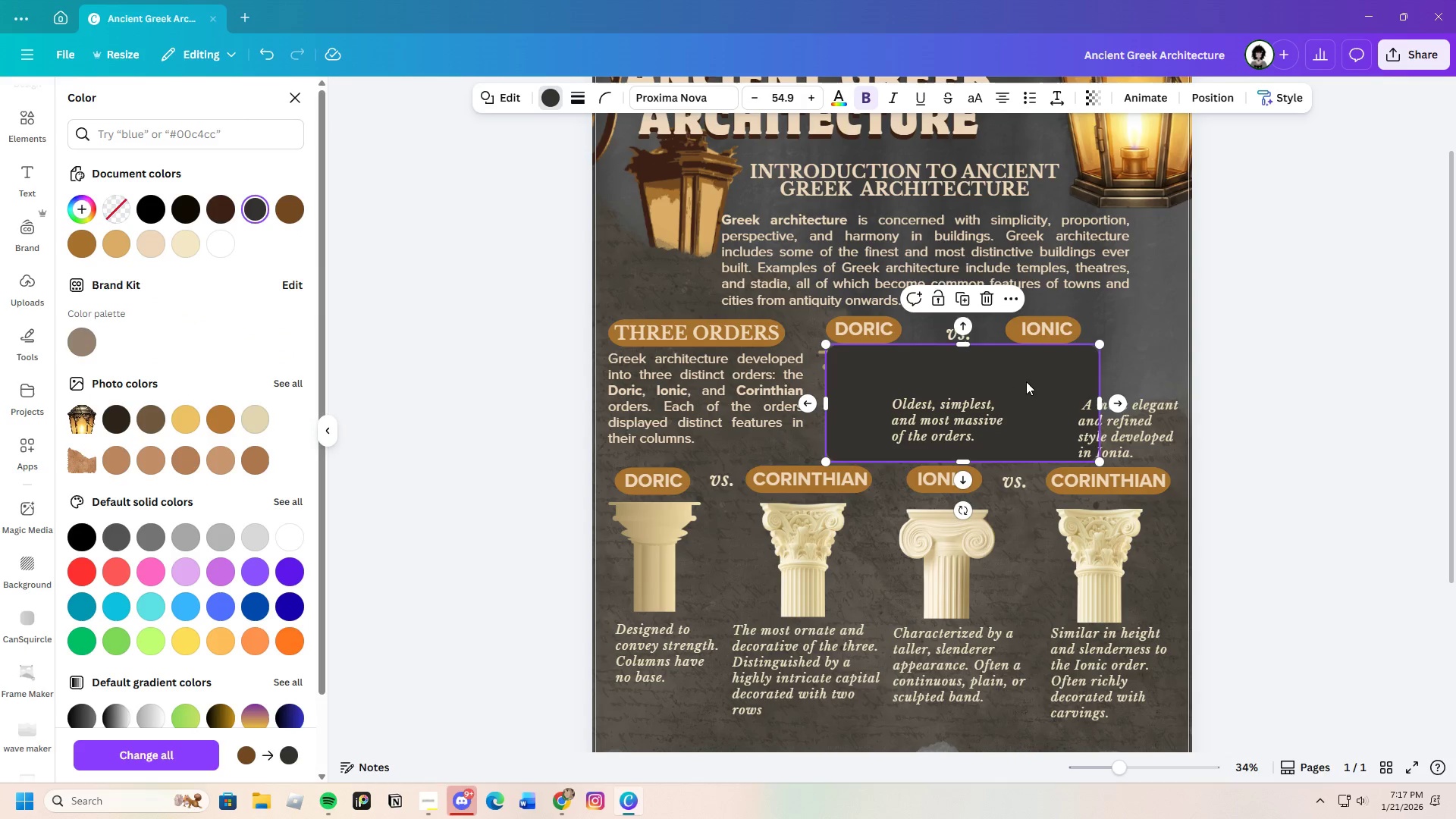 
right_click([1028, 381])
 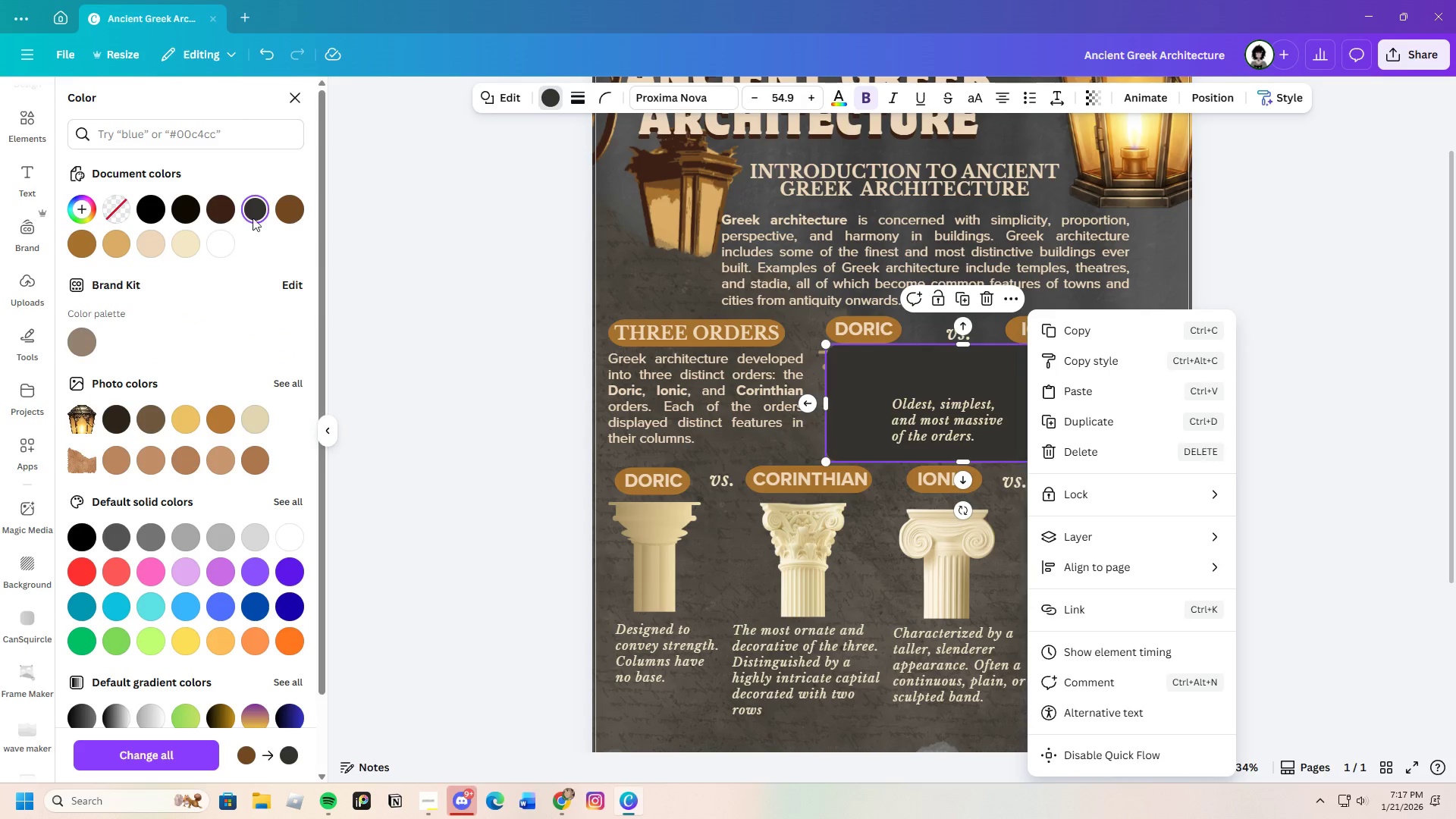 
left_click([219, 210])
 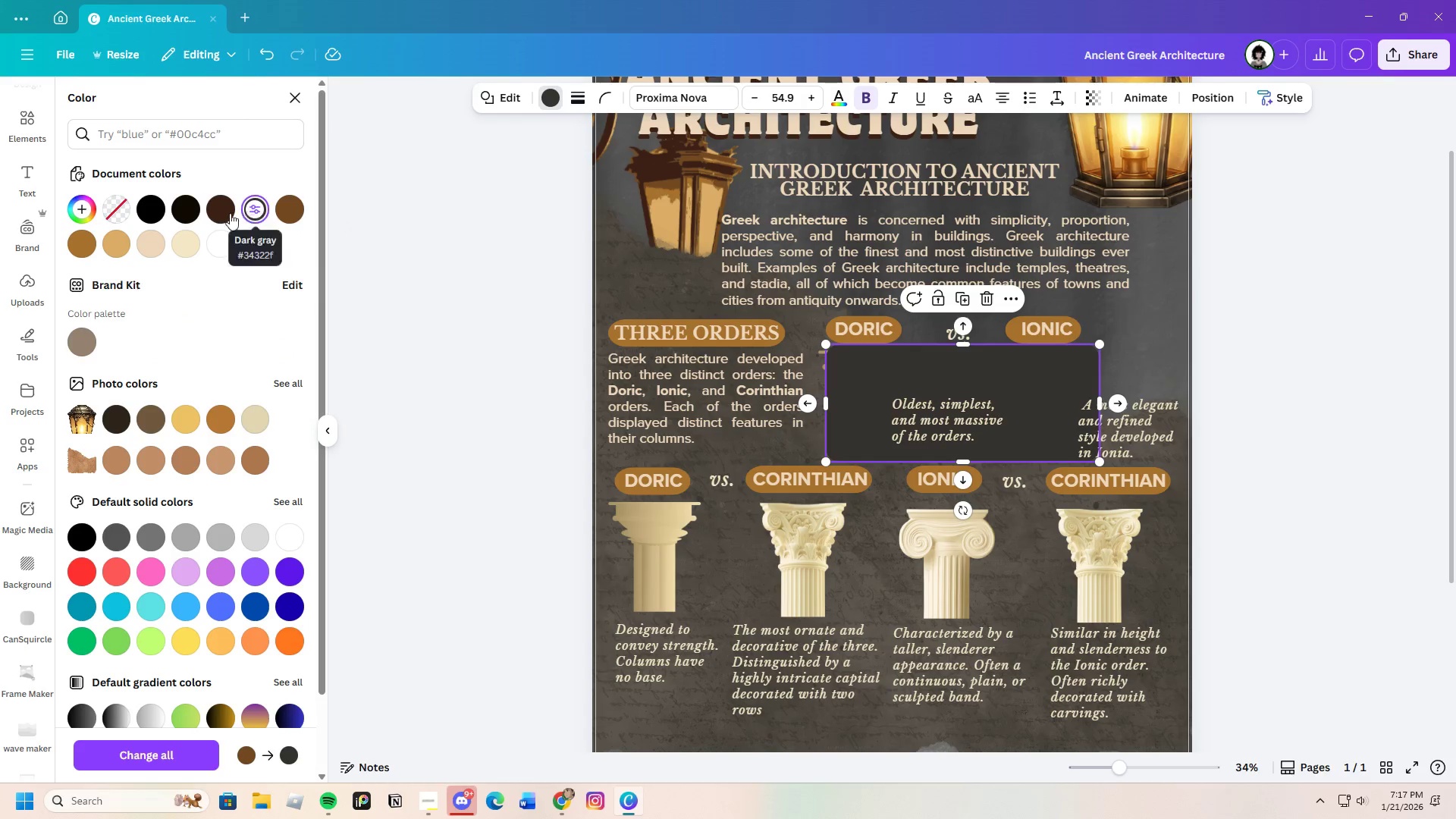 
left_click([214, 214])
 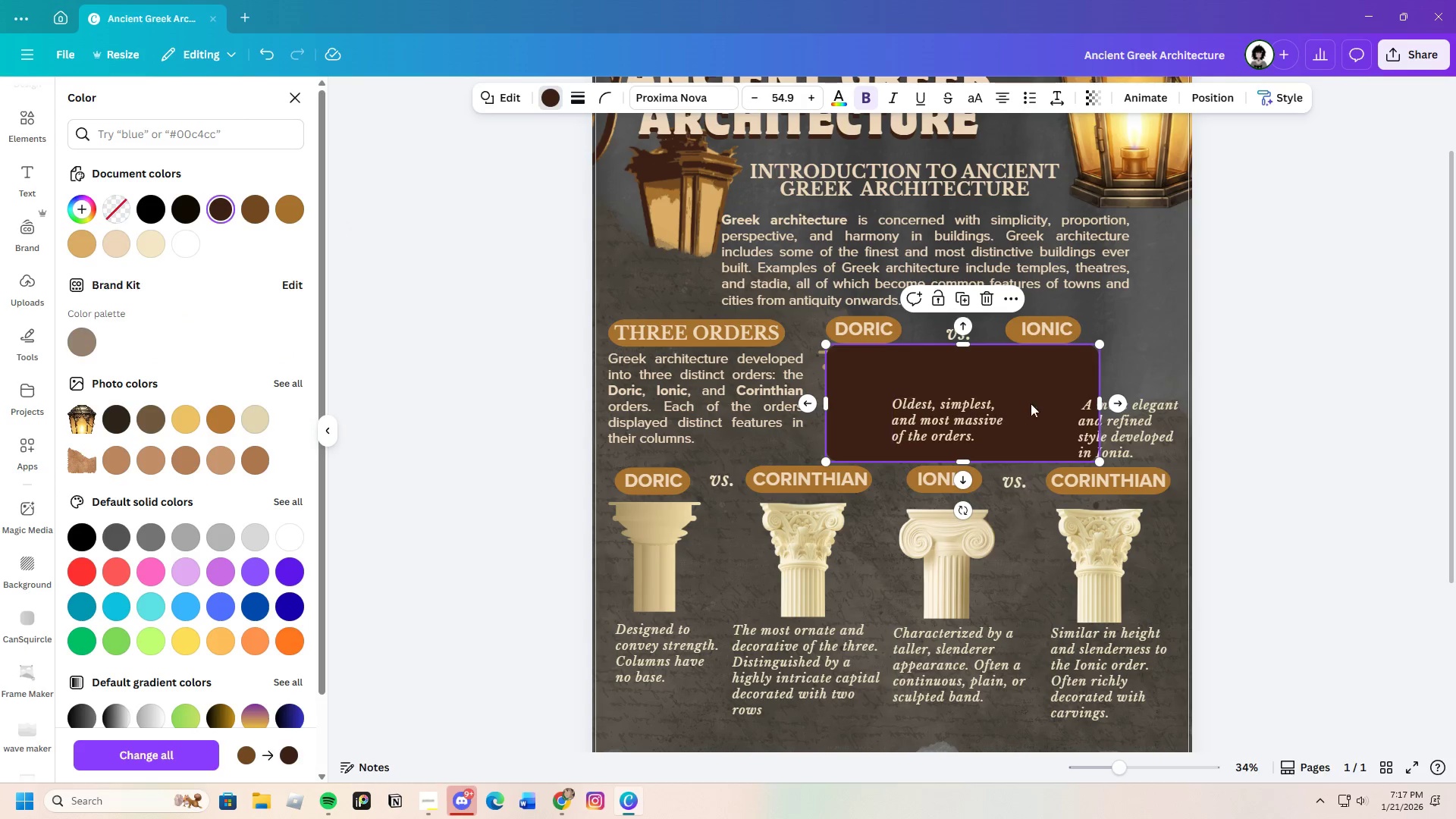 
right_click([1037, 385])
 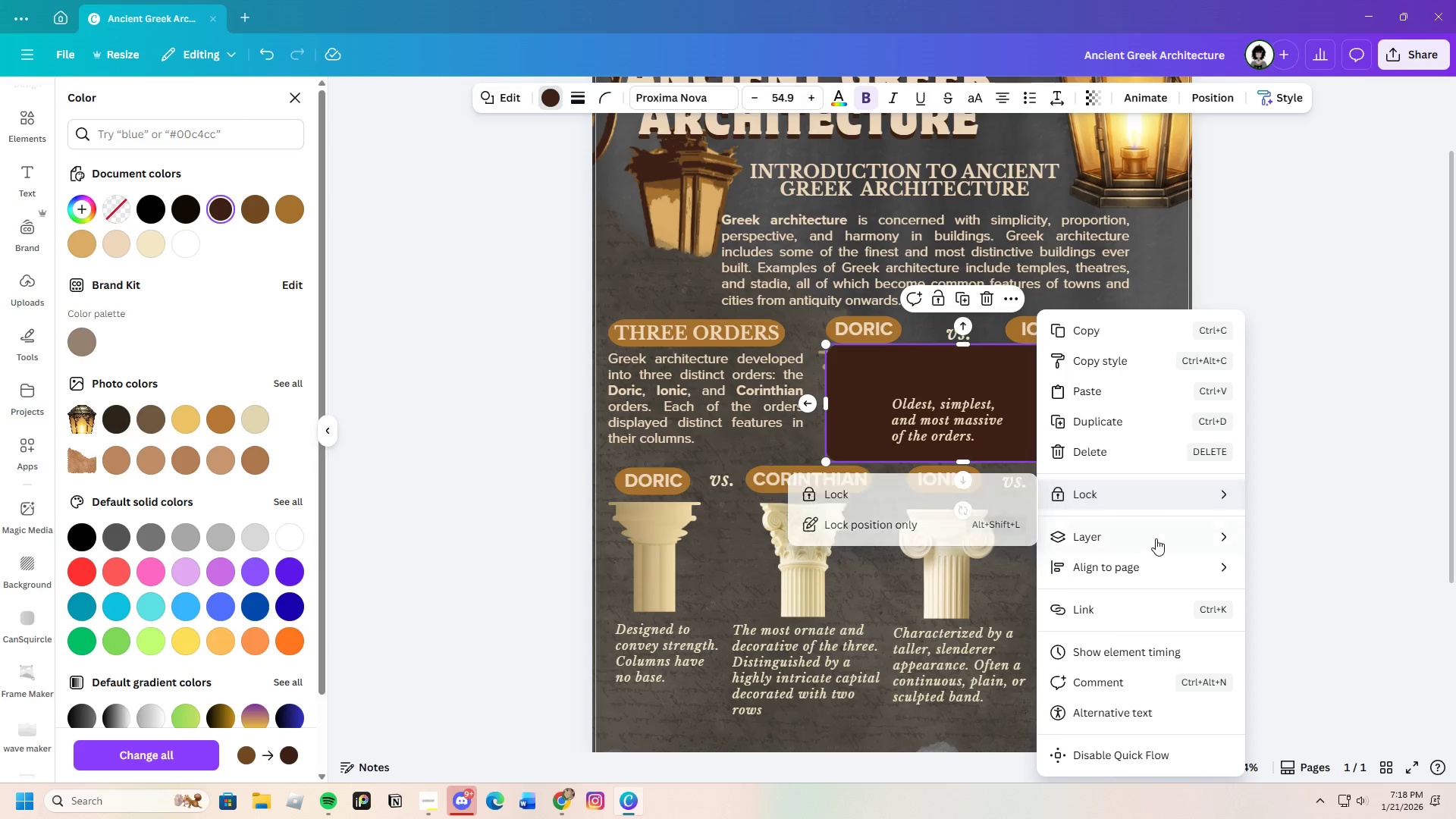 
wait(6.0)
 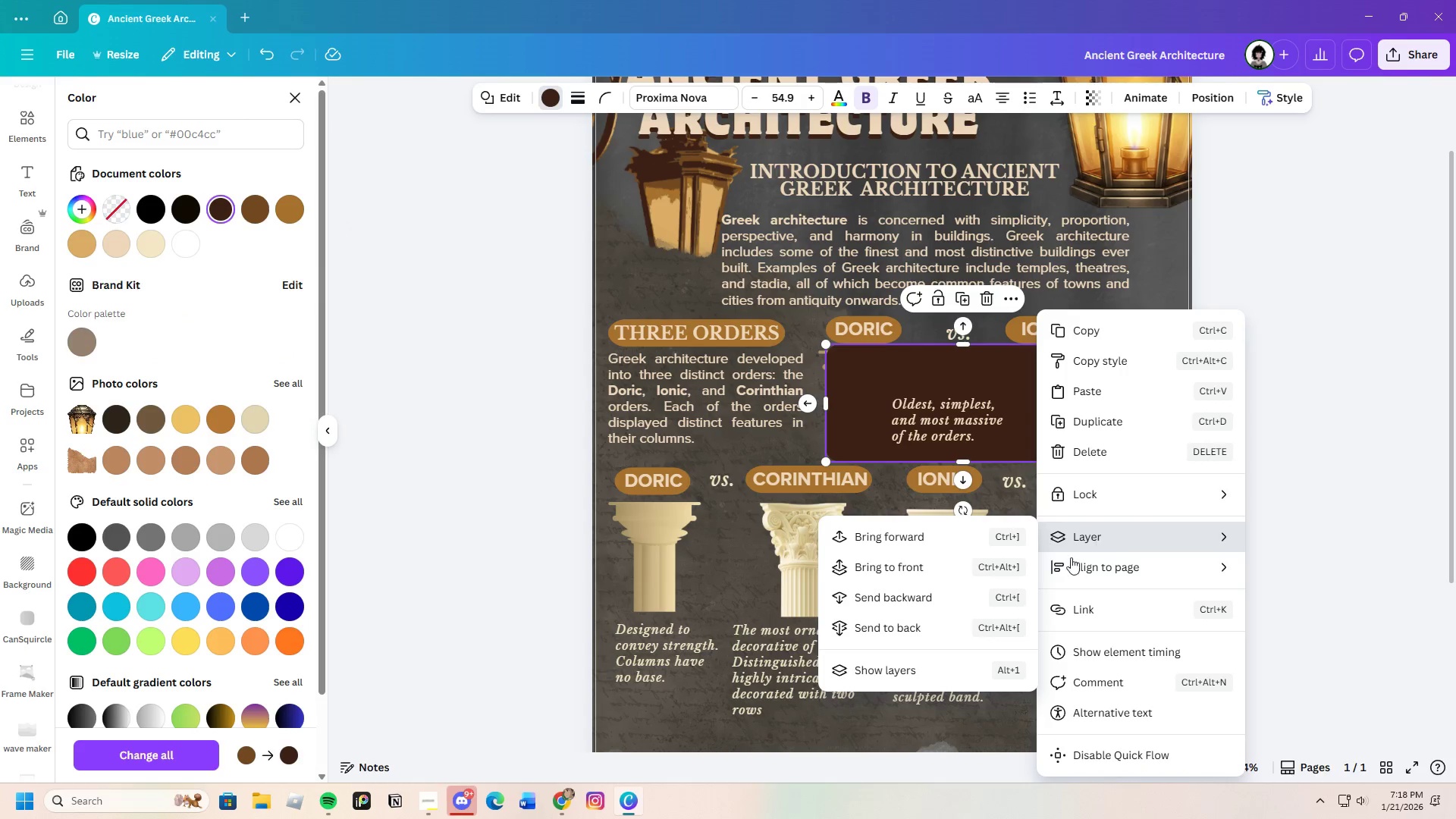 
left_click([905, 592])
 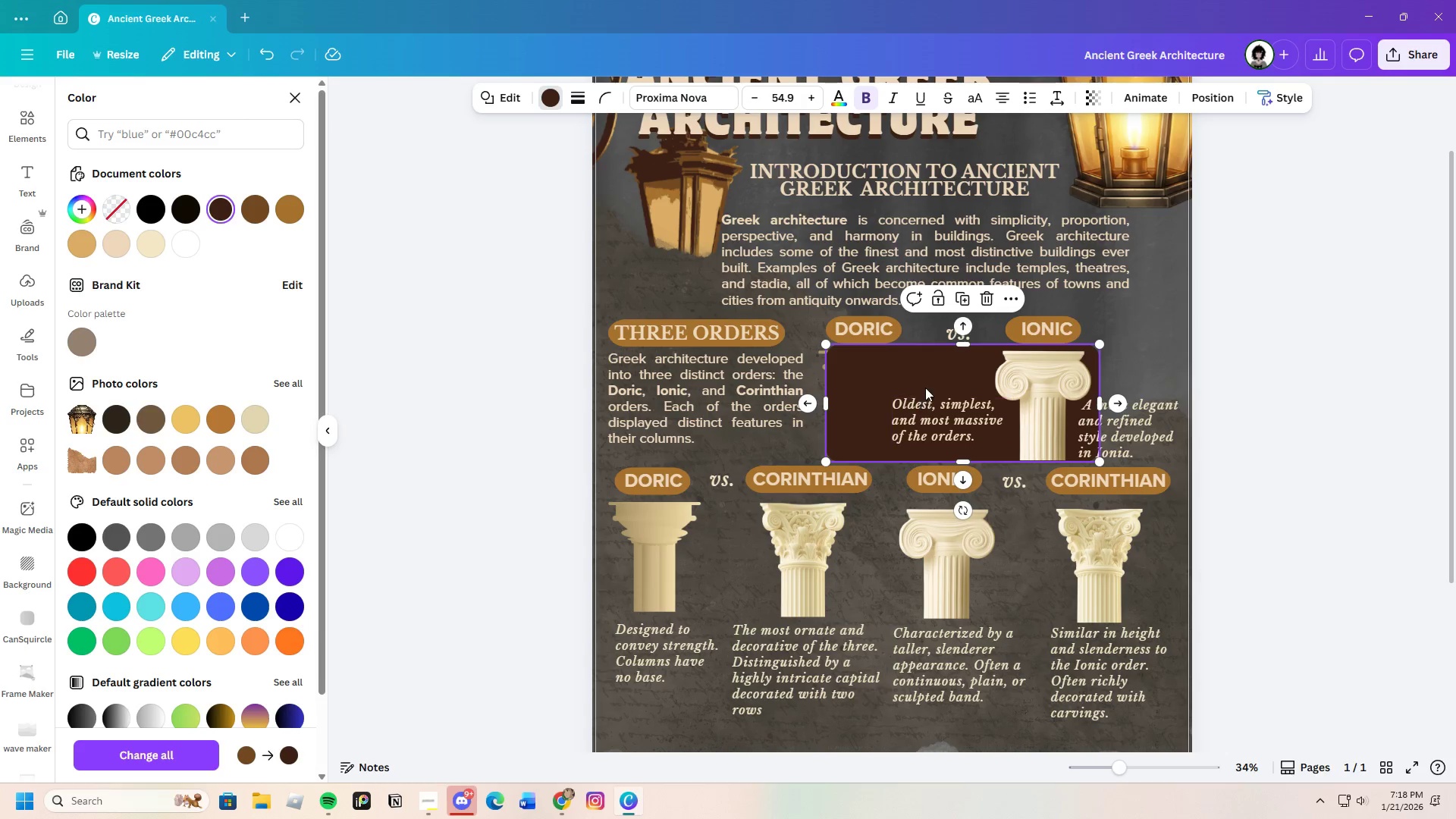 
right_click([928, 380])
 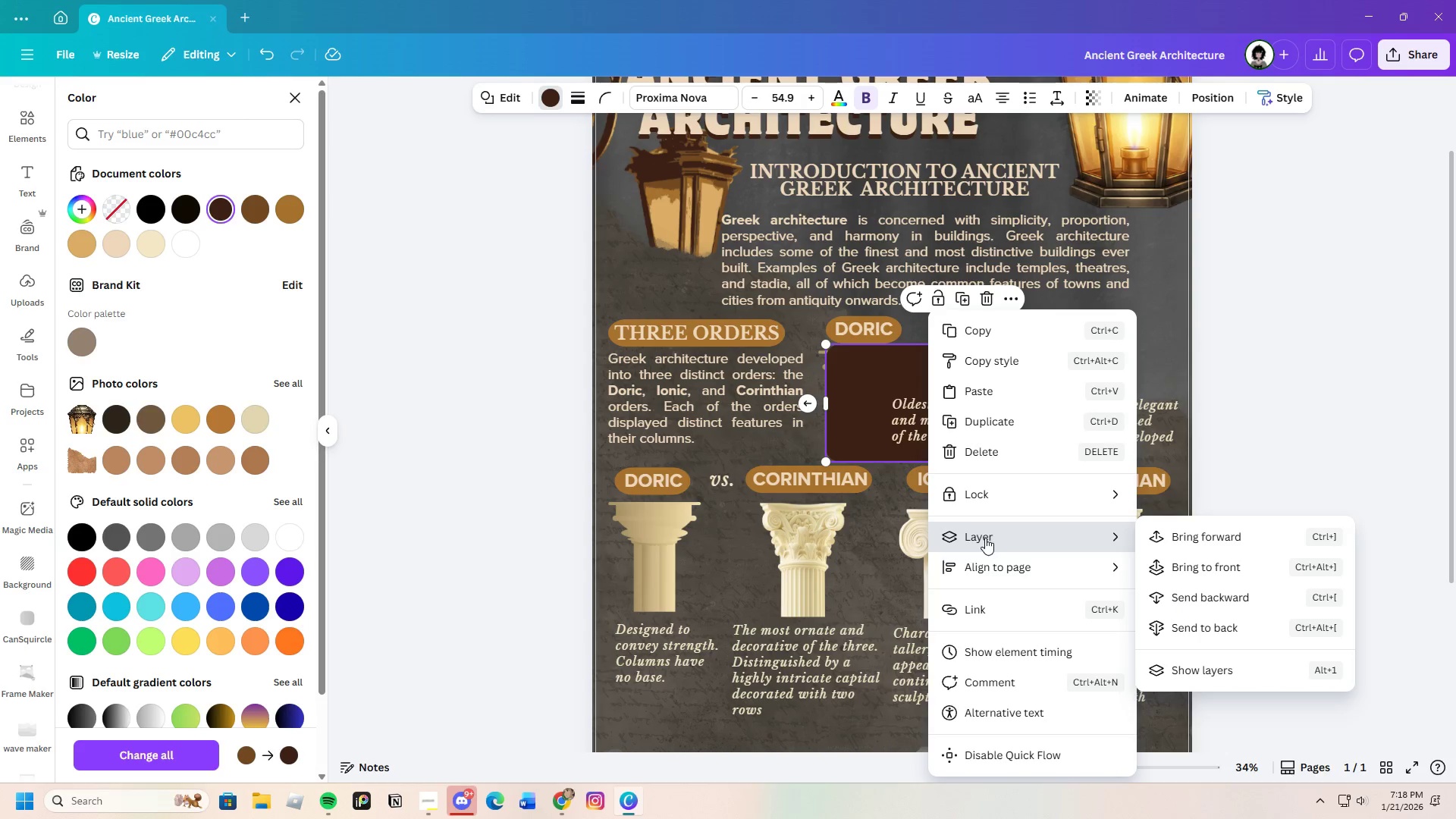 
left_click([1207, 601])
 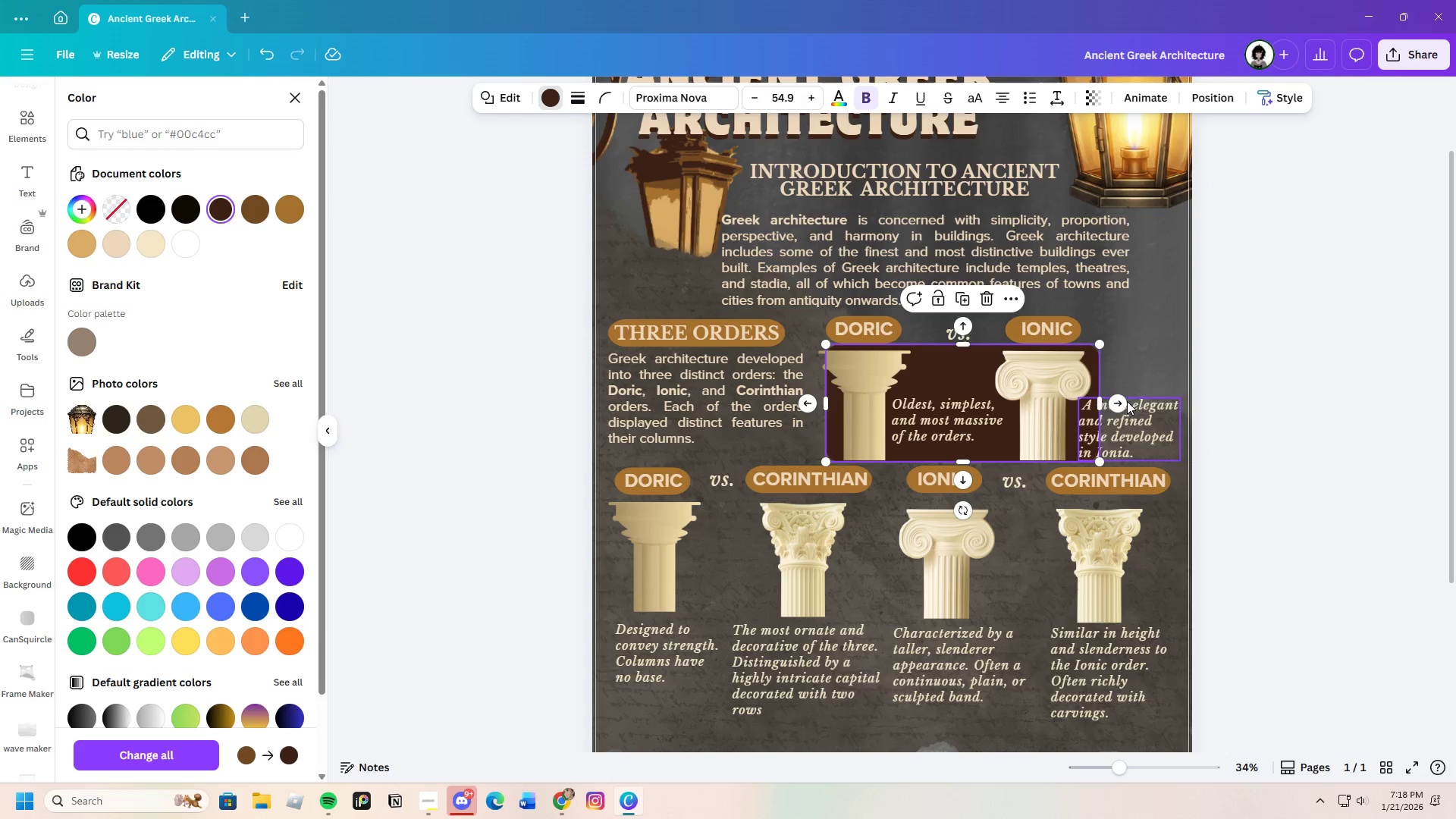 
left_click_drag(start_coordinate=[1101, 400], to_coordinate=[1185, 406])
 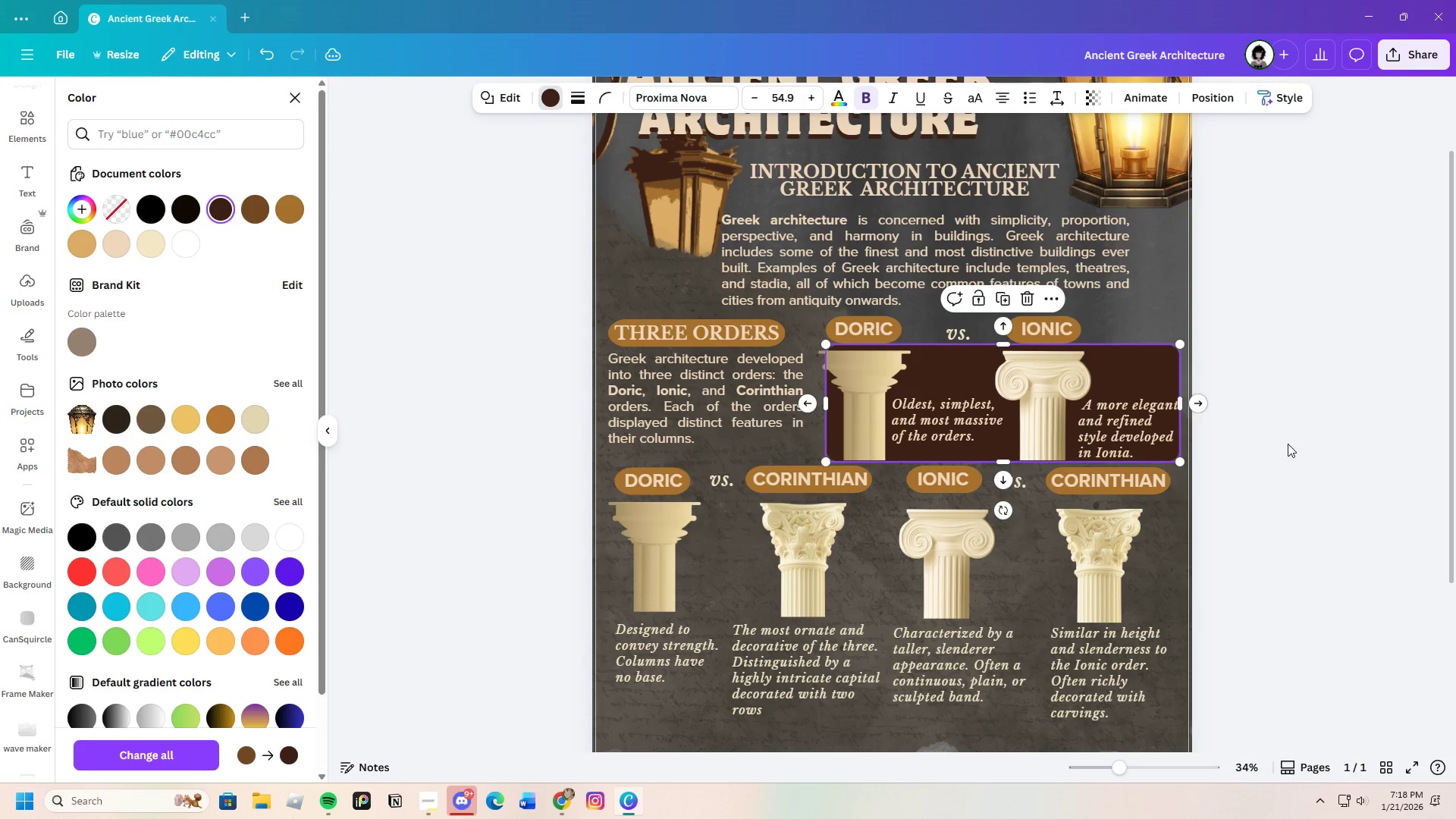 
left_click([1288, 444])
 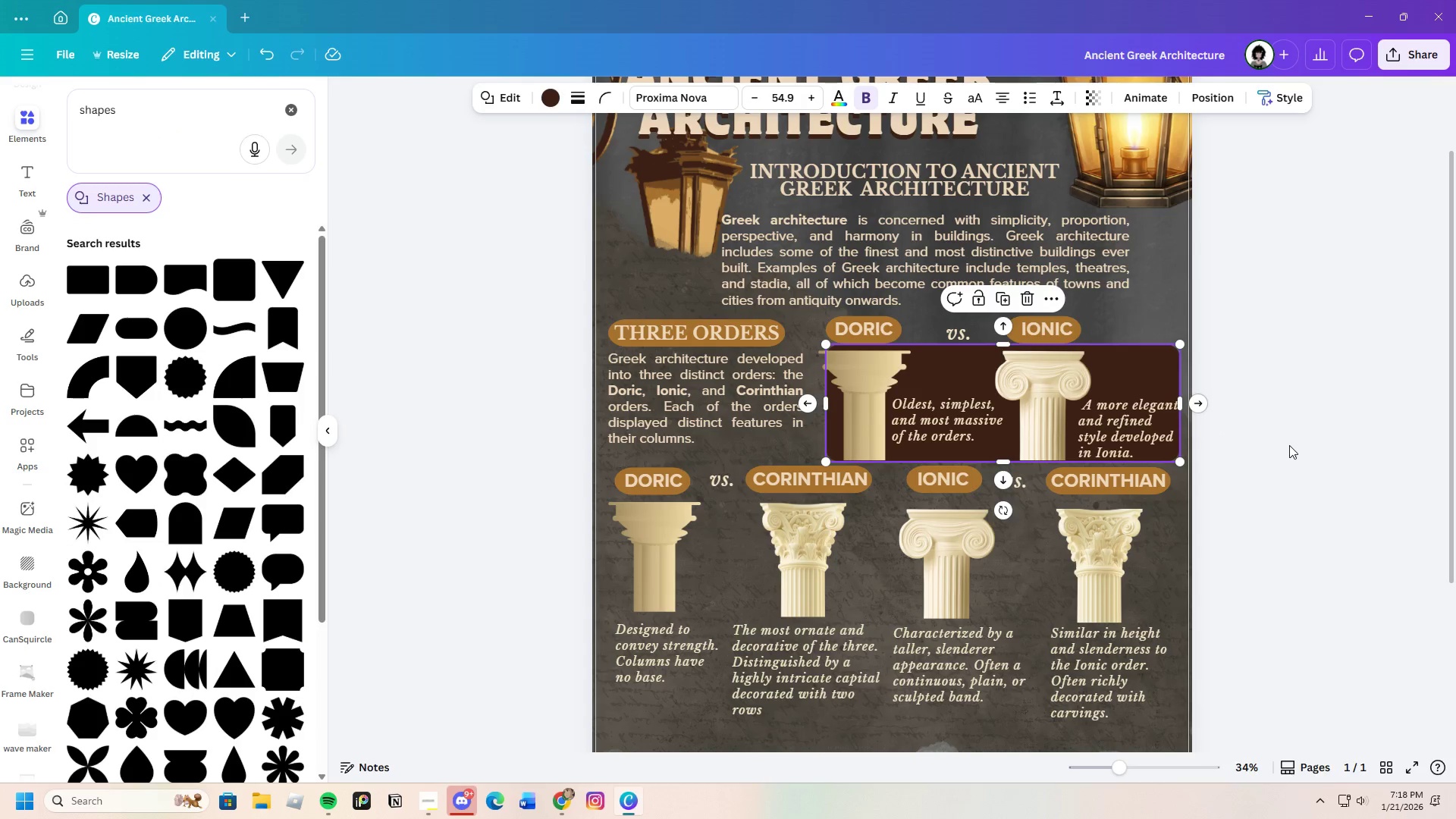 
left_click([1289, 447])
 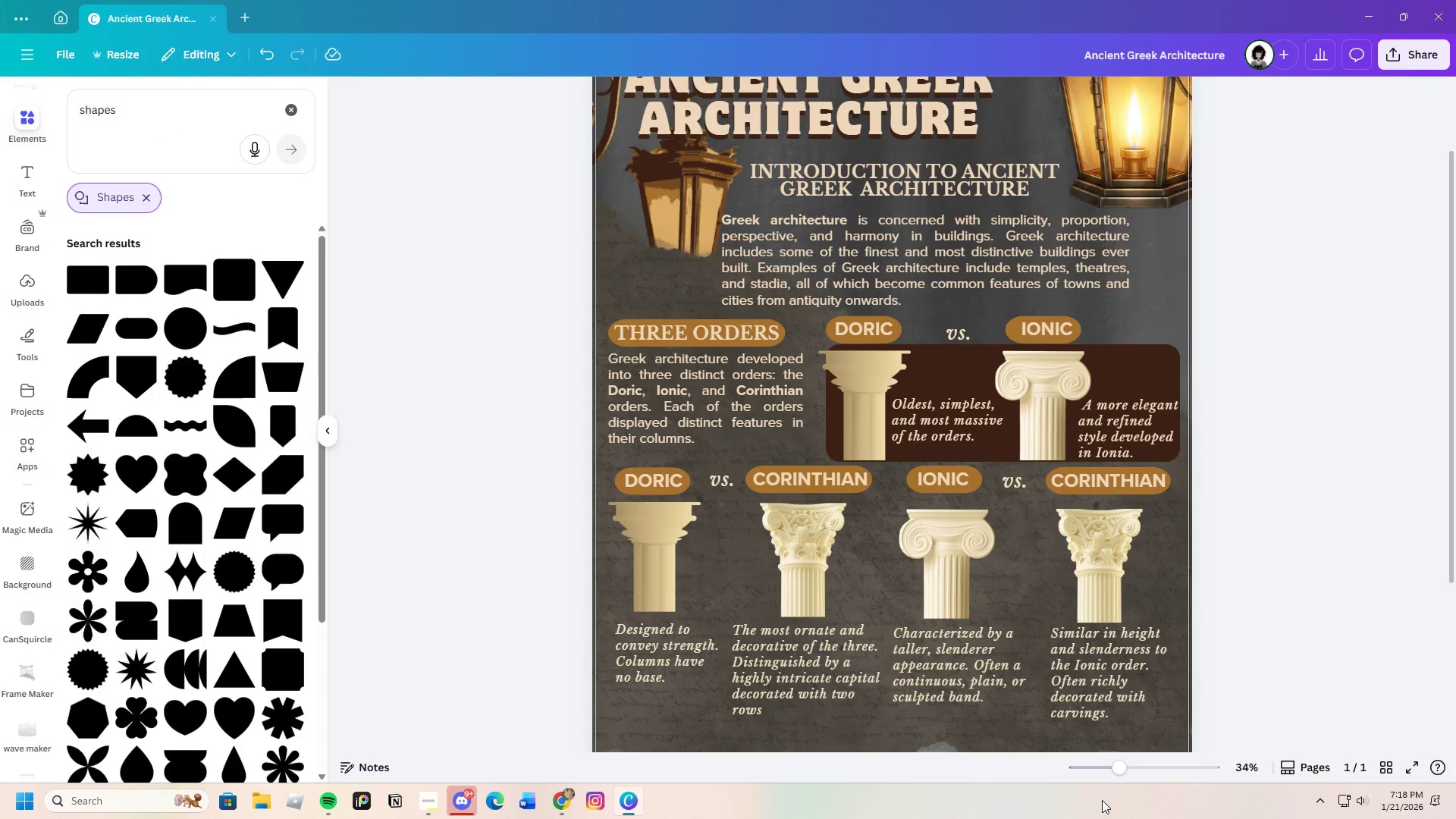 
left_click_drag(start_coordinate=[1123, 774], to_coordinate=[1133, 772])
 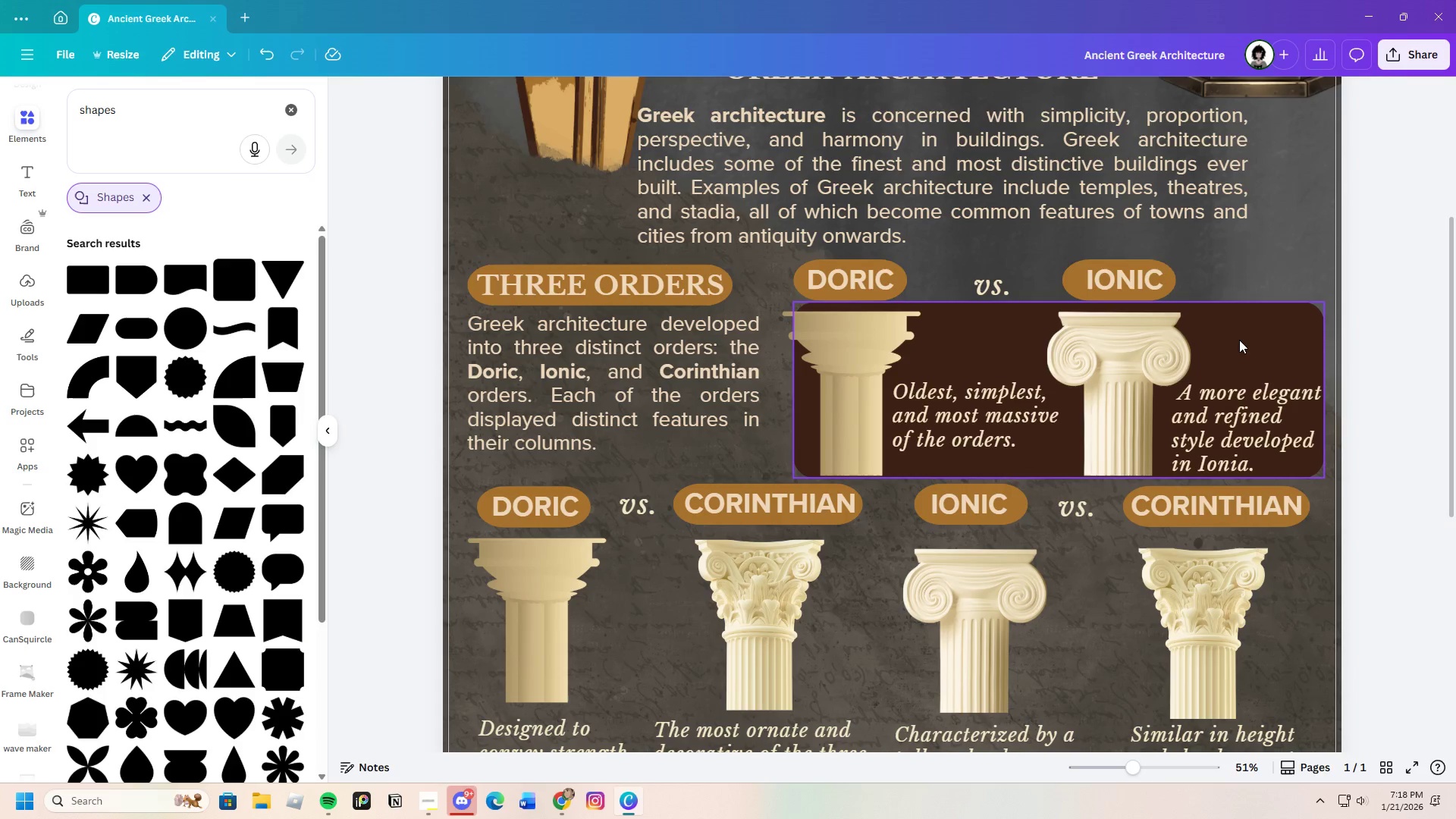 
left_click([1247, 339])
 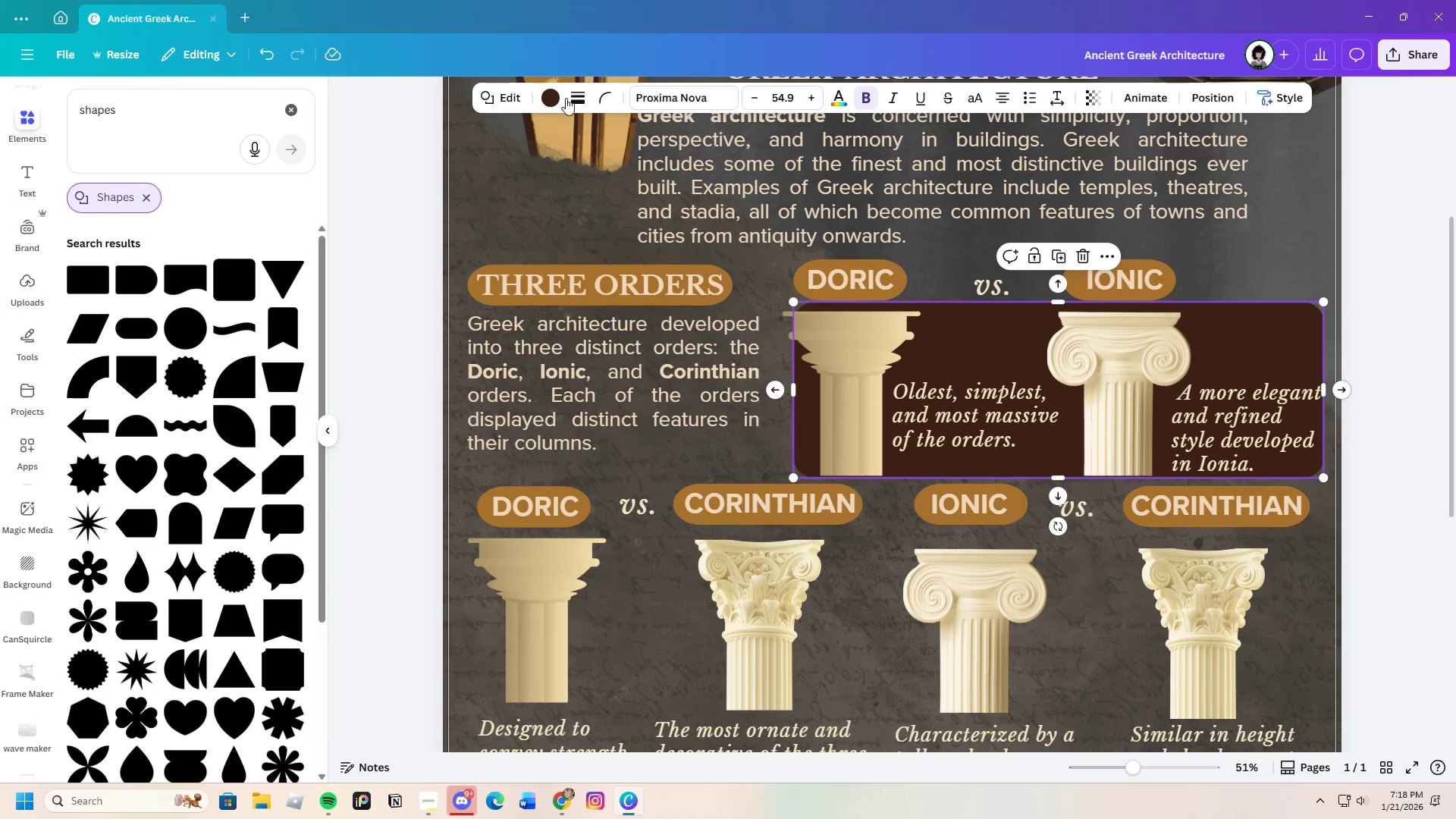 
left_click([557, 96])
 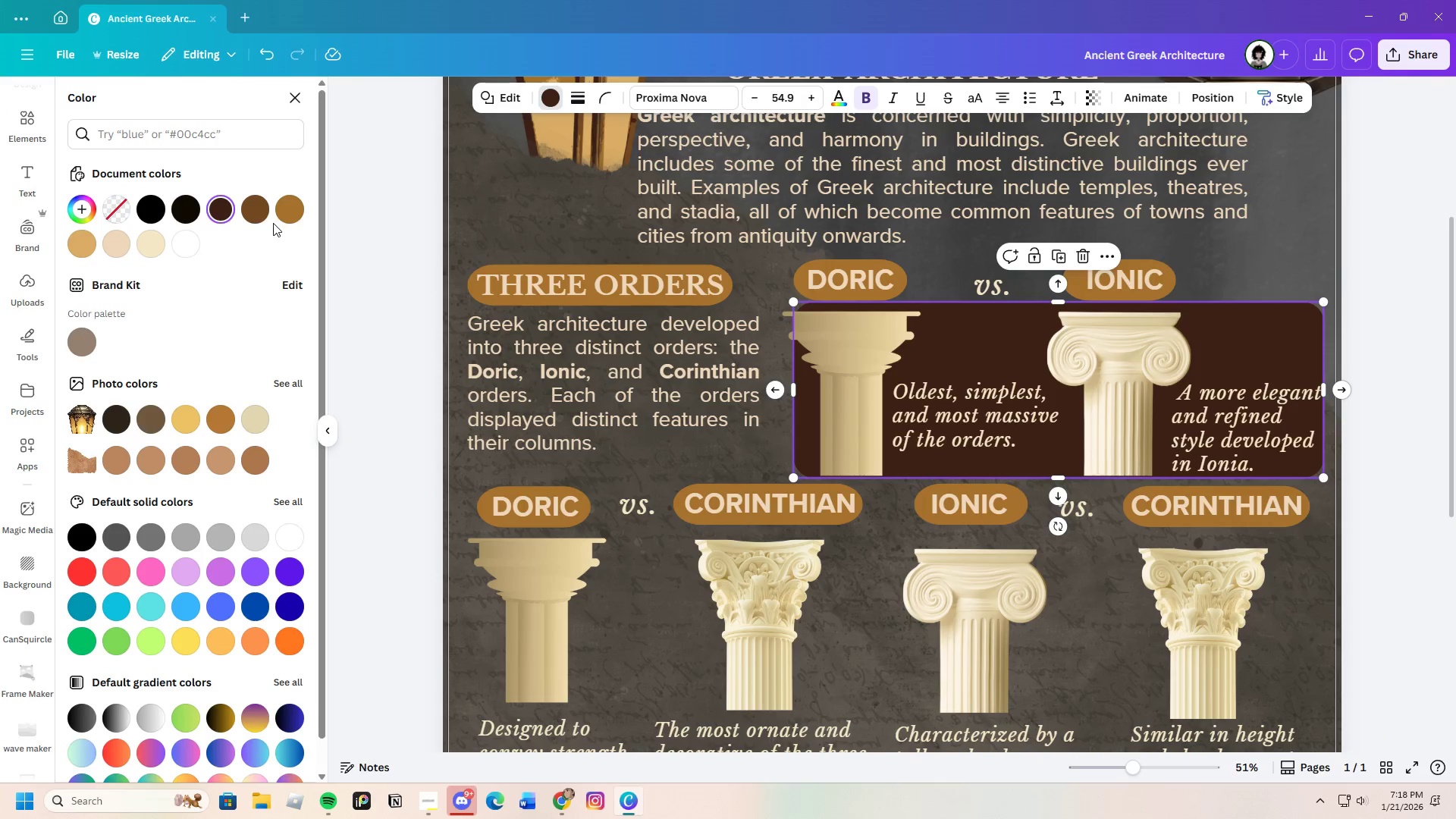 
left_click([260, 212])
 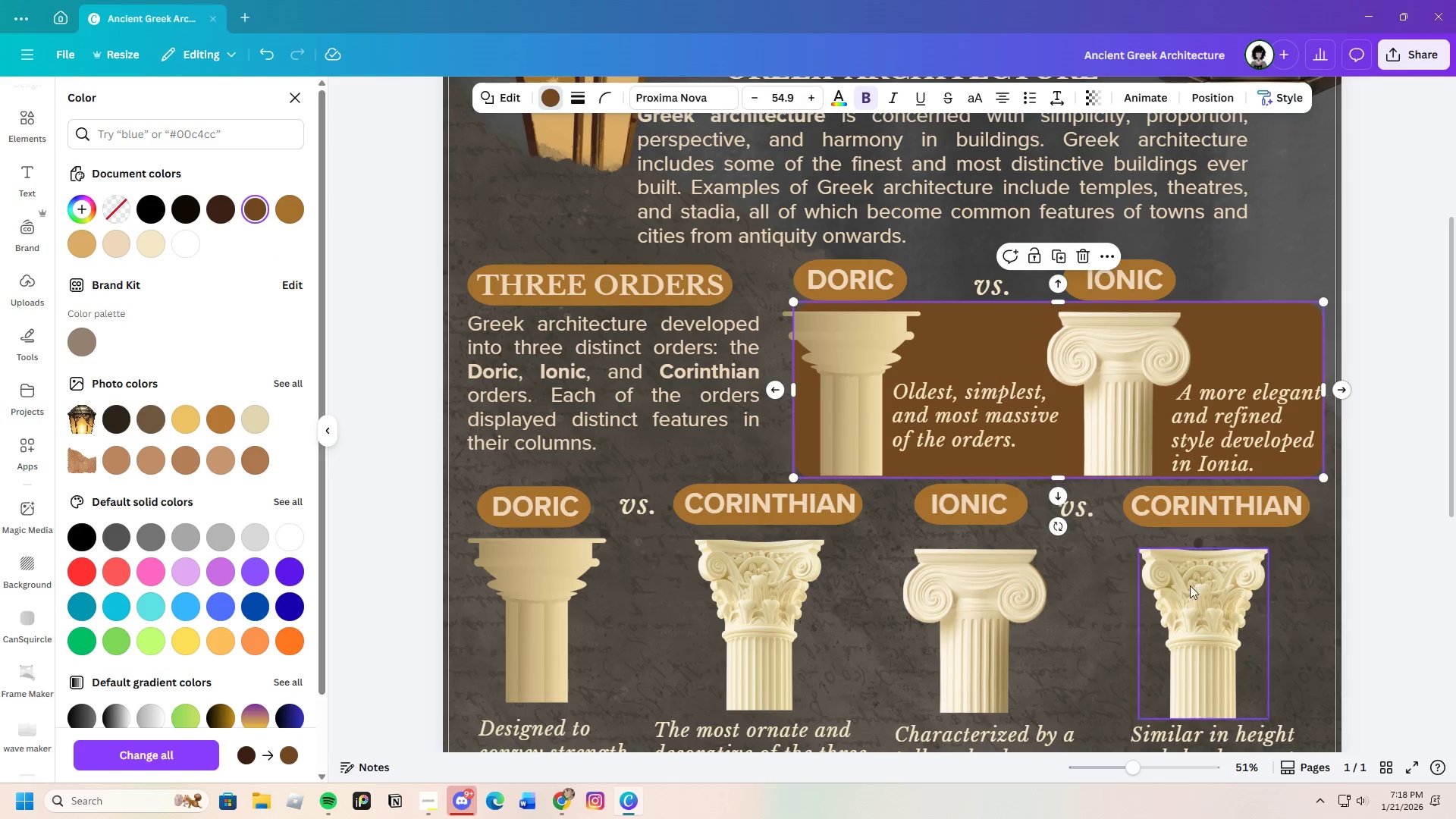 
left_click([1378, 560])
 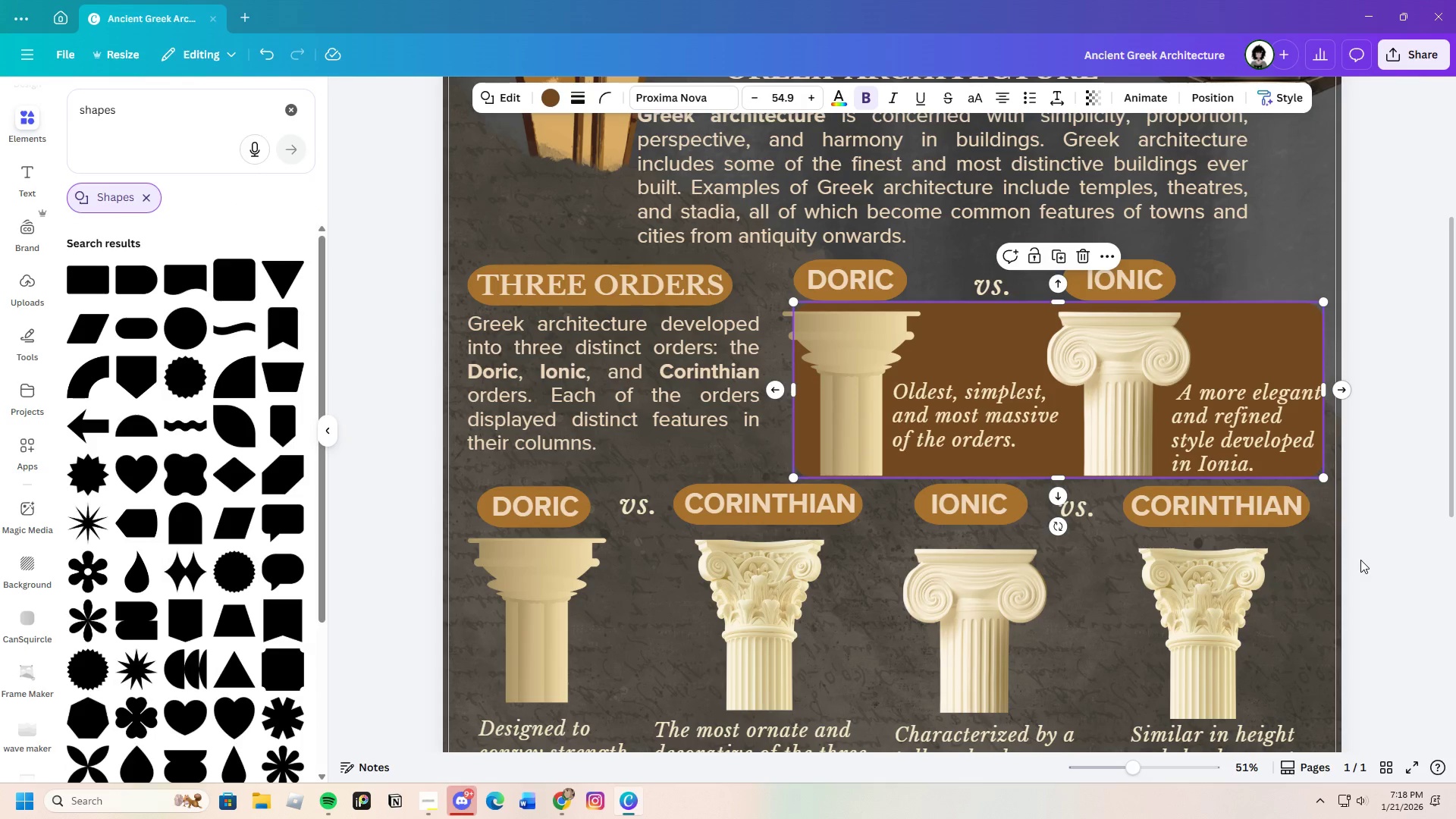 
left_click([1360, 560])
 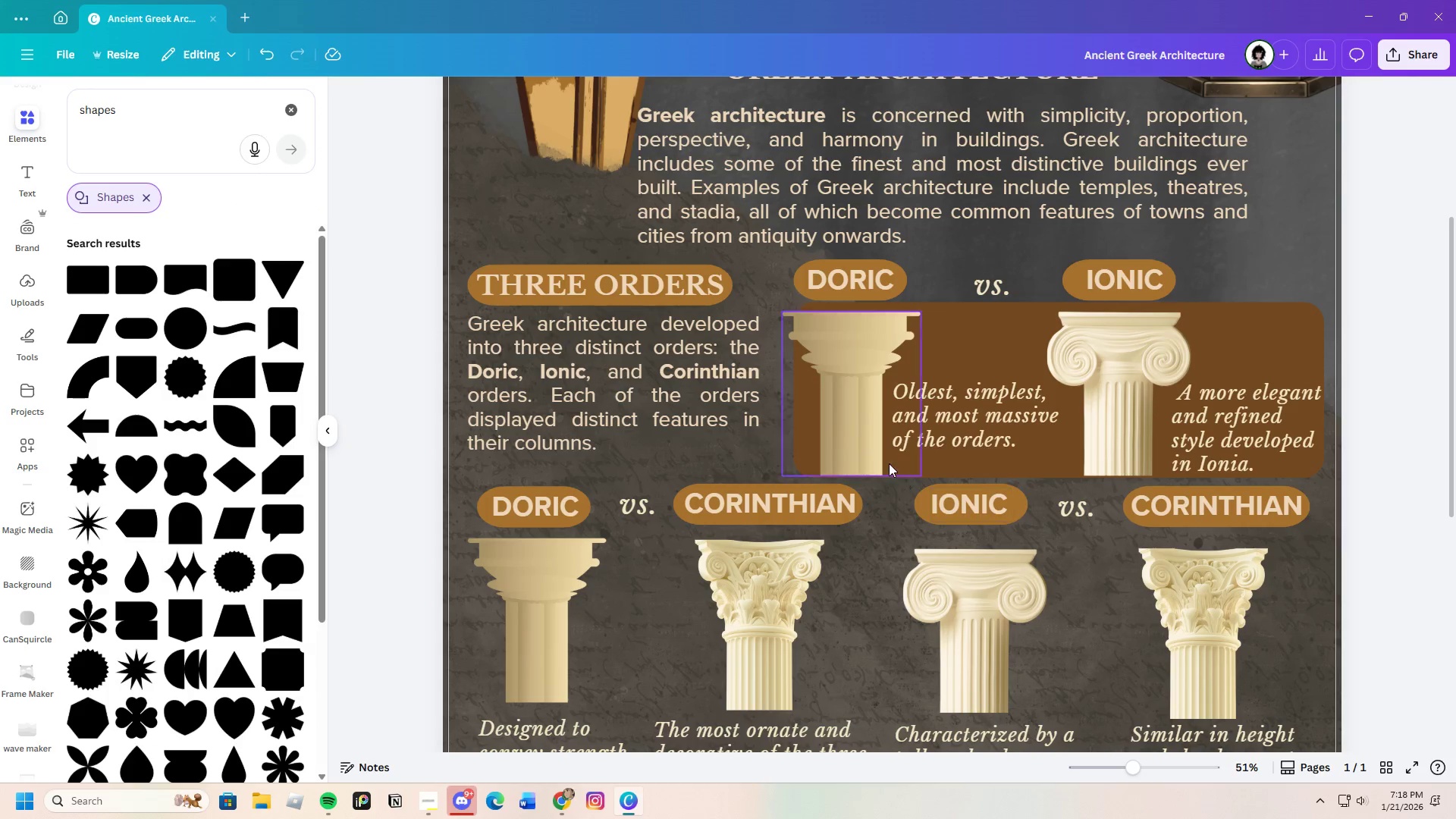 
left_click([802, 414])
 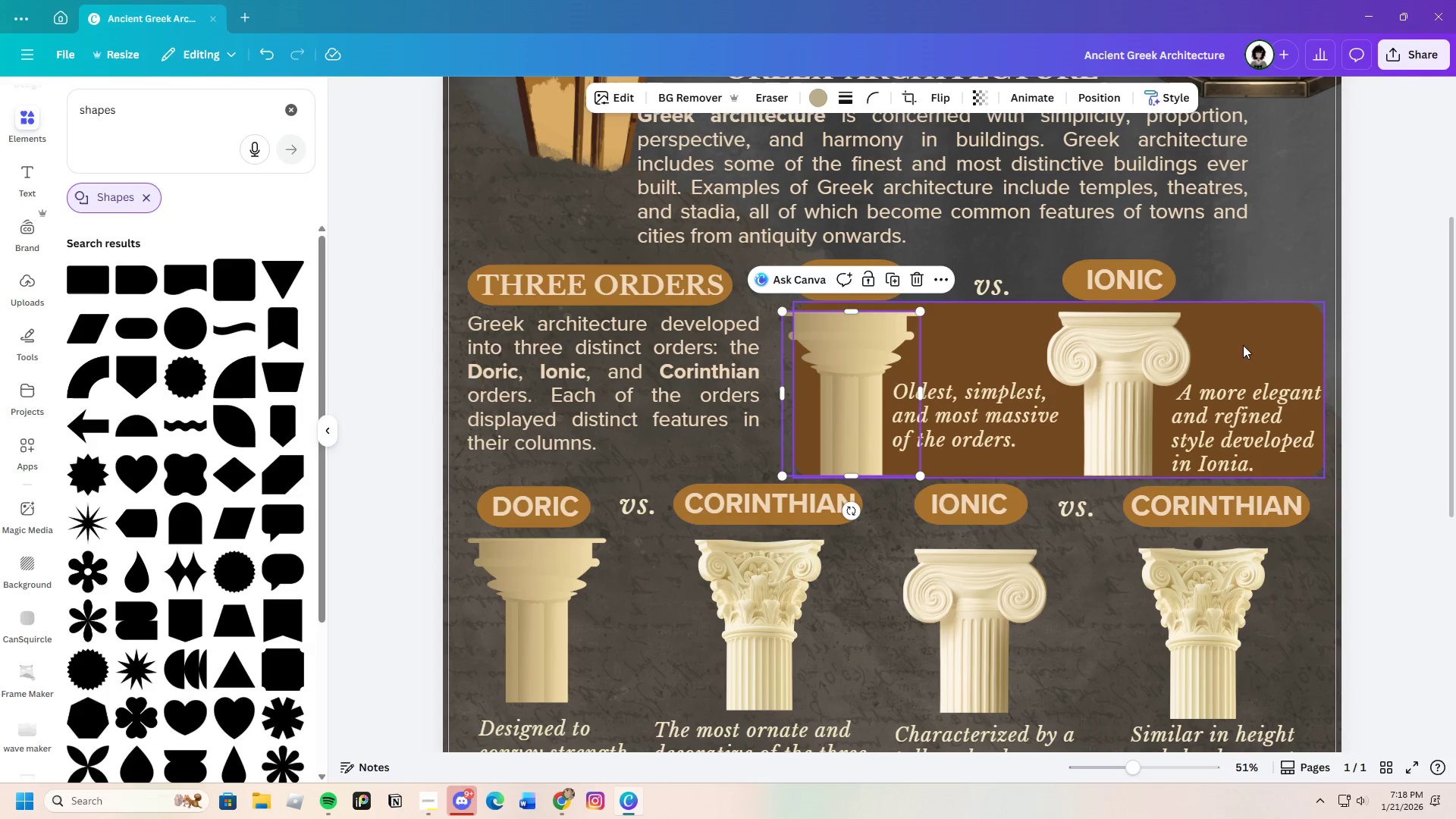 
left_click([1229, 324])
 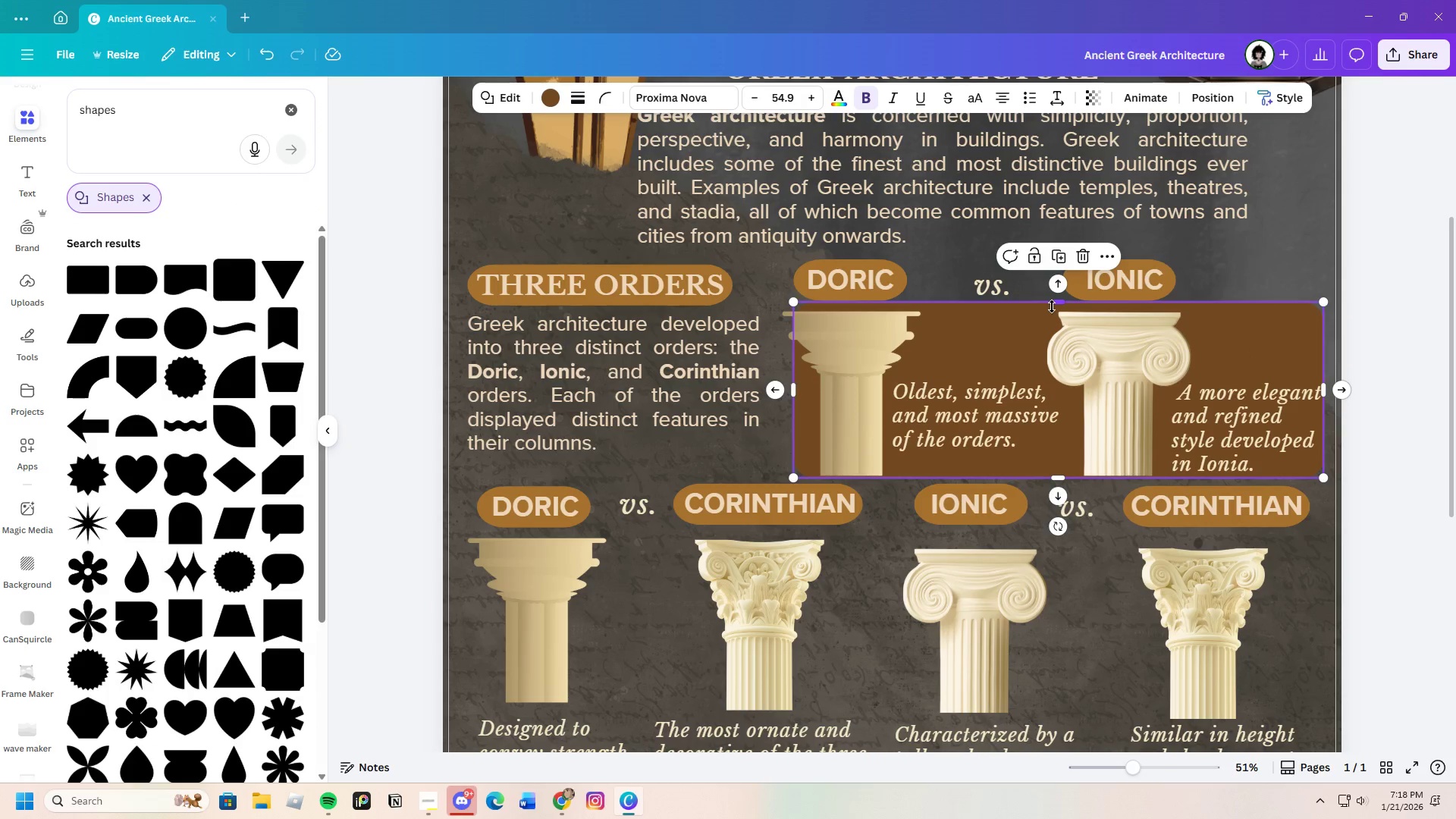 
left_click_drag(start_coordinate=[1053, 306], to_coordinate=[1057, 317])
 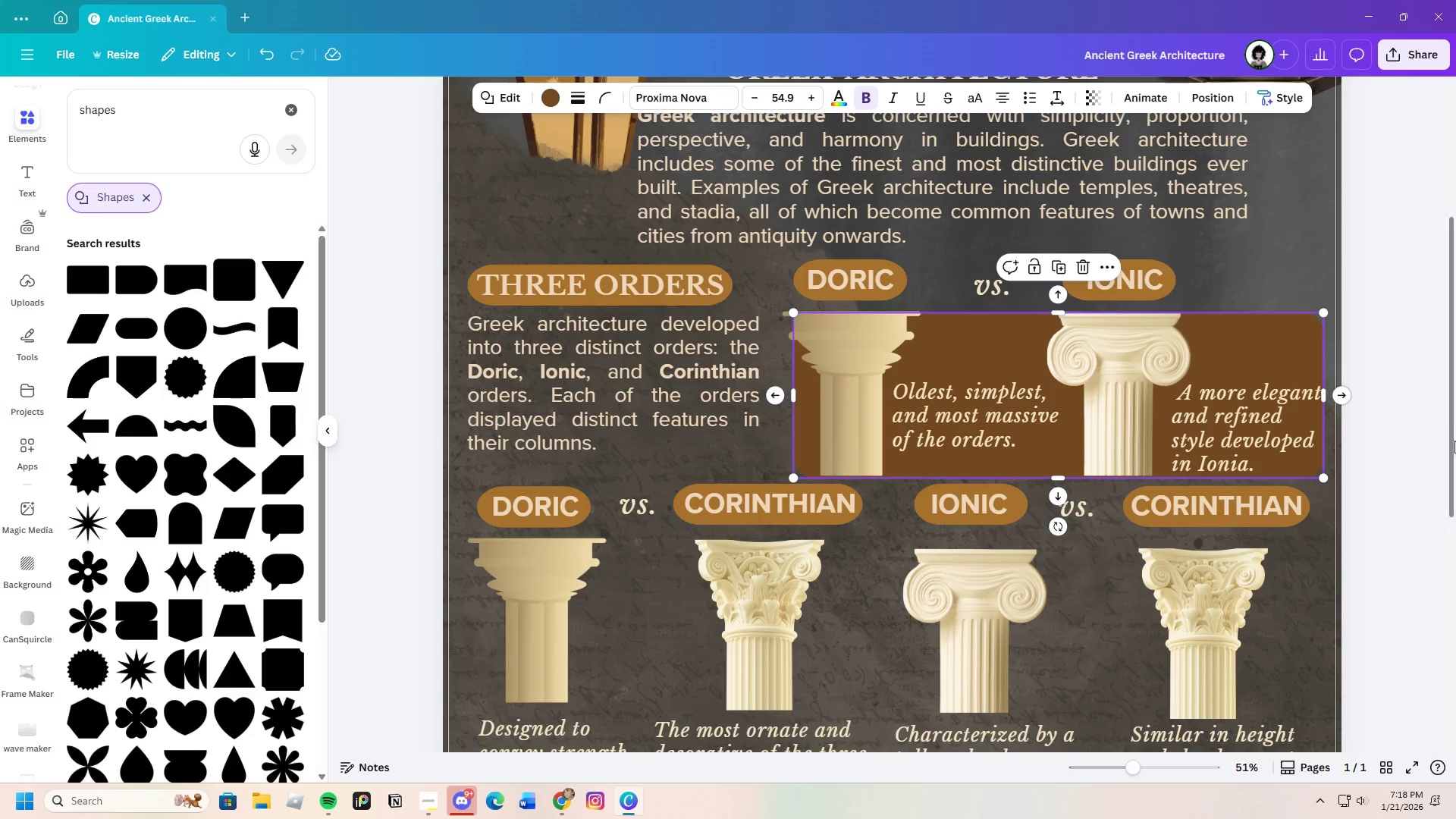 
left_click([1454, 441])
 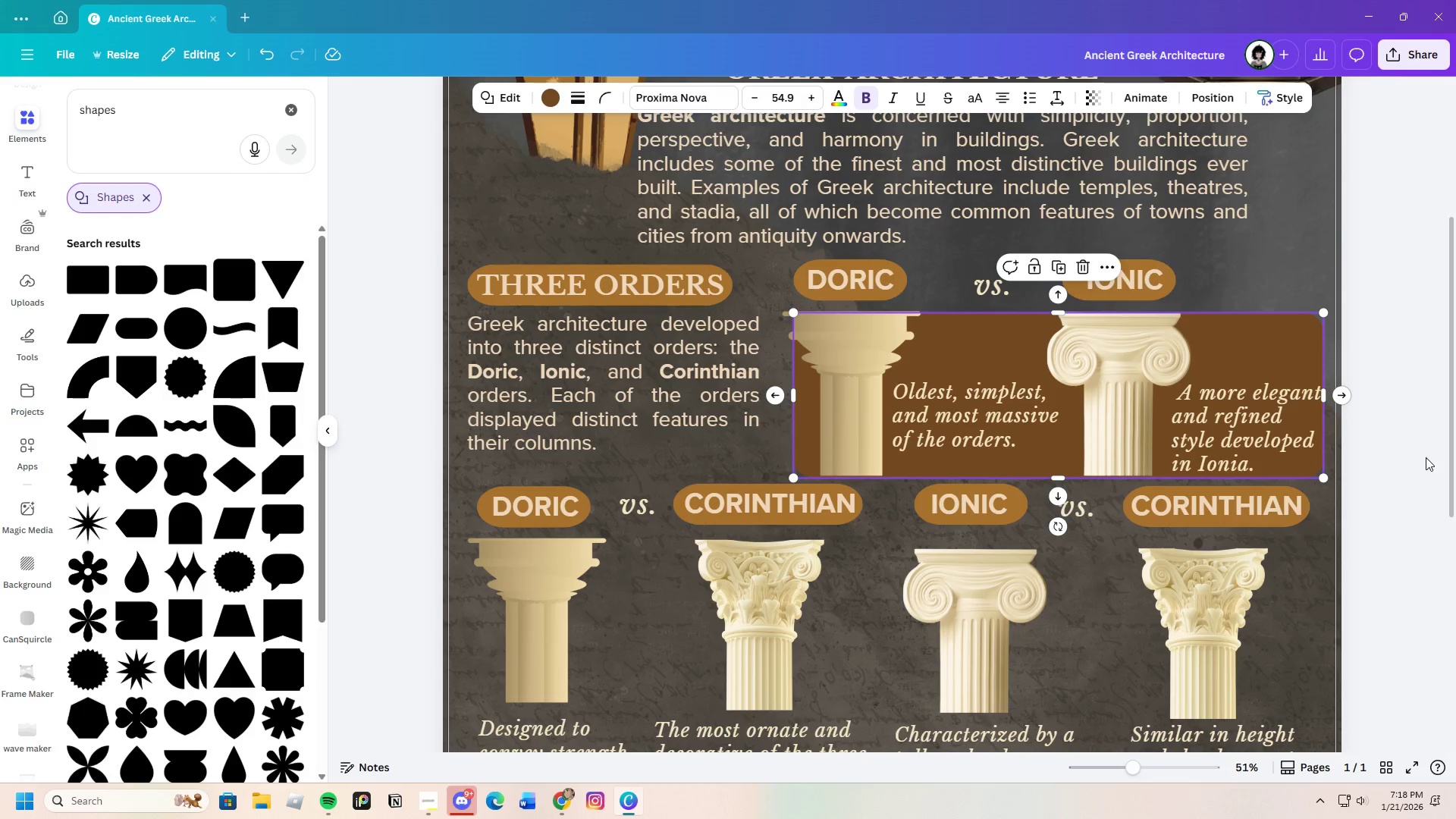 
left_click([1425, 458])
 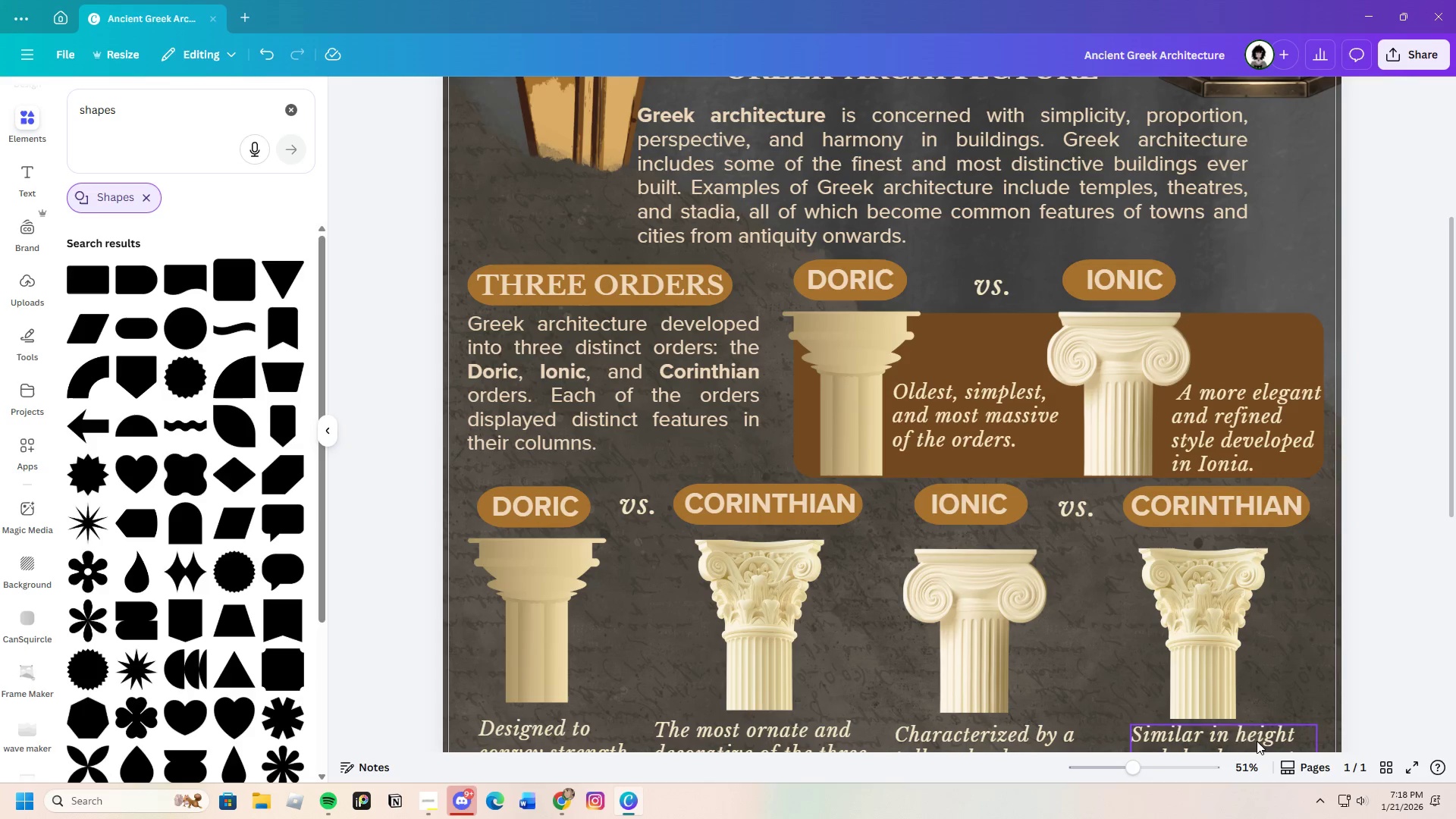 
left_click_drag(start_coordinate=[1135, 772], to_coordinate=[1128, 770])
 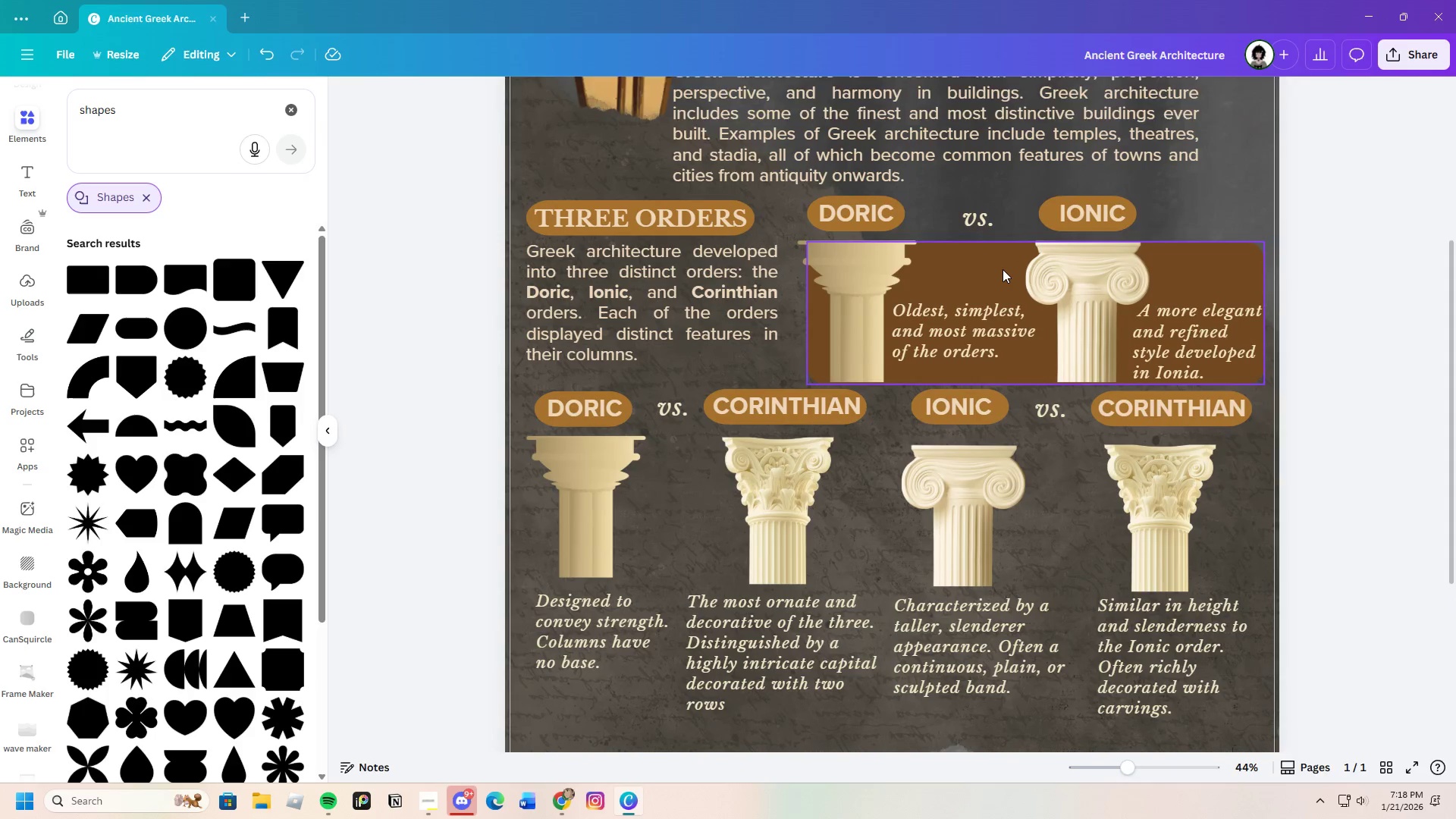 
left_click([1003, 269])
 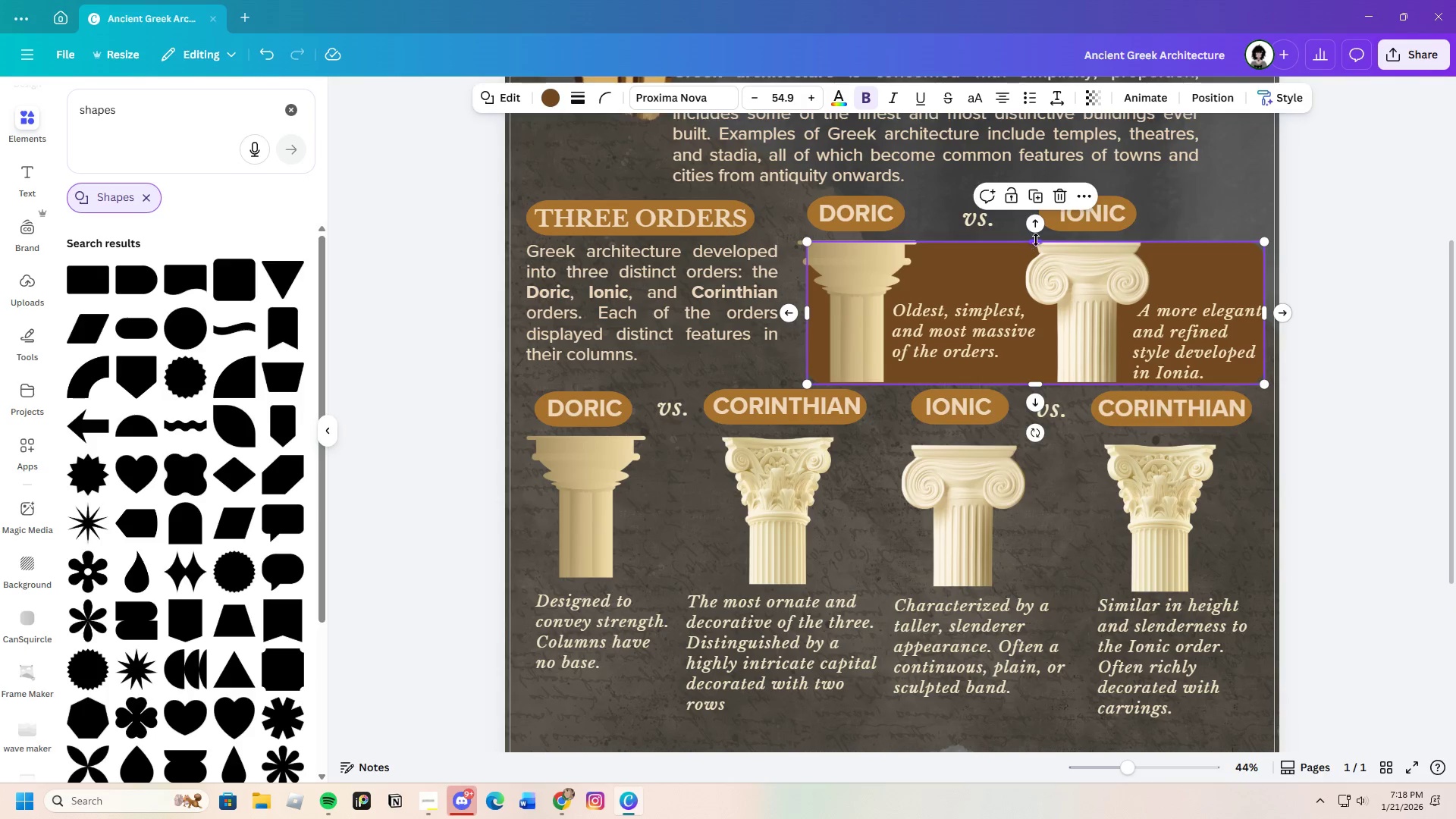 
left_click_drag(start_coordinate=[1036, 240], to_coordinate=[1037, 234])
 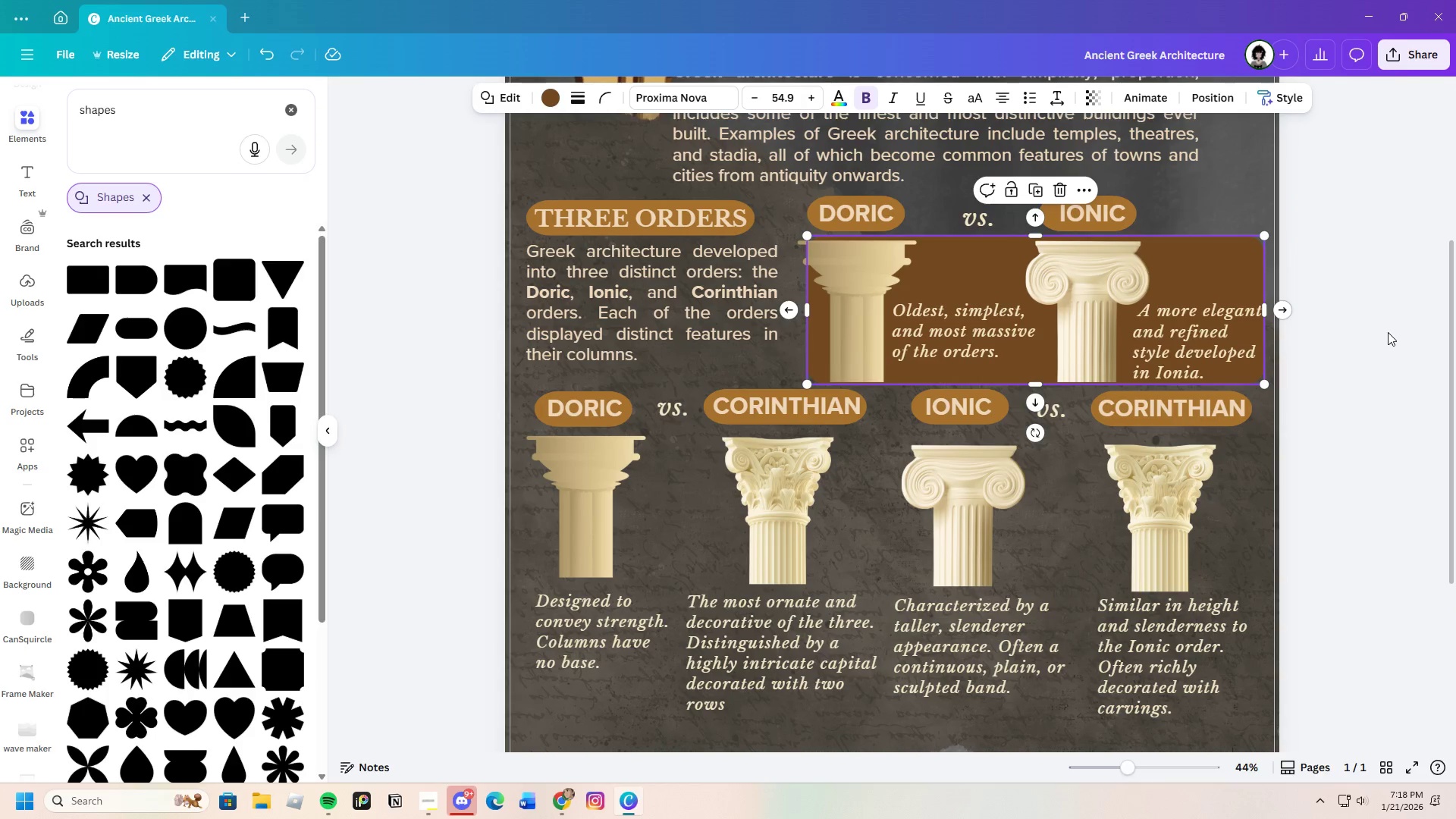 
left_click([1388, 332])
 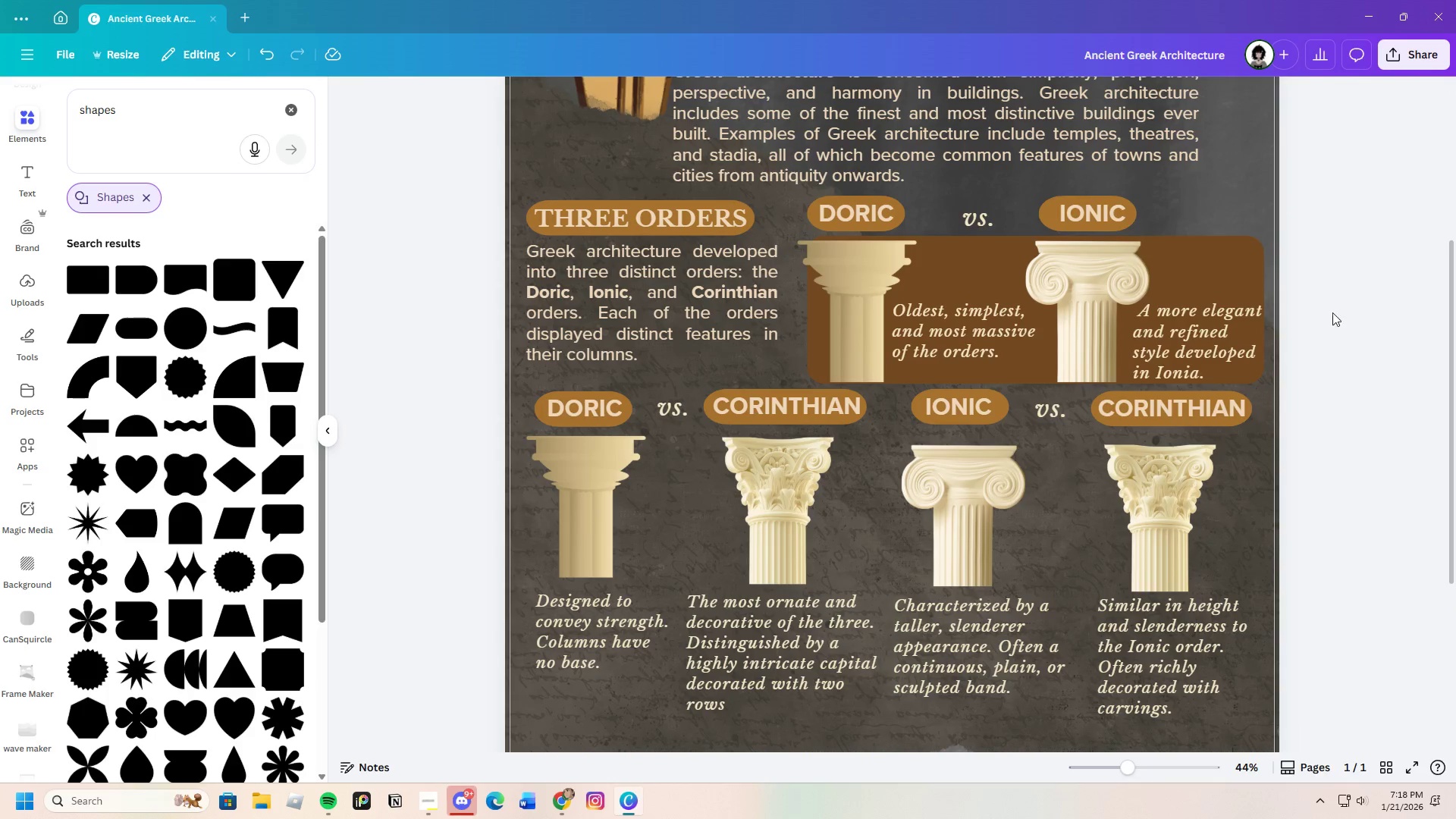 
left_click([1232, 266])
 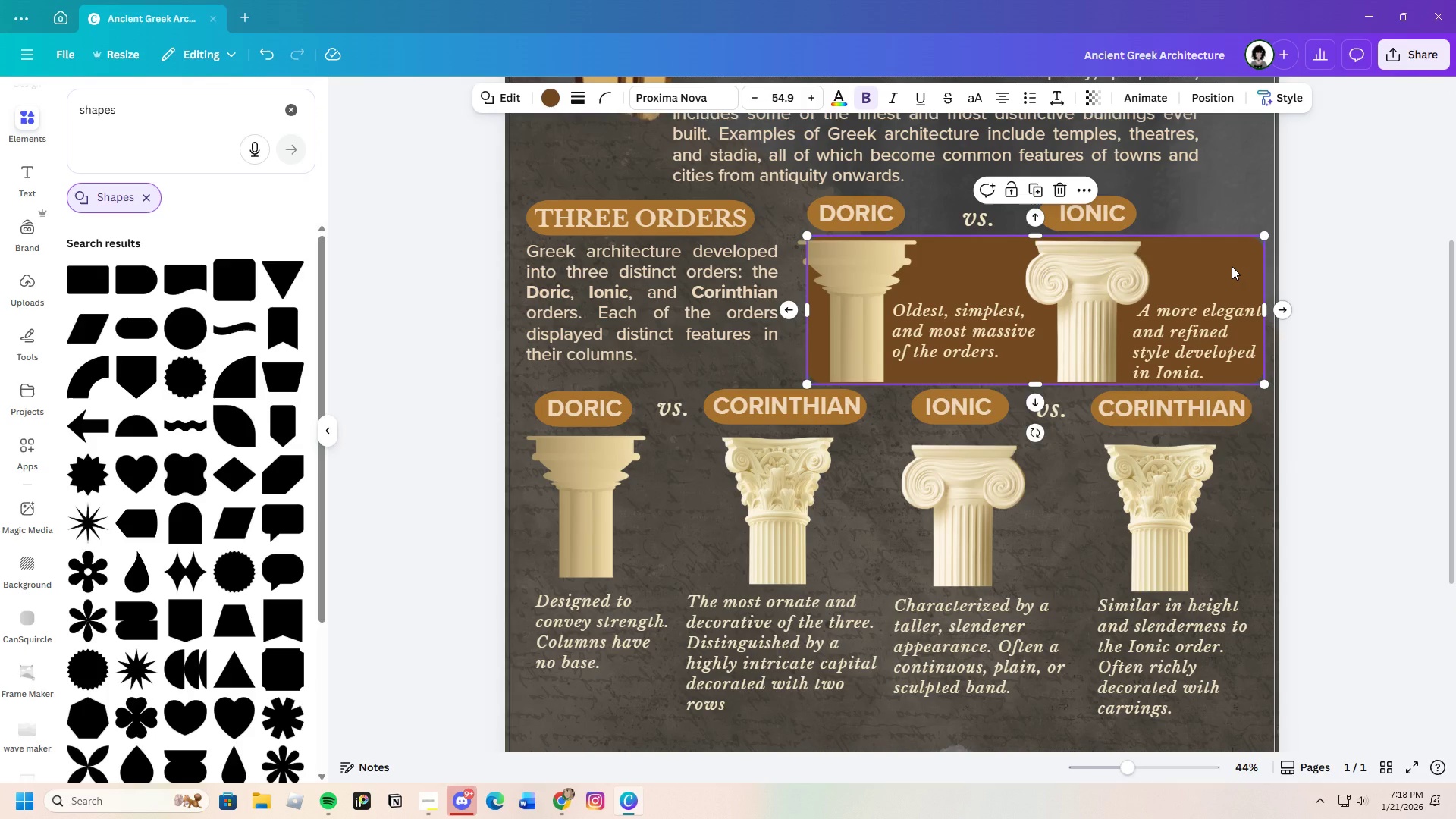 
key(Control+C)
 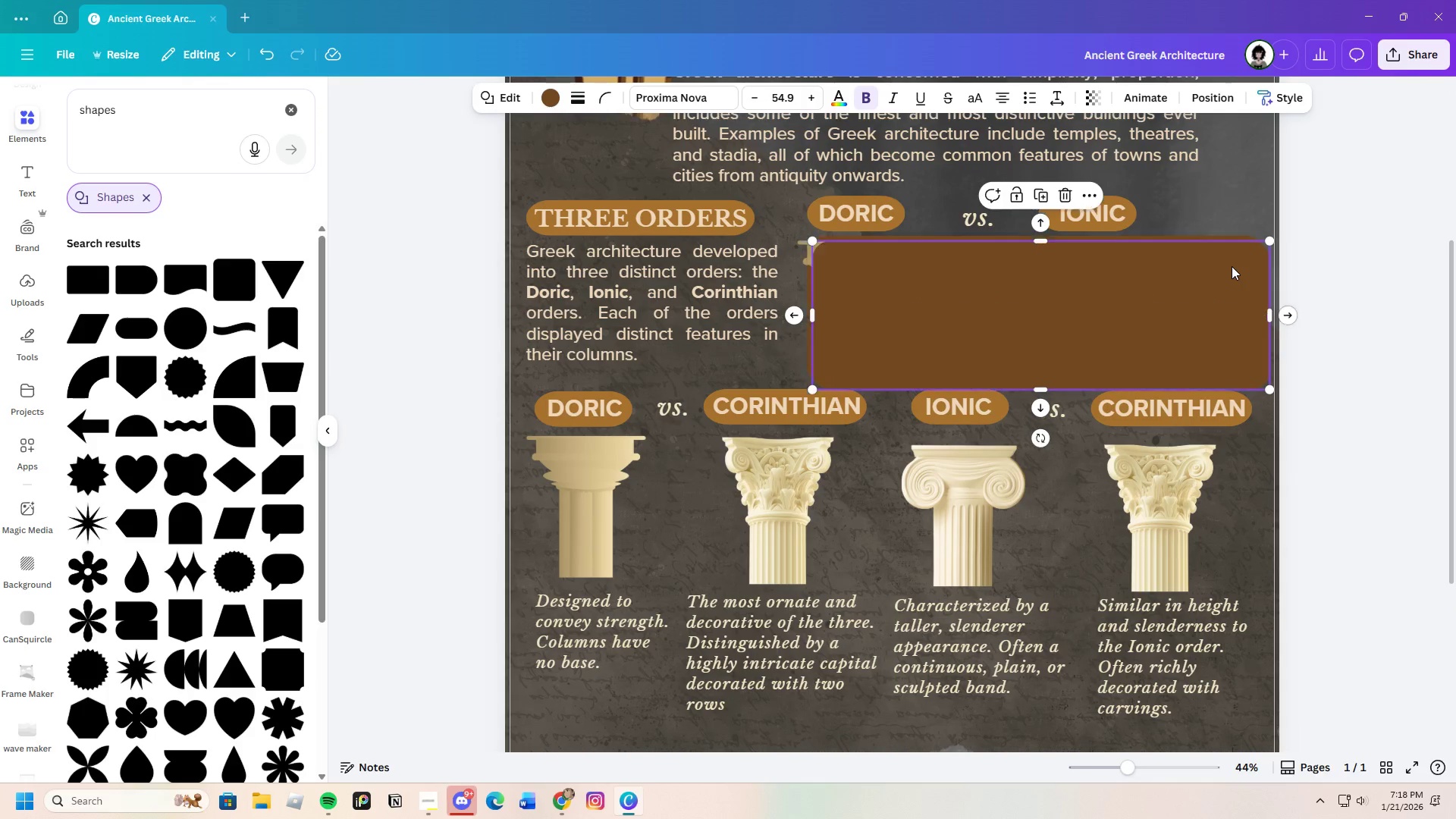 
key(Control+V)
 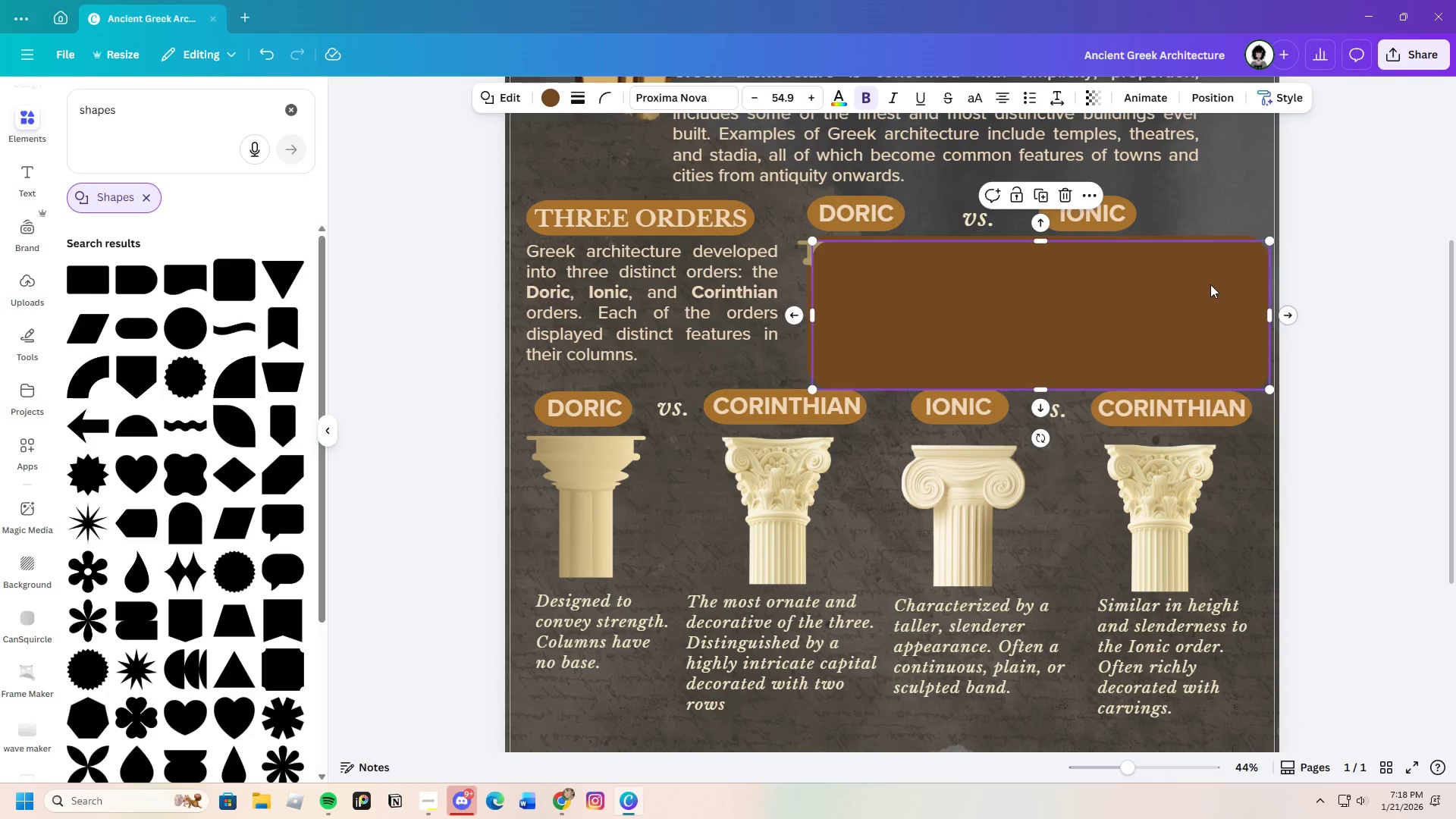 
left_click_drag(start_coordinate=[1210, 284], to_coordinate=[913, 477])
 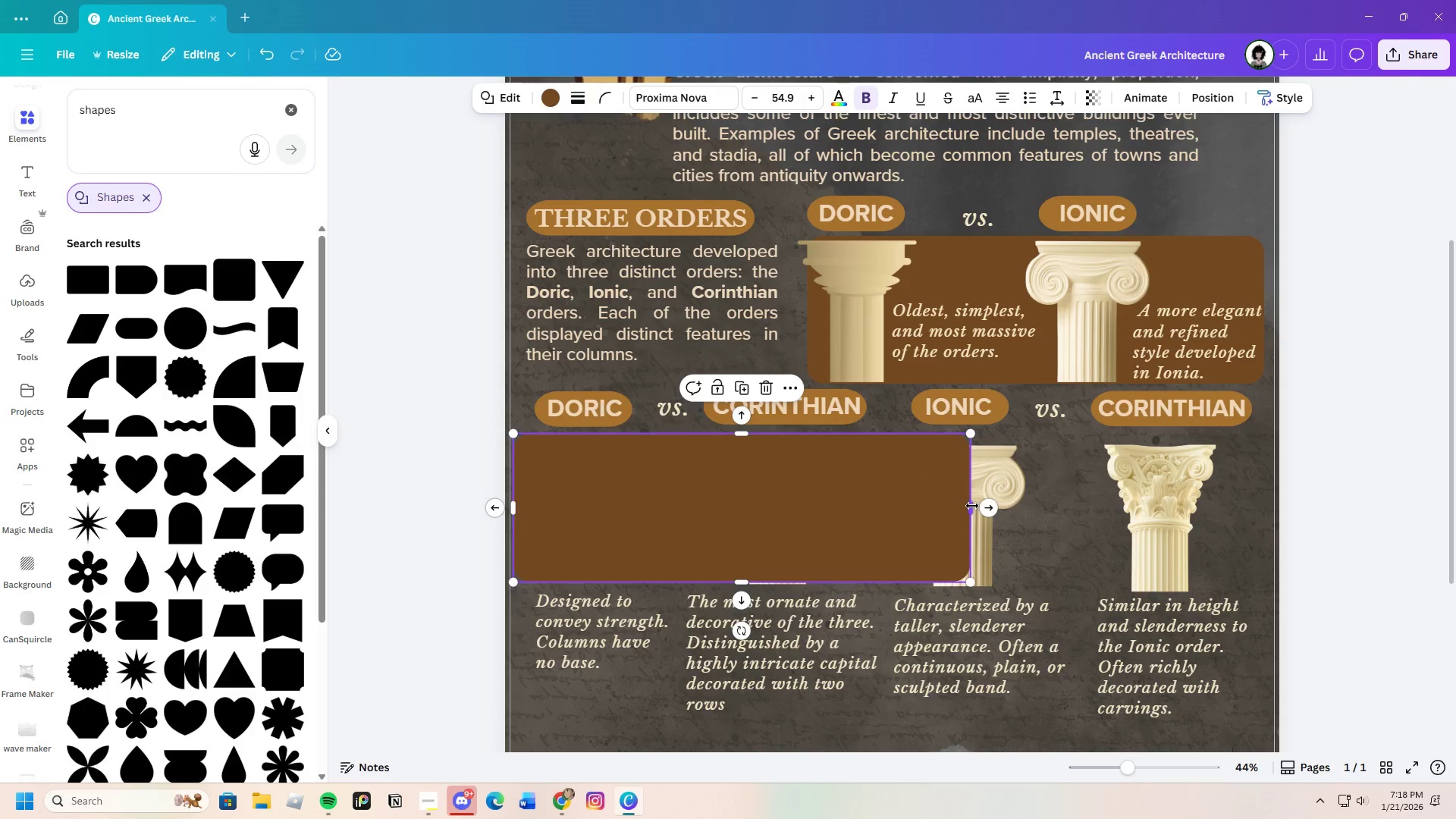 
left_click_drag(start_coordinate=[968, 506], to_coordinate=[843, 516])
 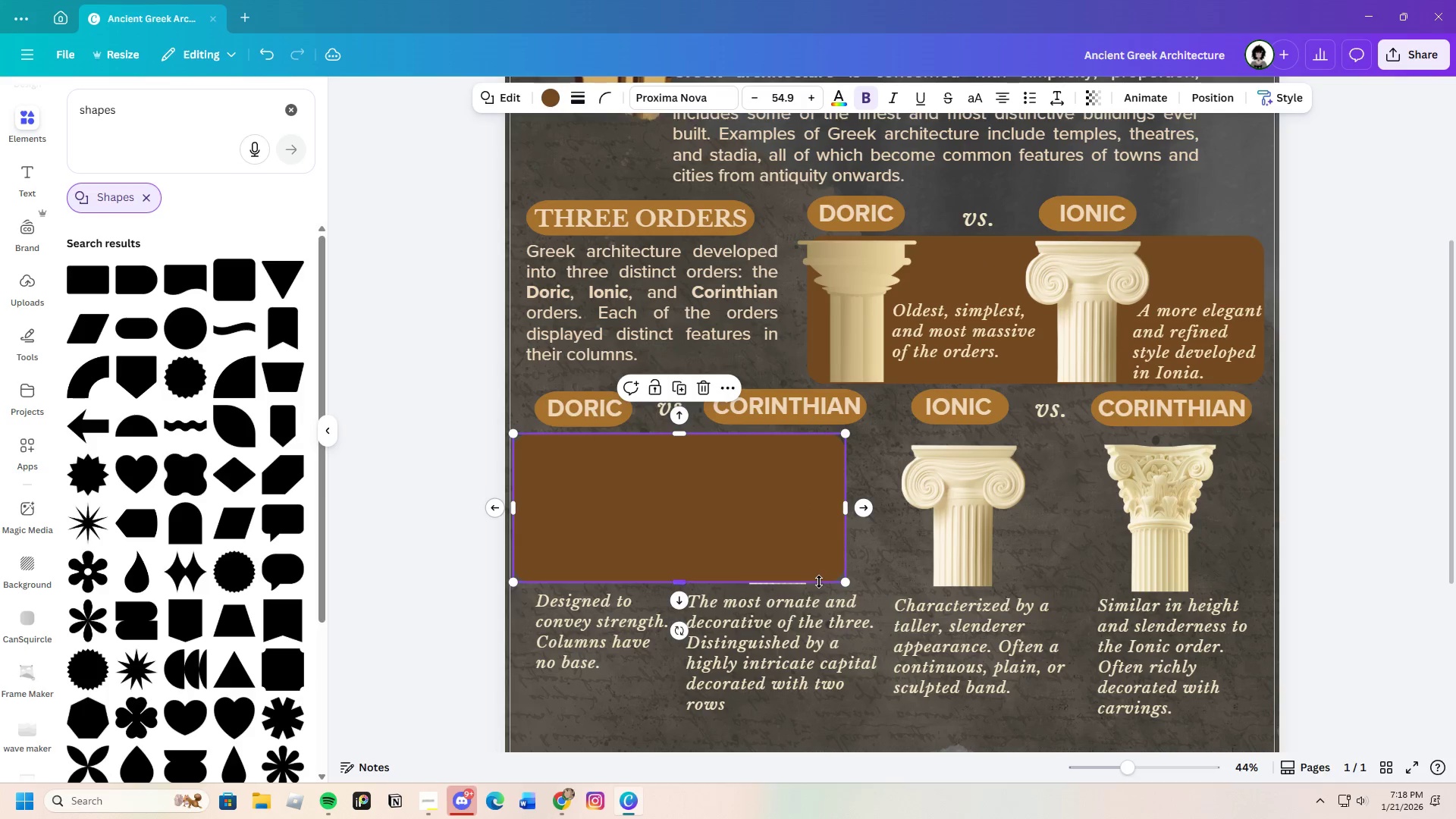 
scroll: coordinate [819, 582], scroll_direction: down, amount: 1.0
 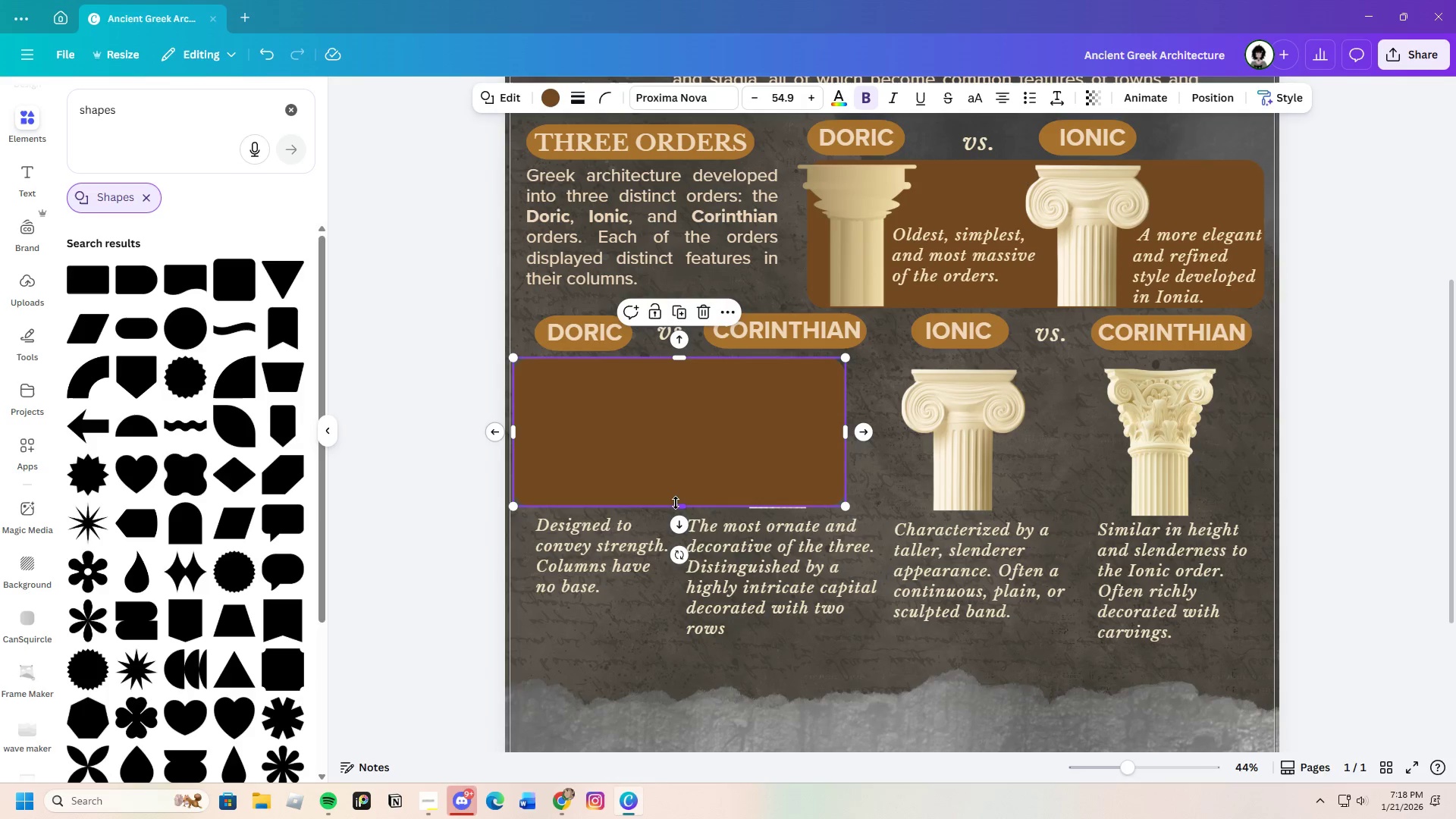 
left_click_drag(start_coordinate=[676, 508], to_coordinate=[684, 638])
 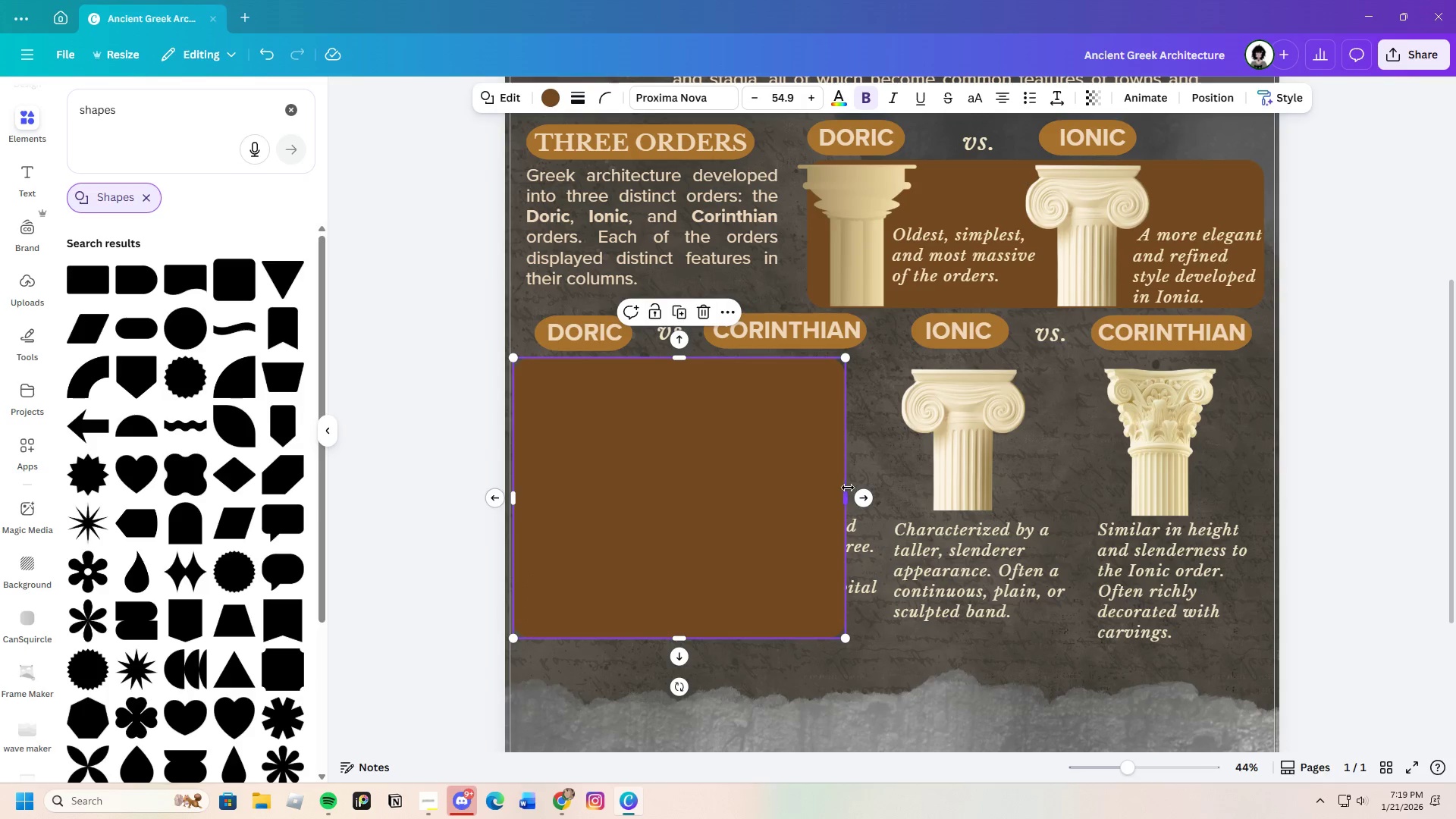 
left_click_drag(start_coordinate=[845, 493], to_coordinate=[883, 496])
 